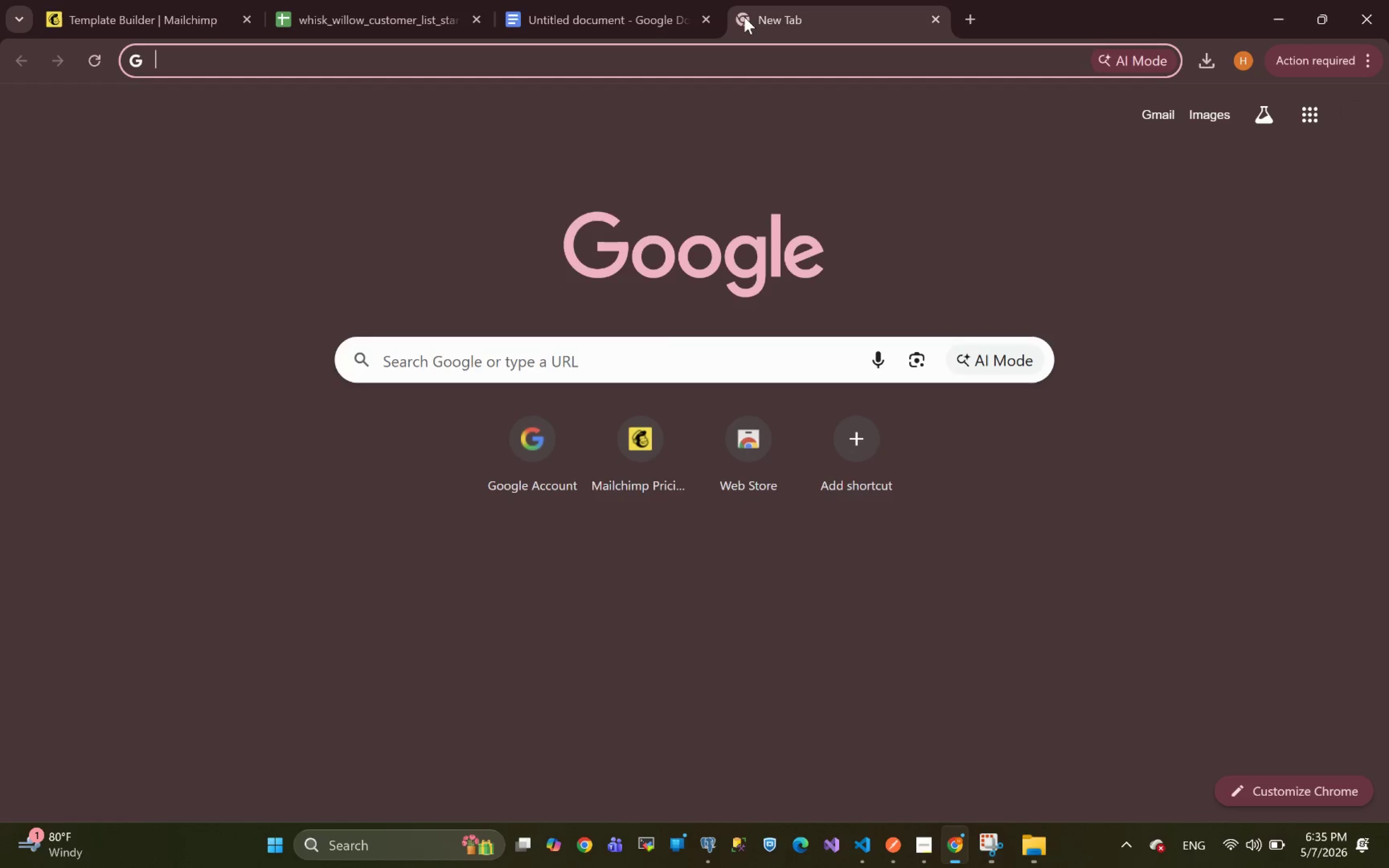 
type(gift icon)
 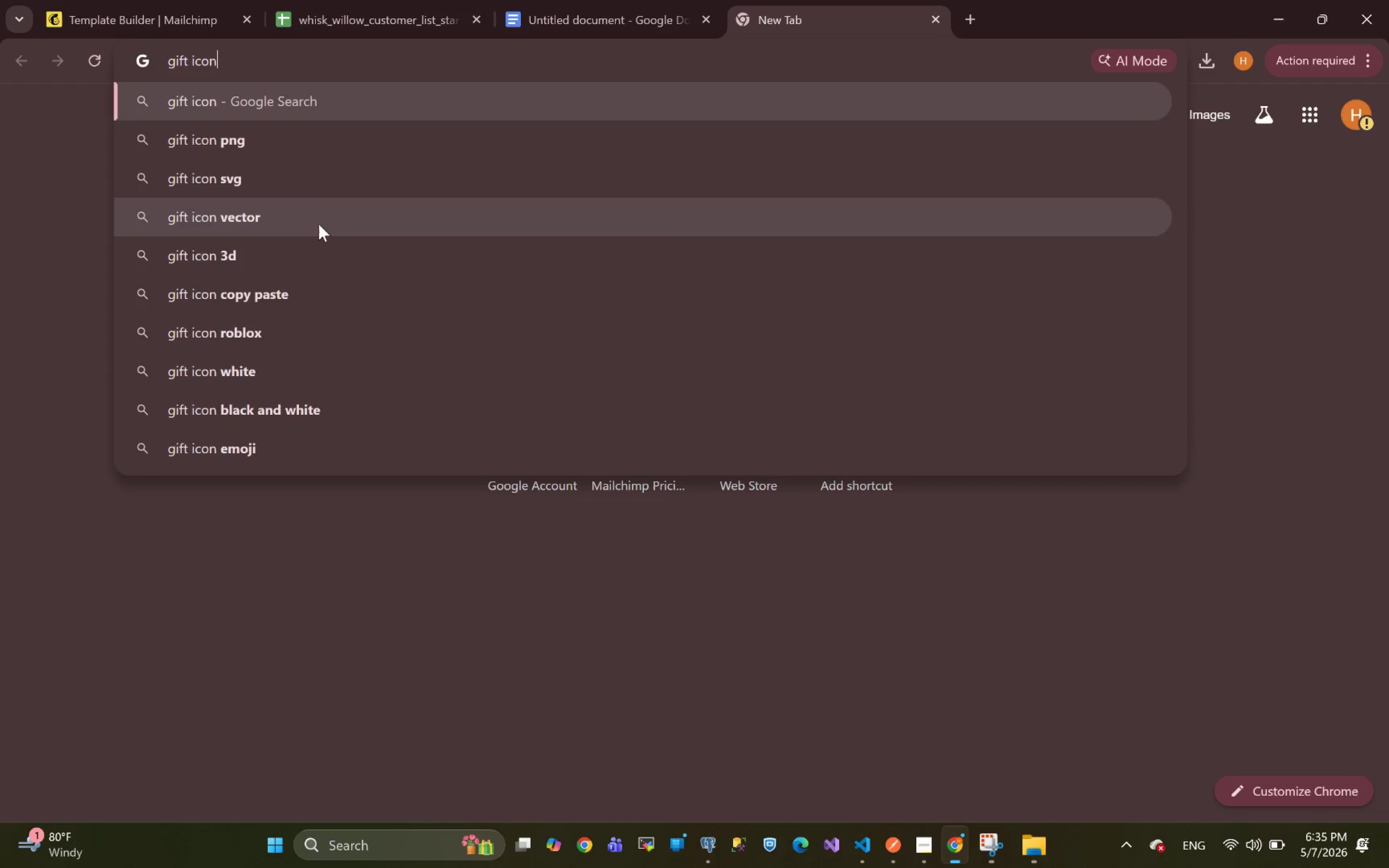 
key(Enter)
 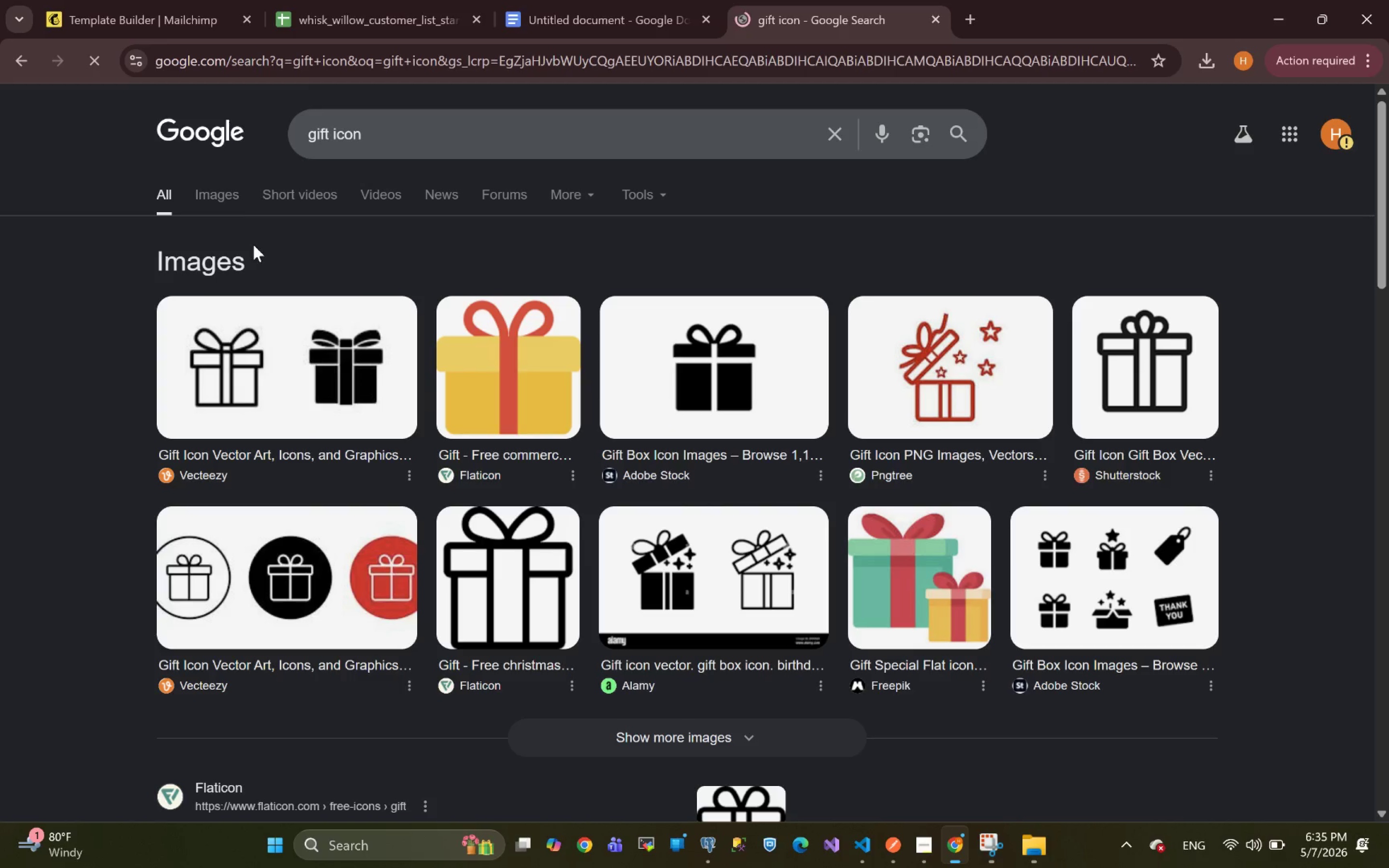 
left_click([222, 193])
 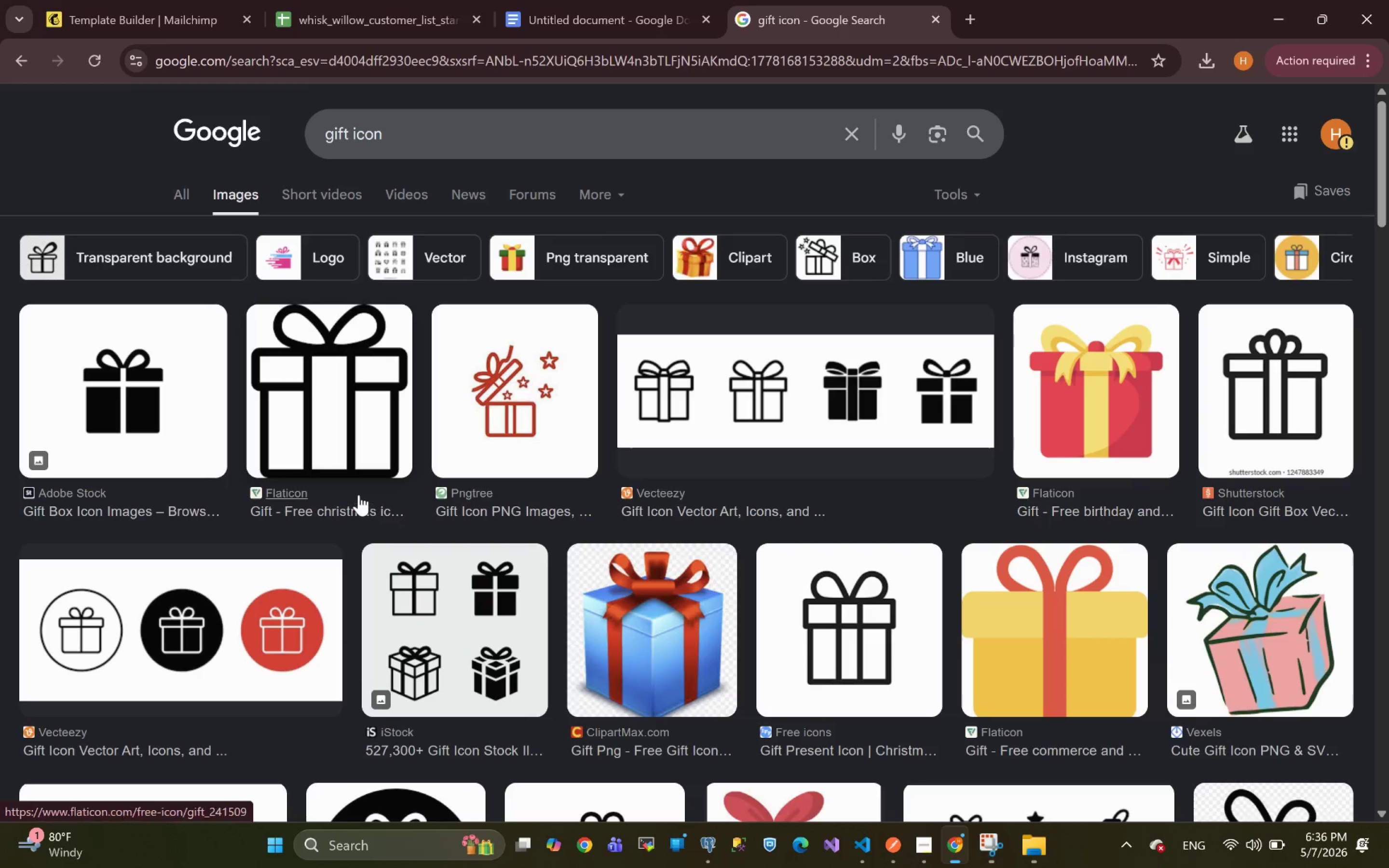 
mouse_move([770, 623])
 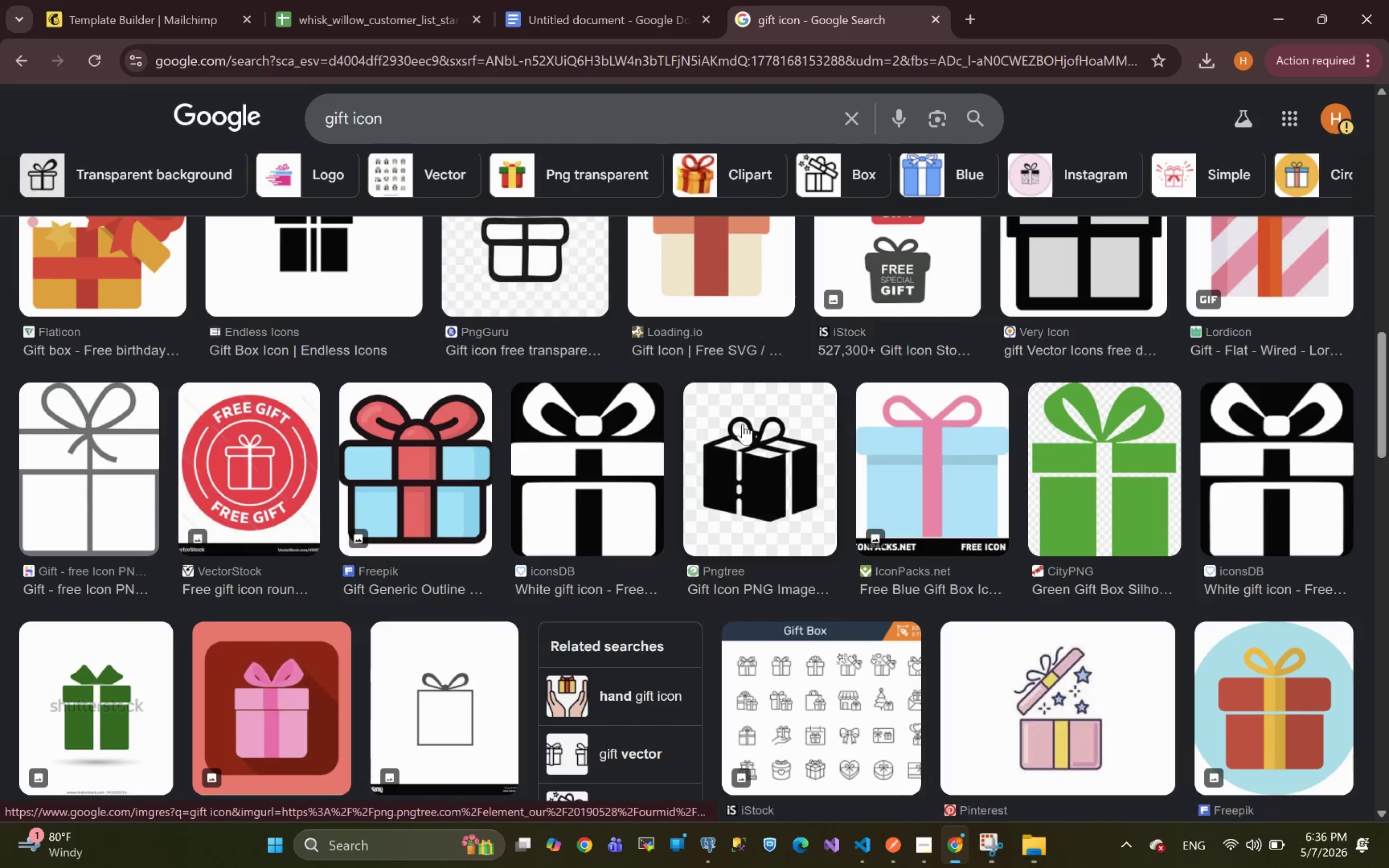 
mouse_move([724, 425])
 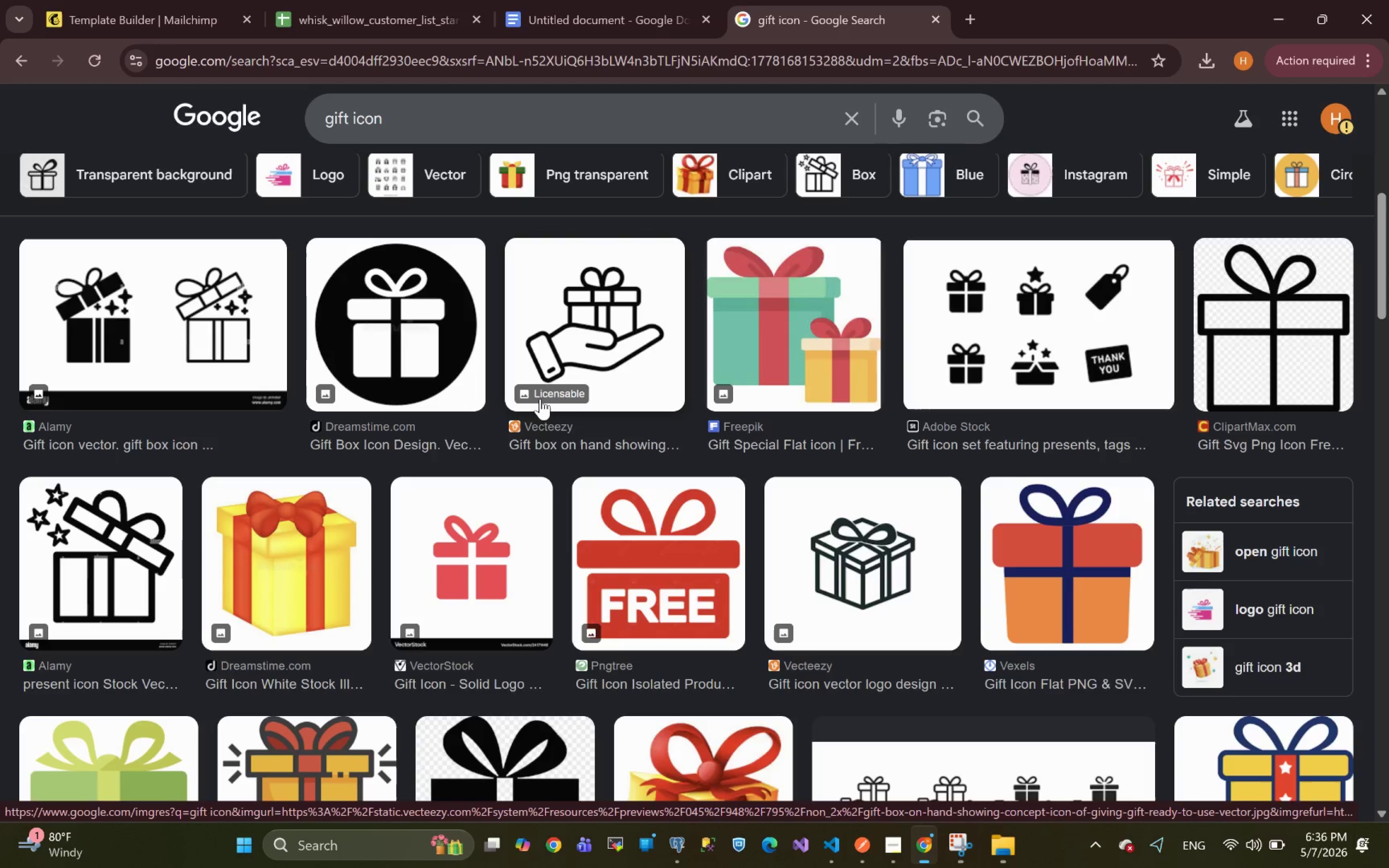 
wait(7.74)
 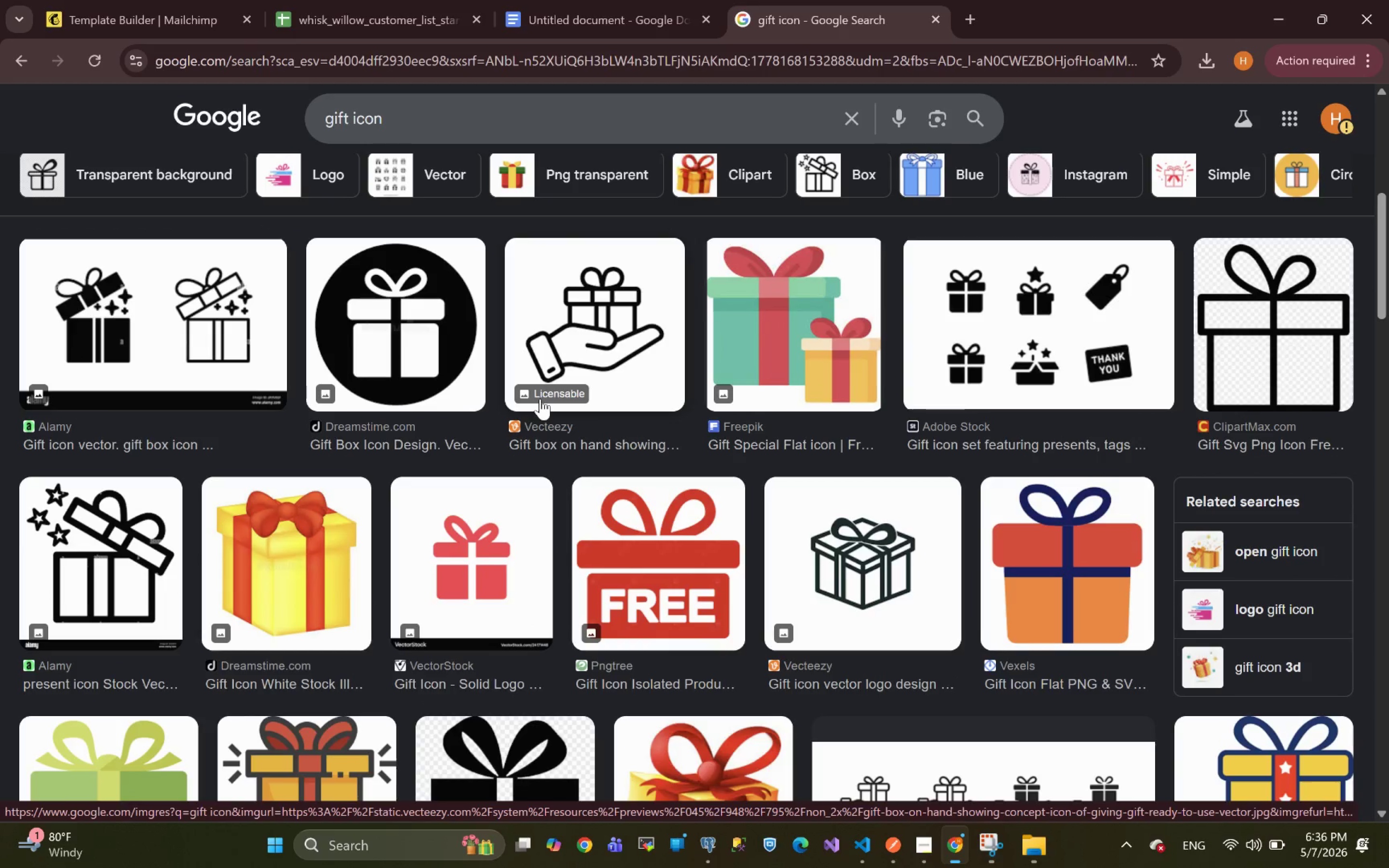 
left_click([145, 327])
 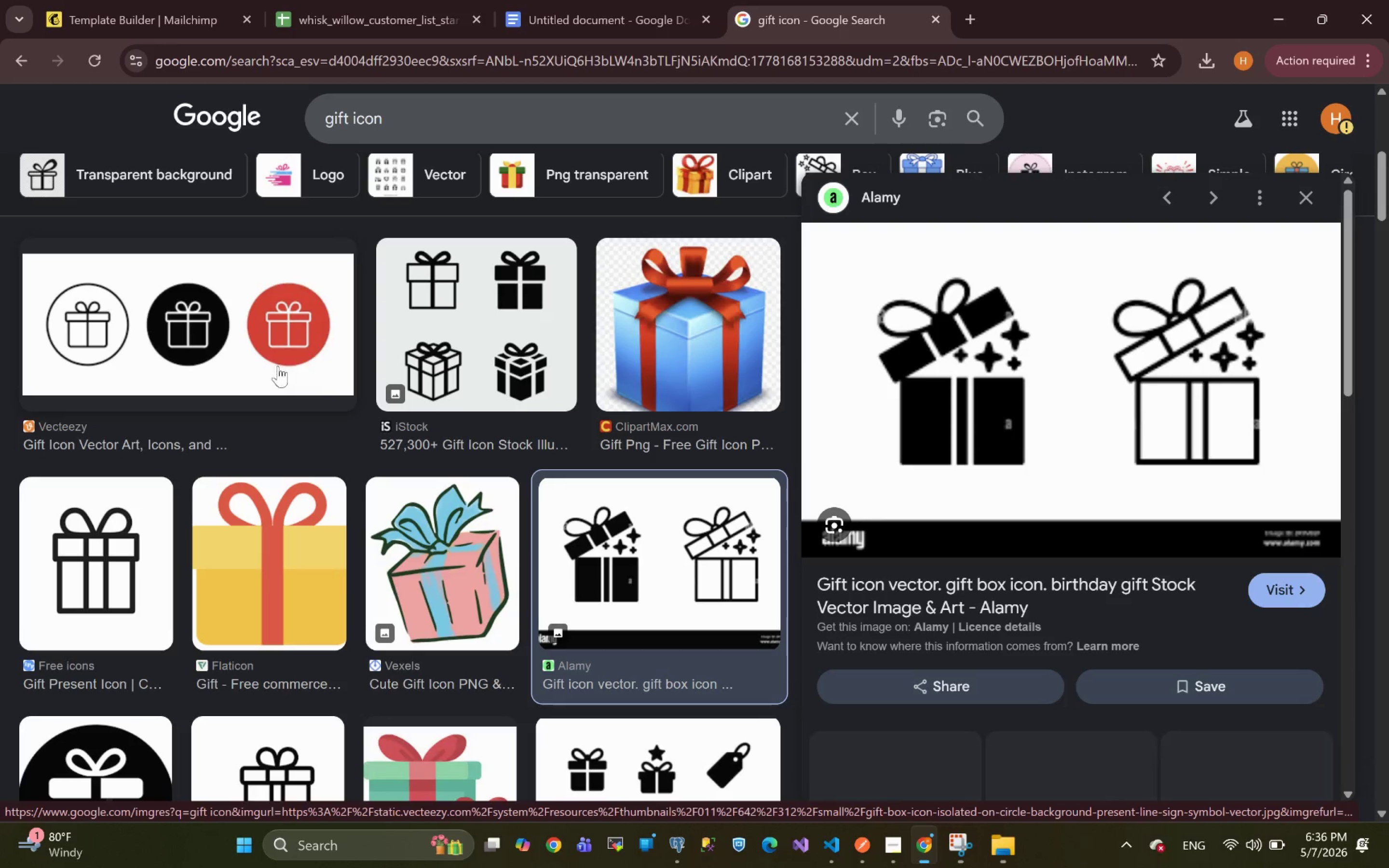 
mouse_move([893, 448])
 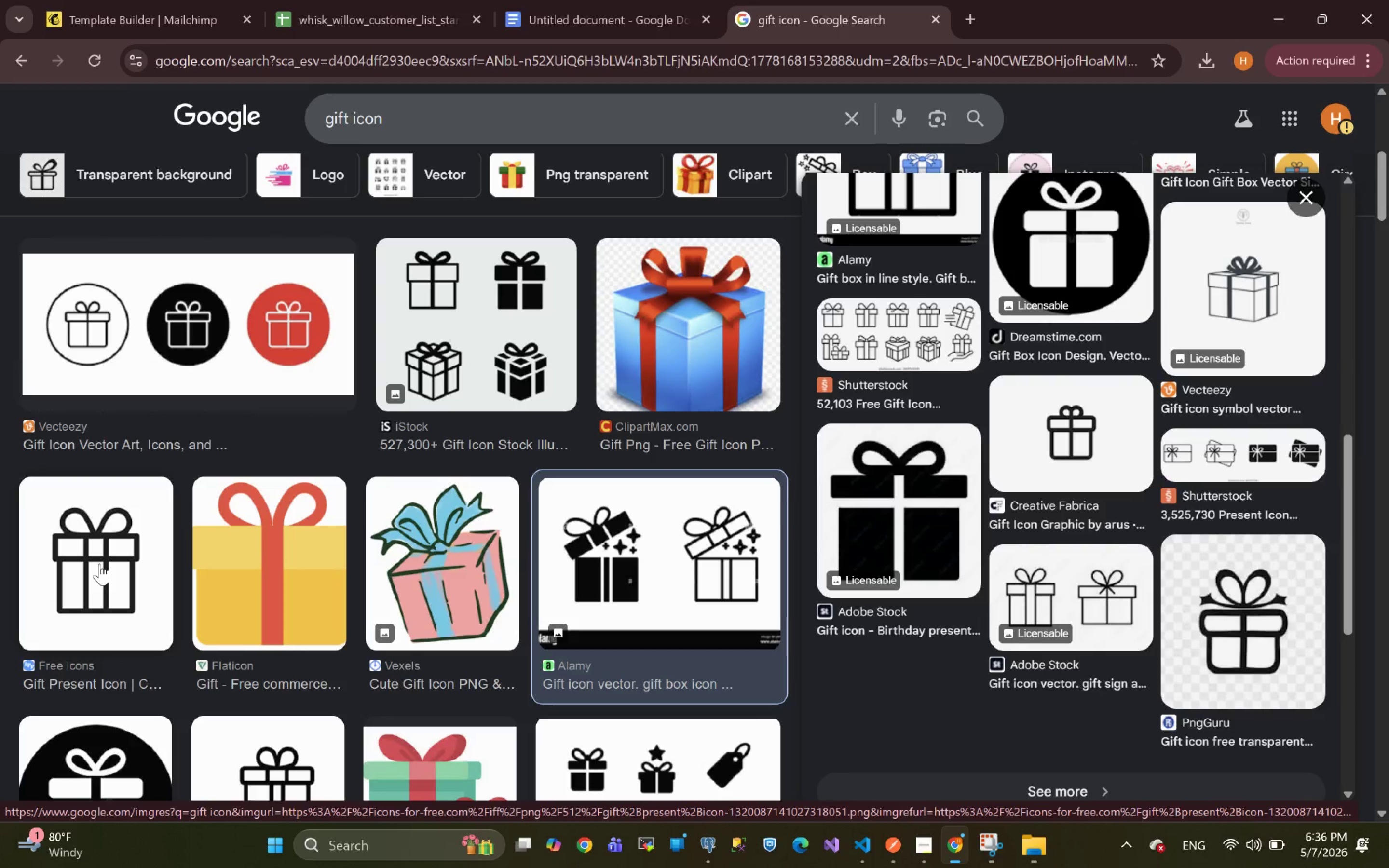 
wait(25.14)
 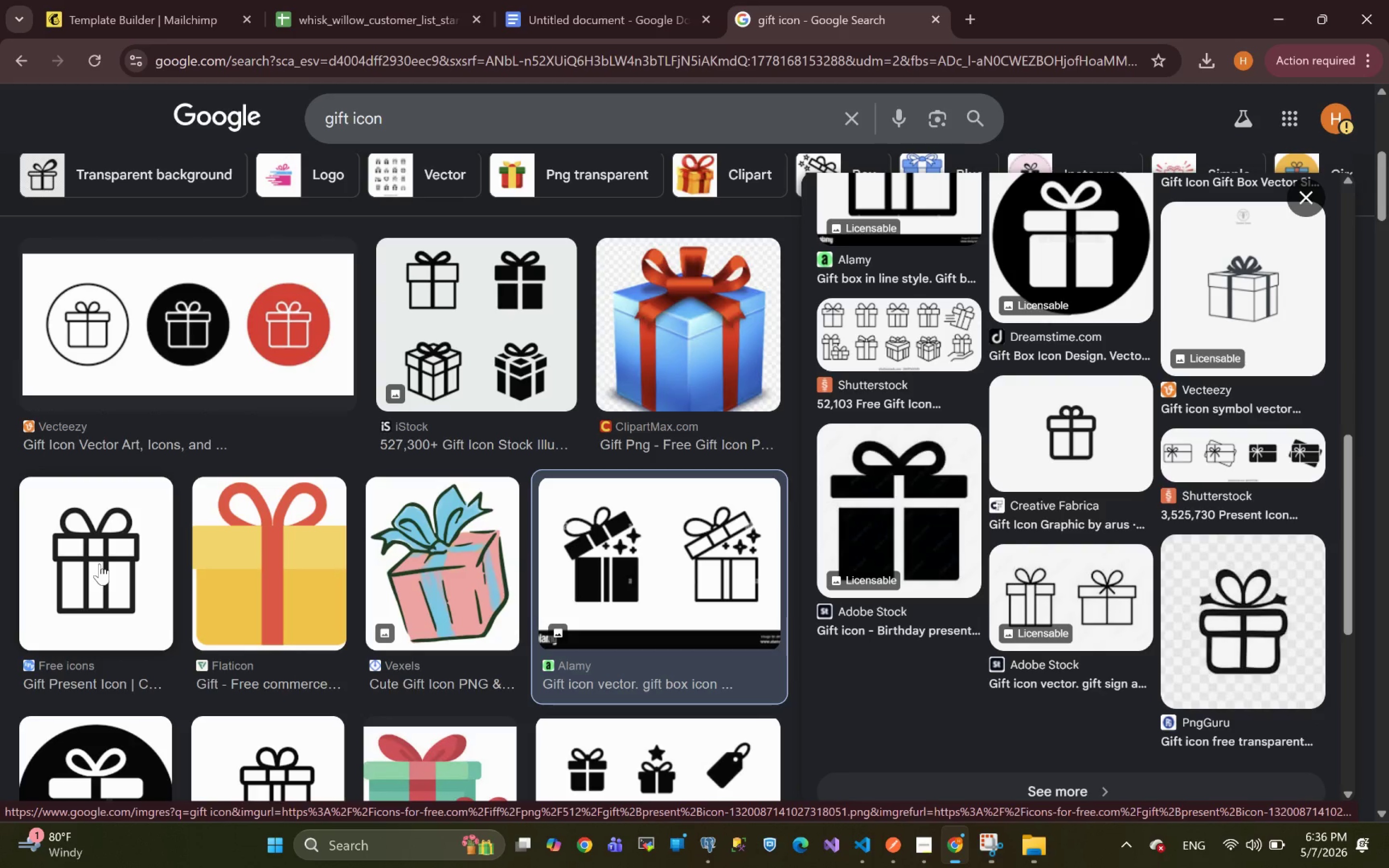 
left_click([1258, 265])
 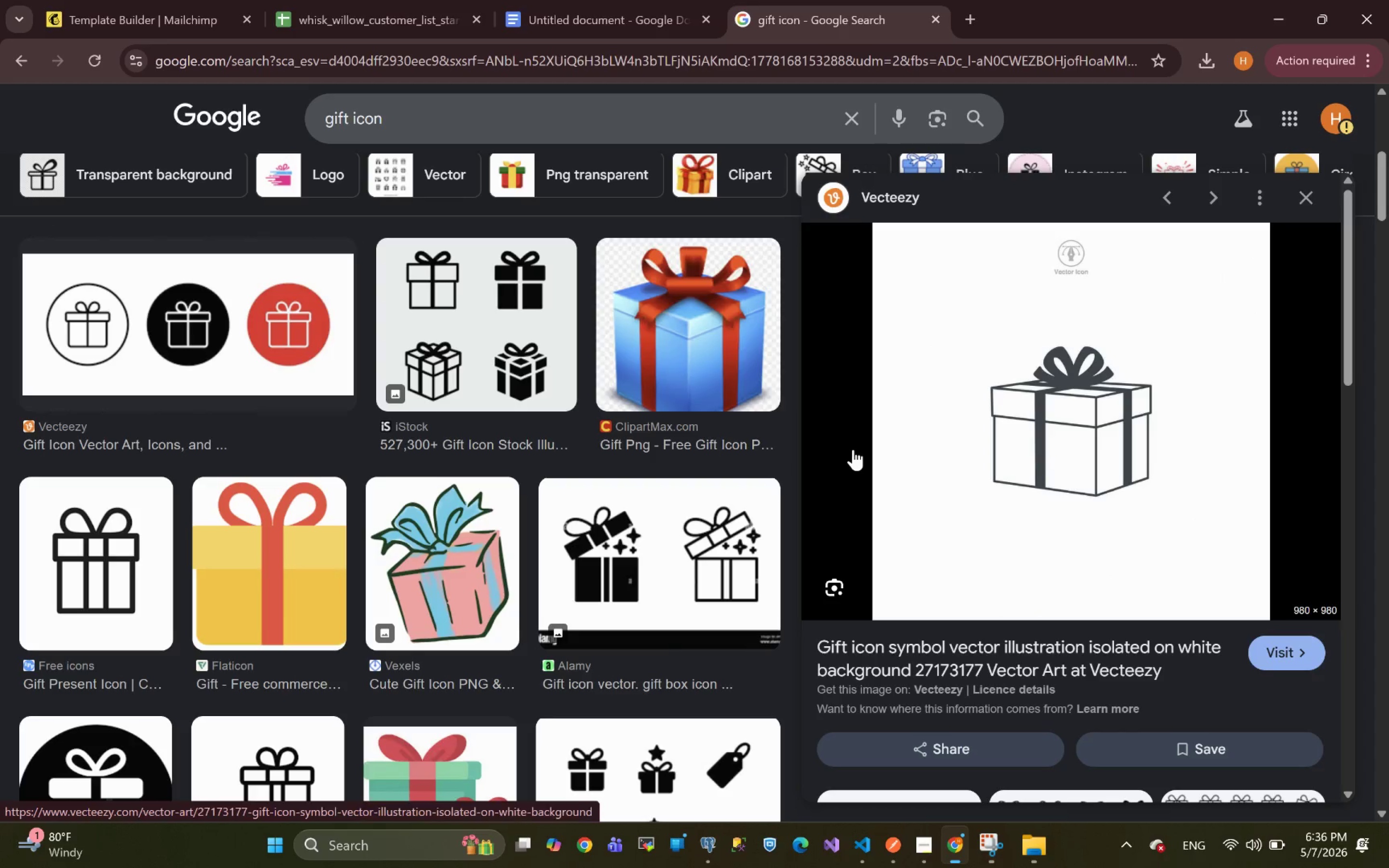 
left_click([99, 533])
 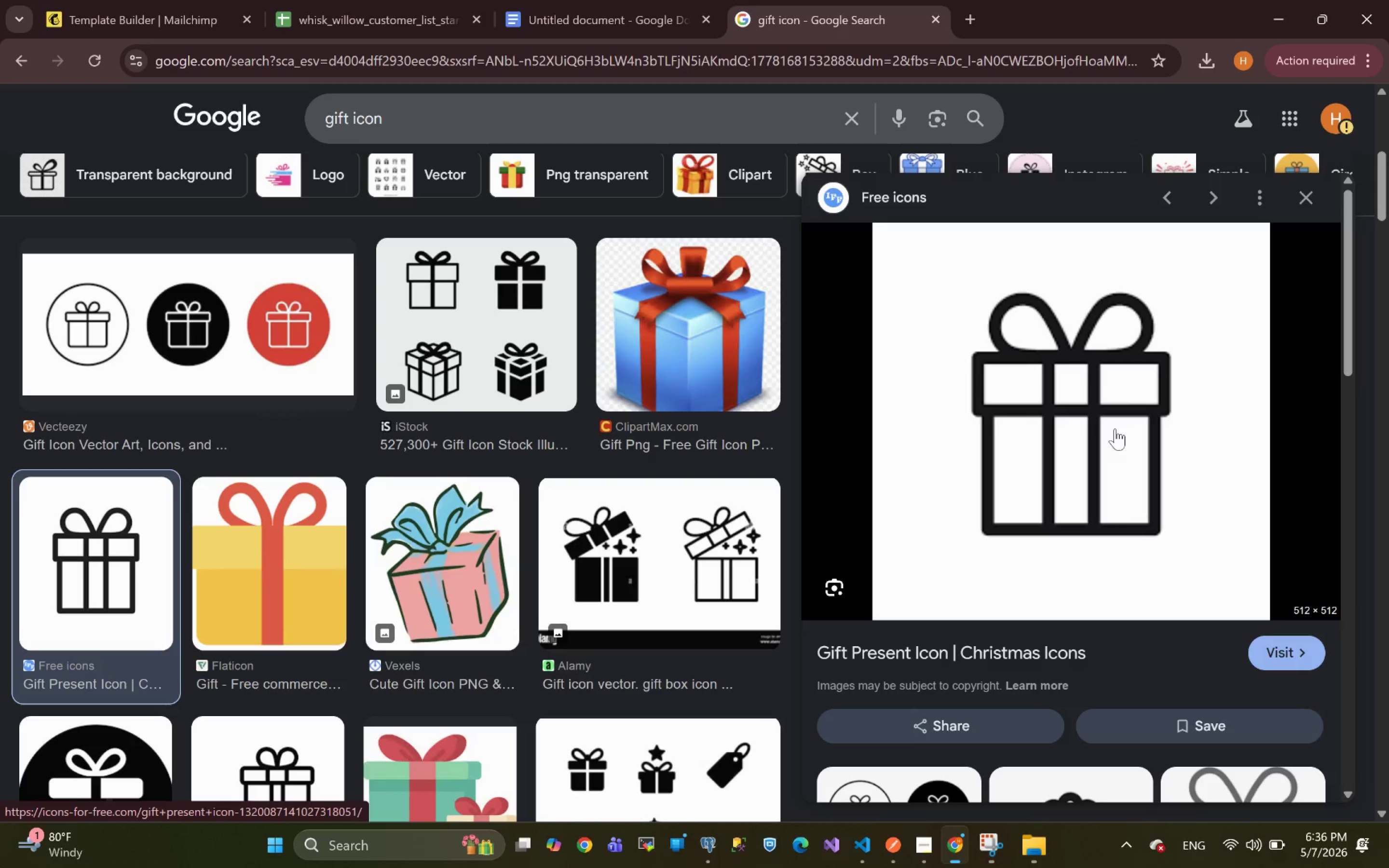 
wait(6.13)
 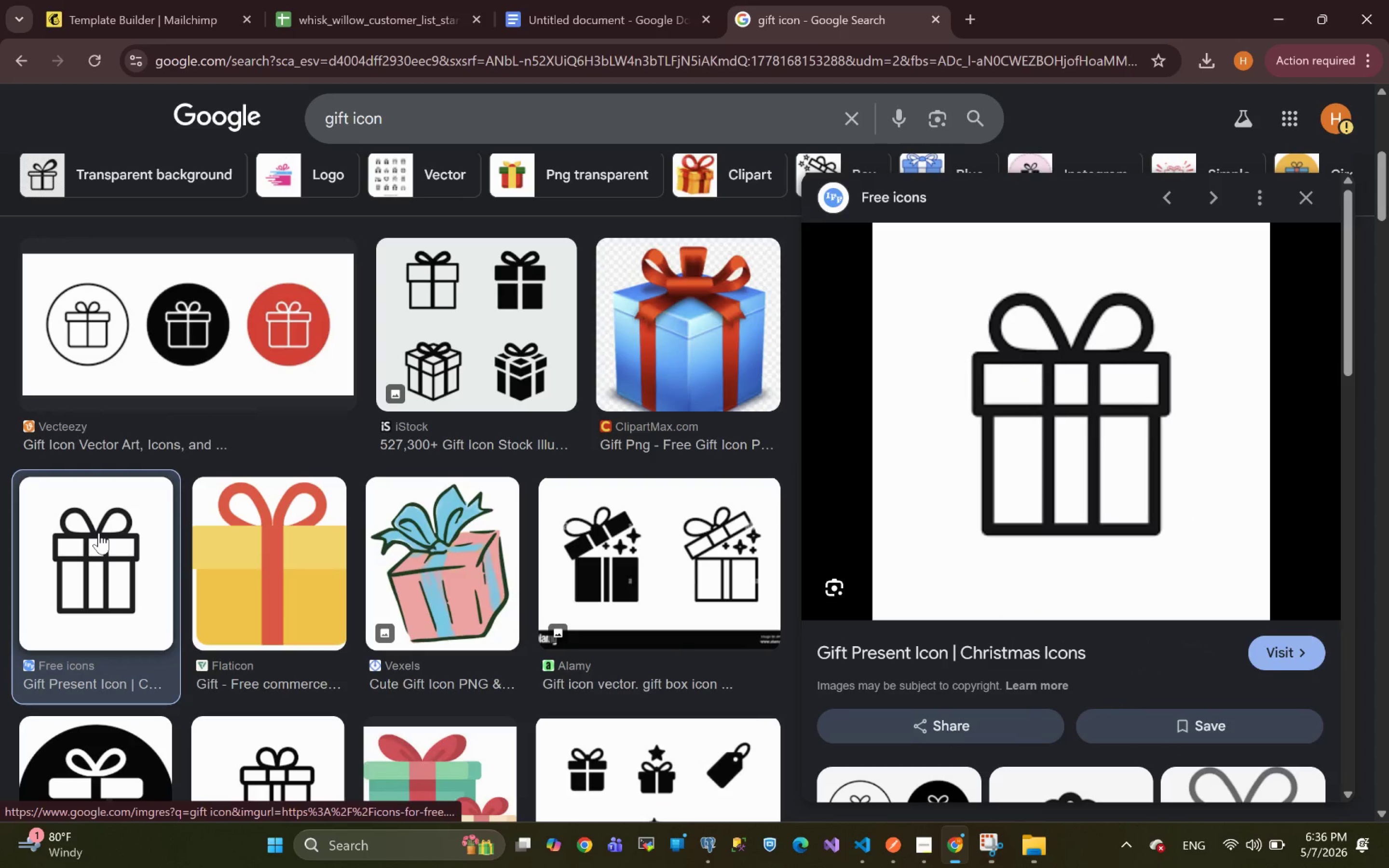 
left_click([1304, 205])
 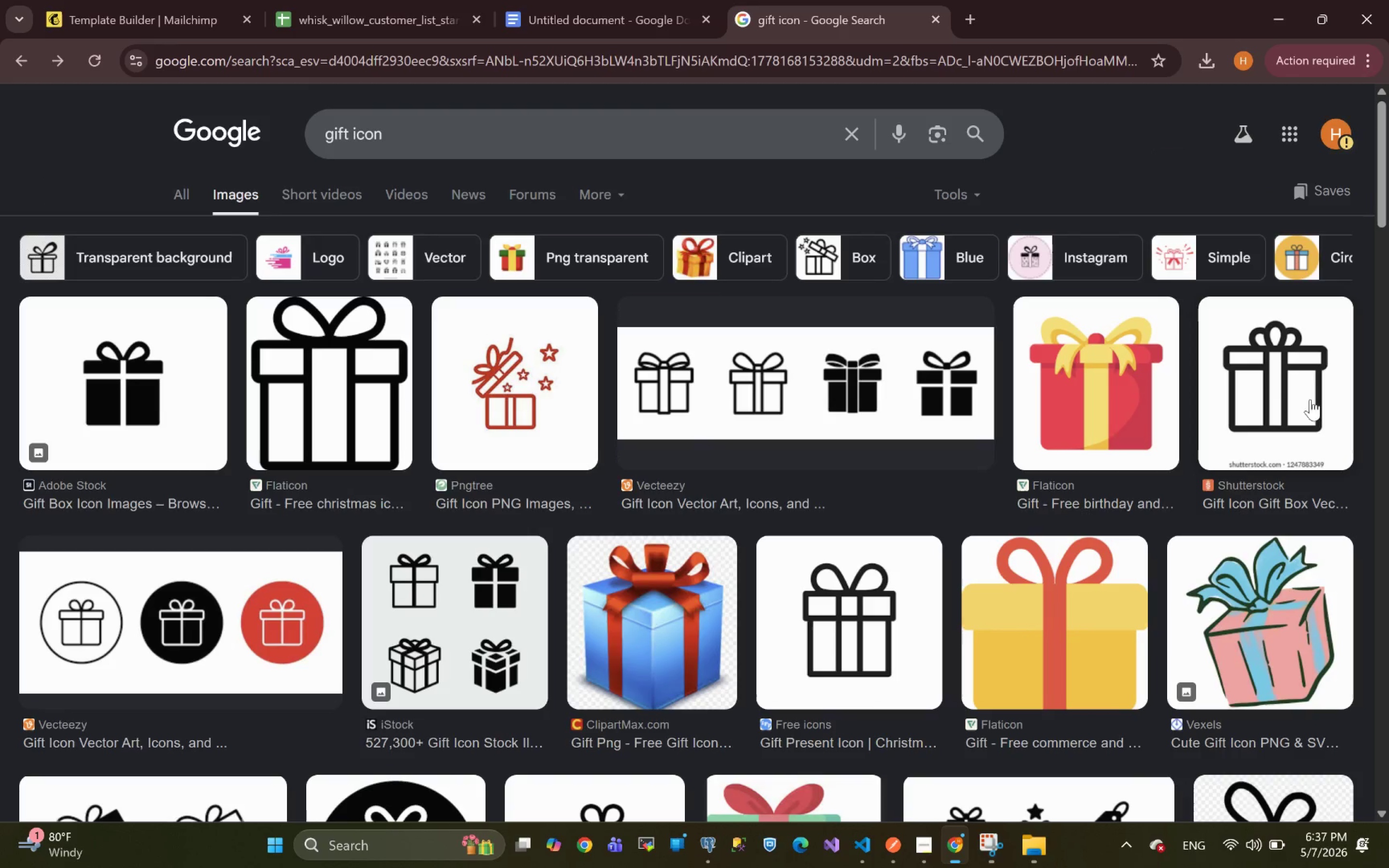 
wait(5.27)
 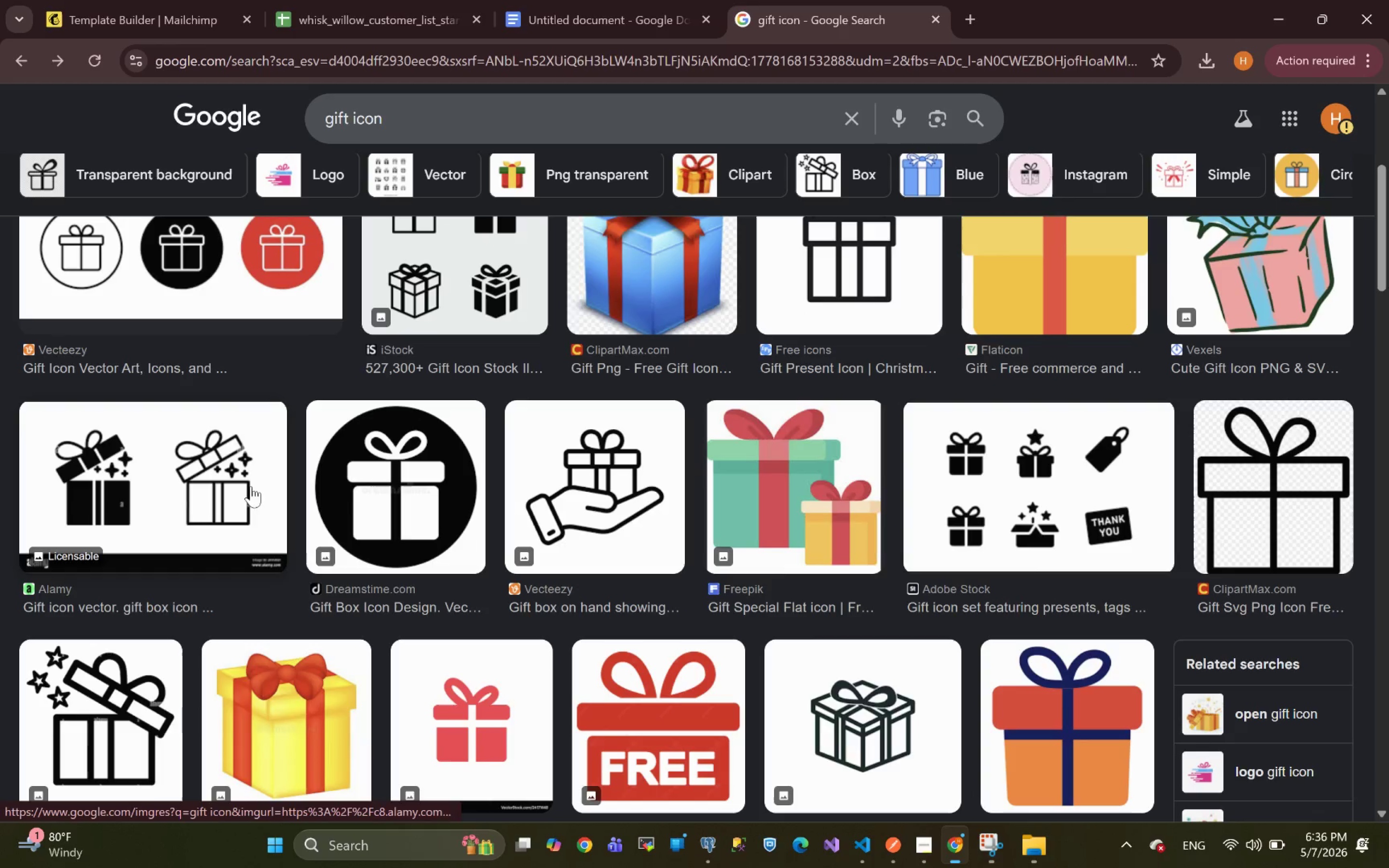 
left_click([1284, 379])
 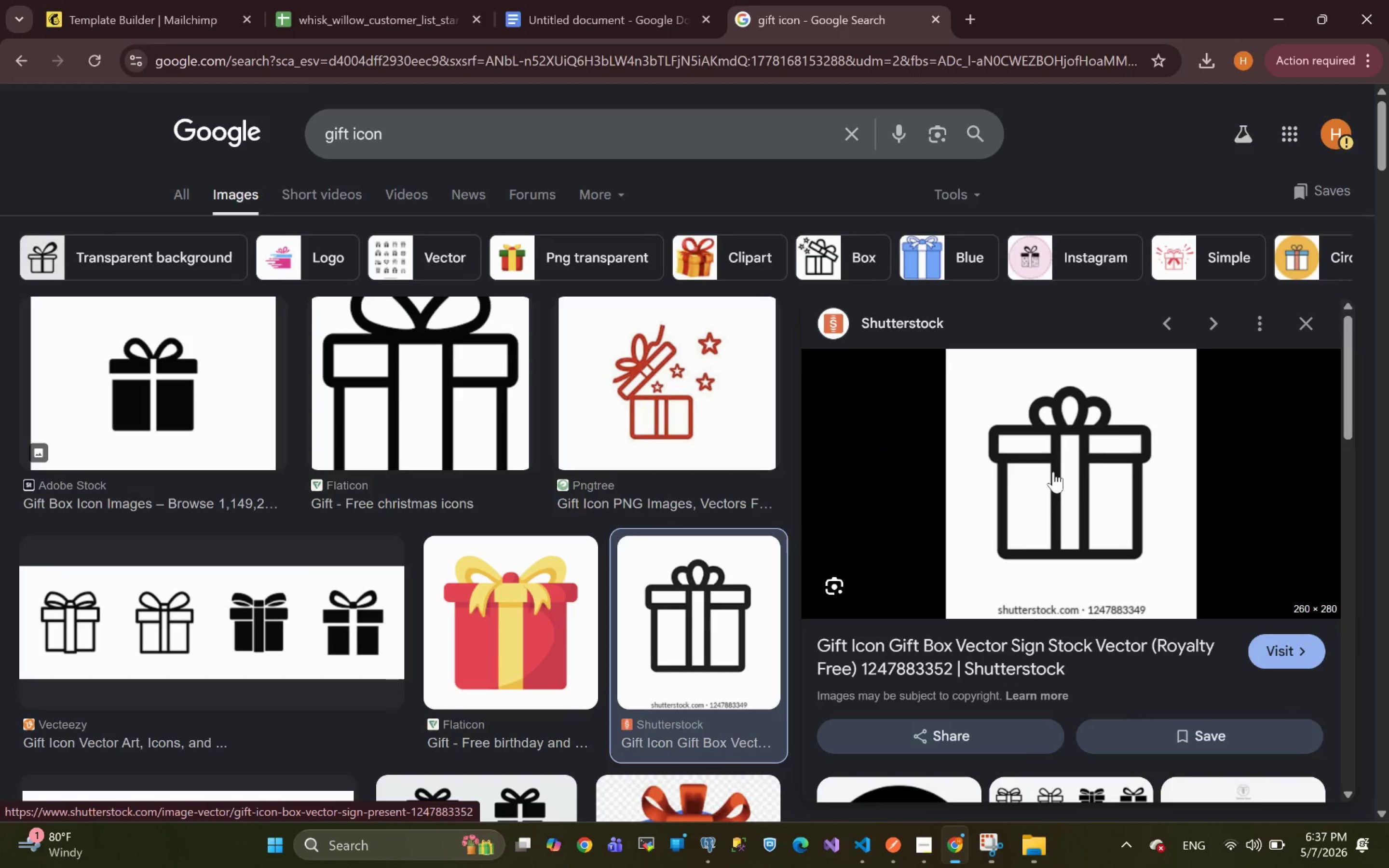 
wait(13.97)
 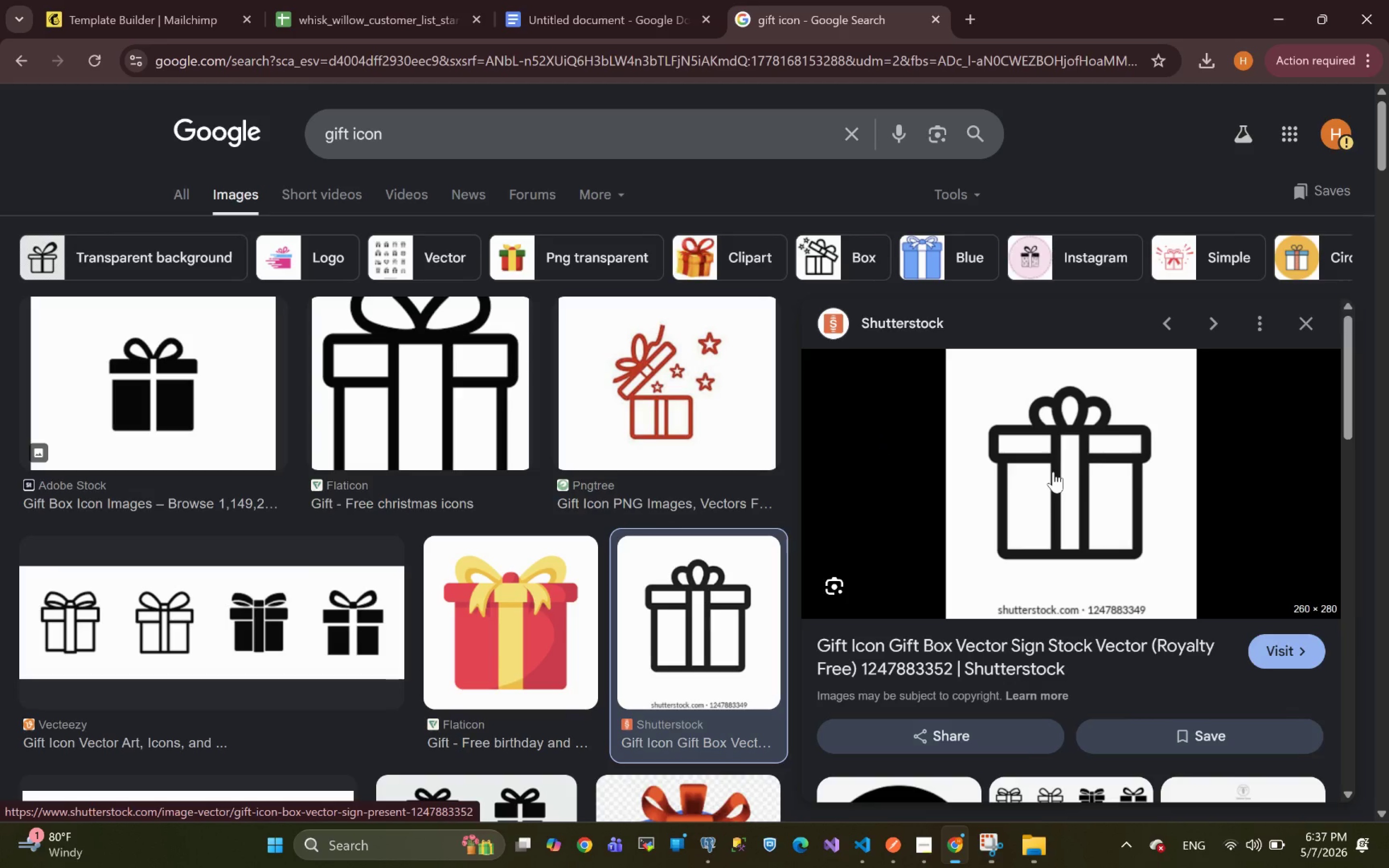 
right_click([1087, 486])
 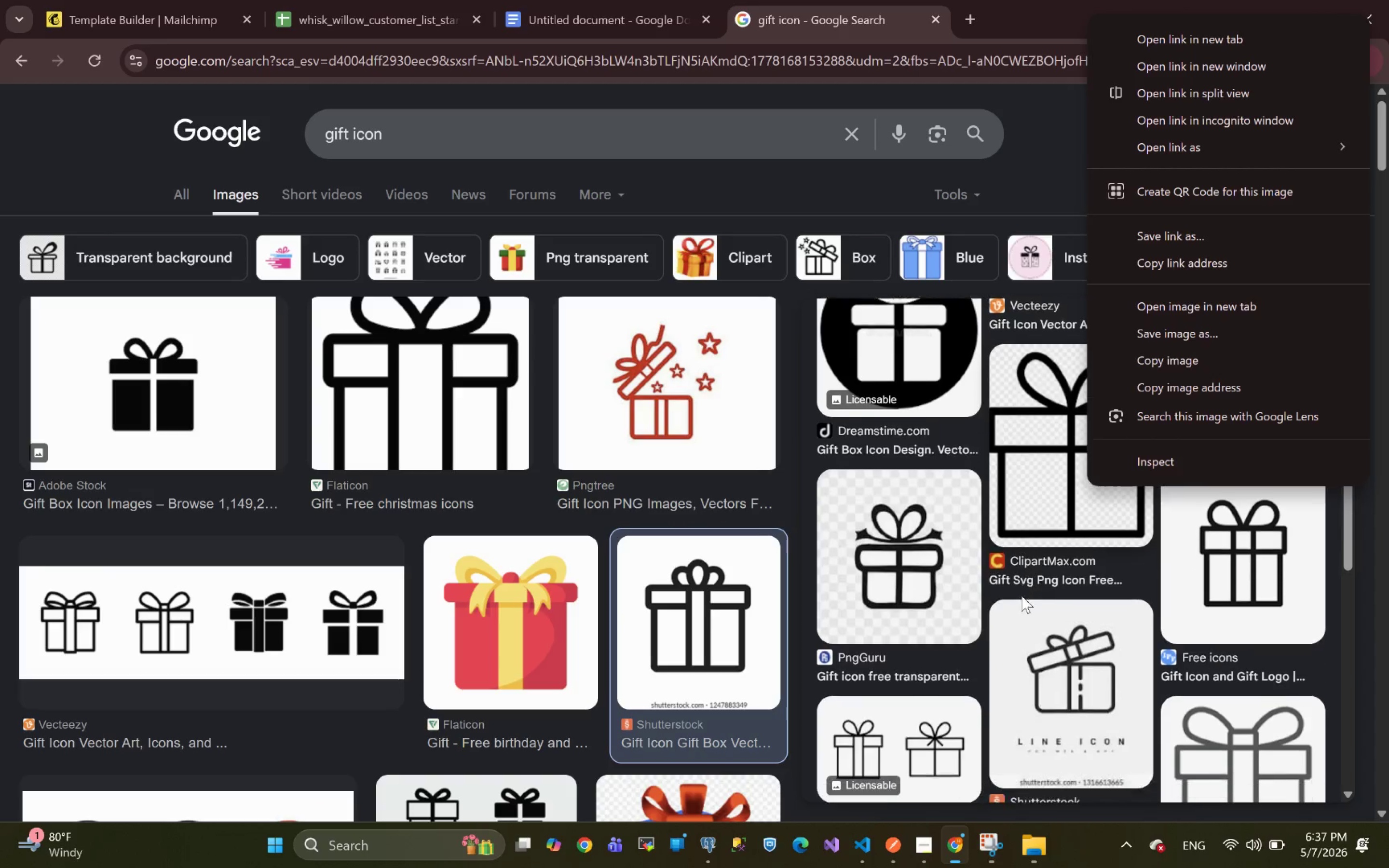 
wait(7.26)
 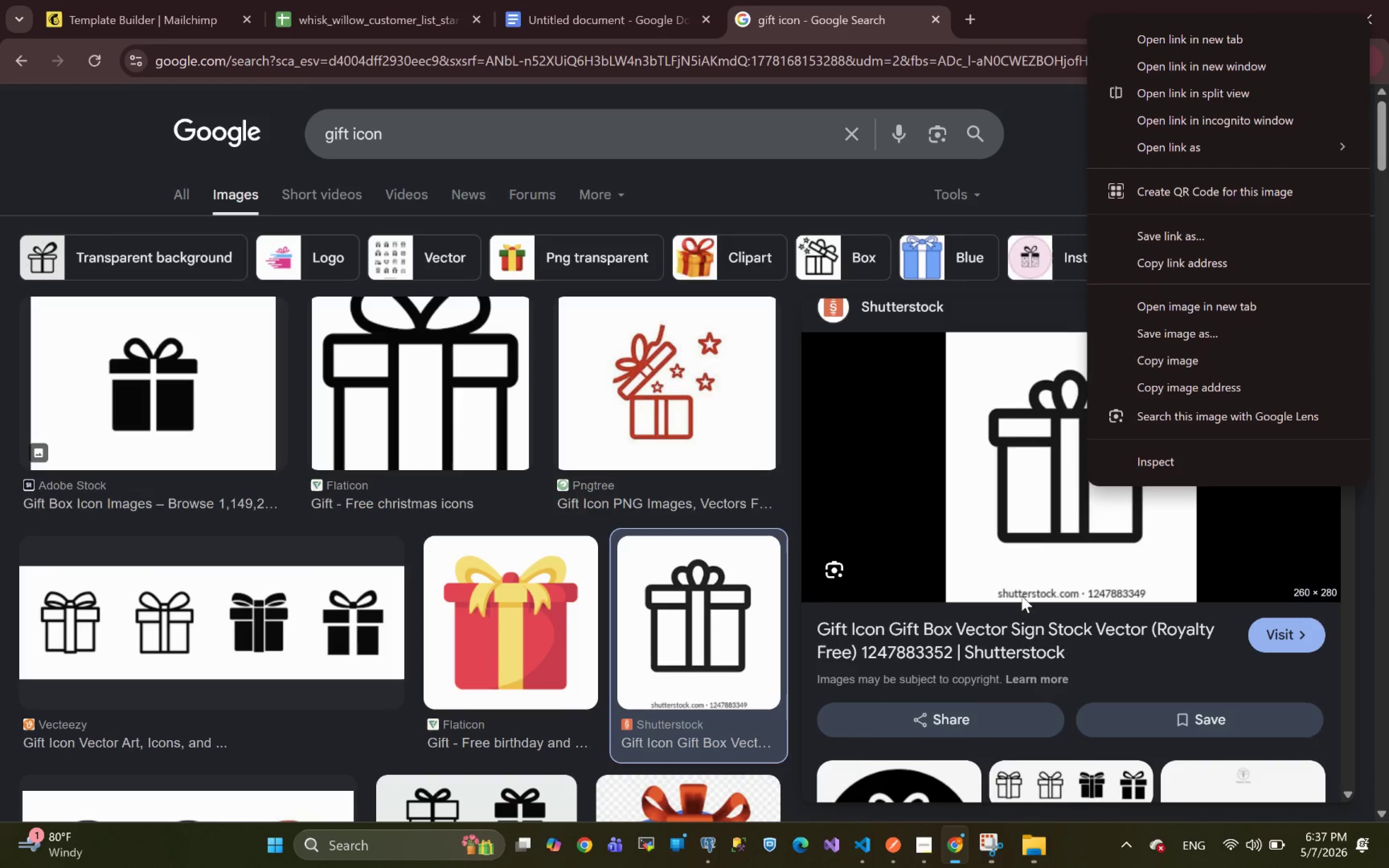 
left_click([1277, 628])
 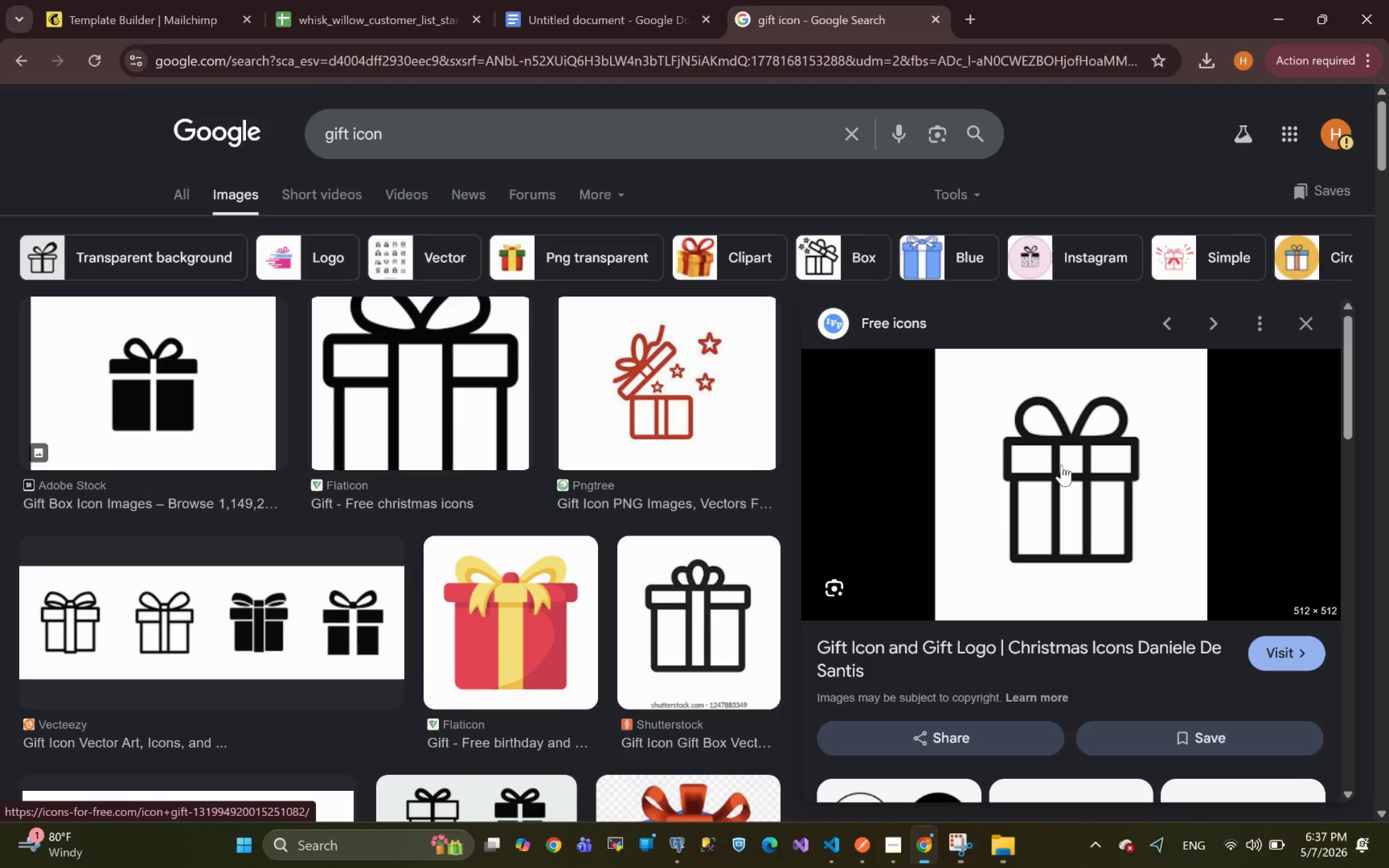 
wait(7.74)
 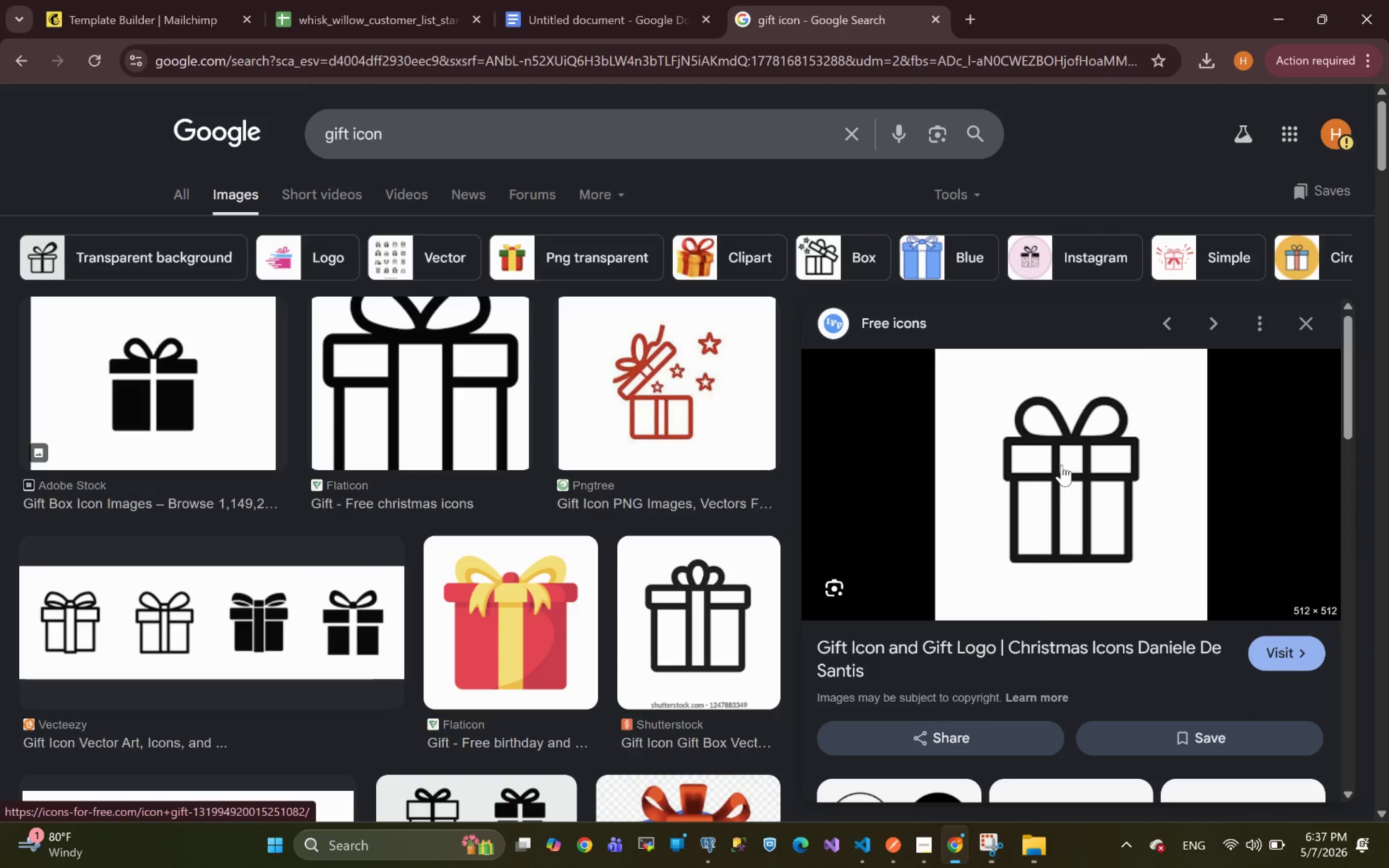 
right_click([1062, 465])
 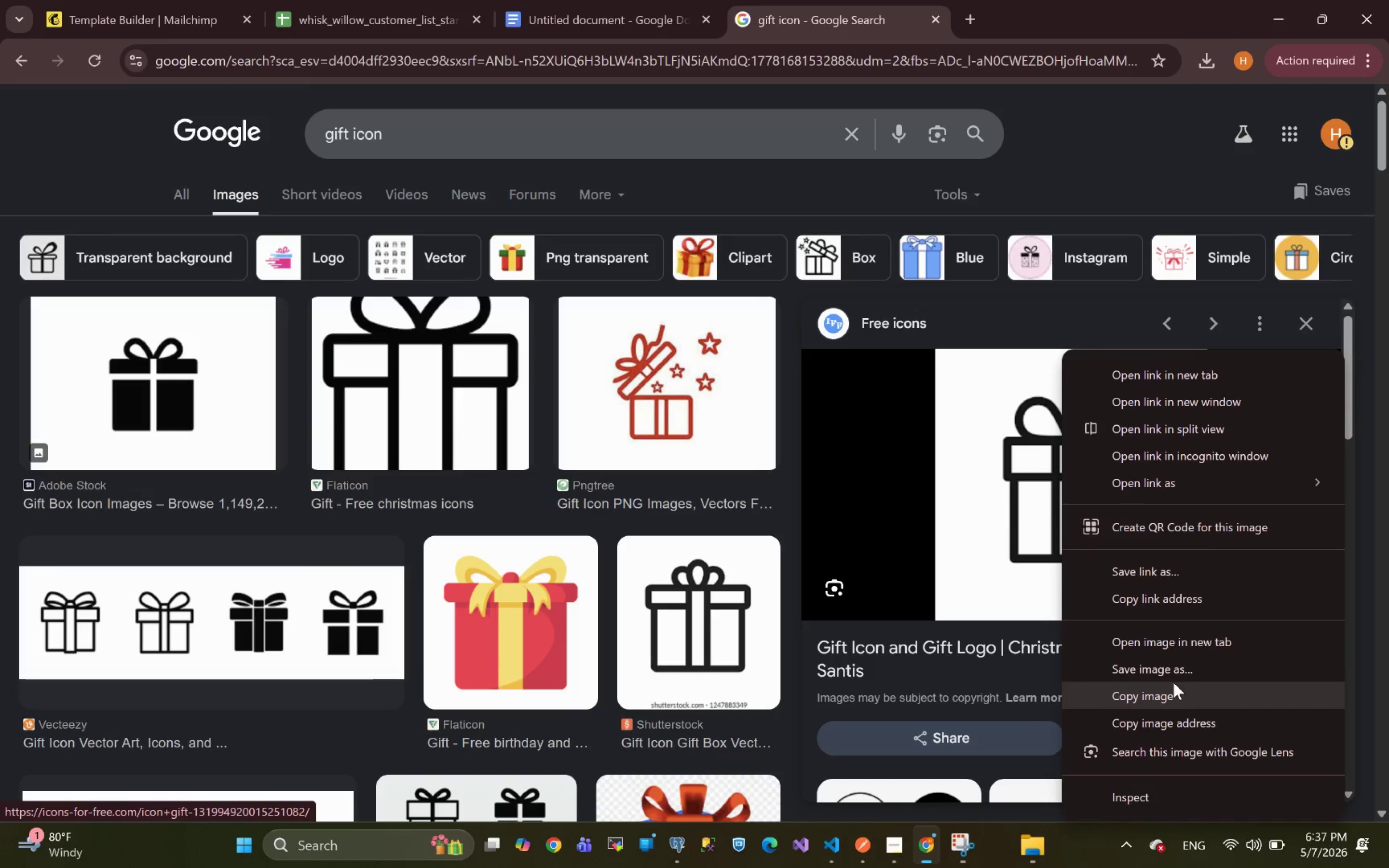 
left_click([1155, 670])
 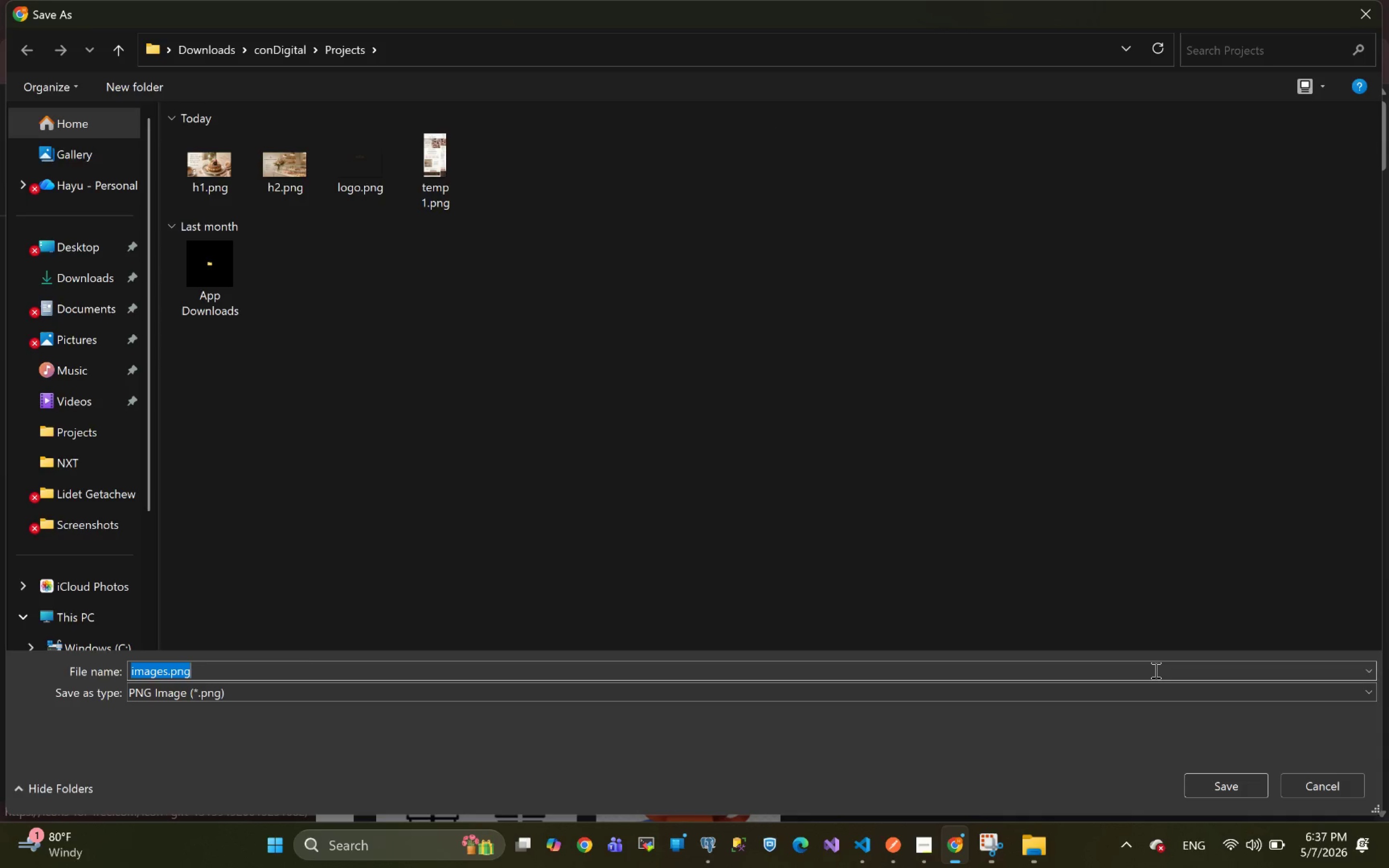 
wait(21.39)
 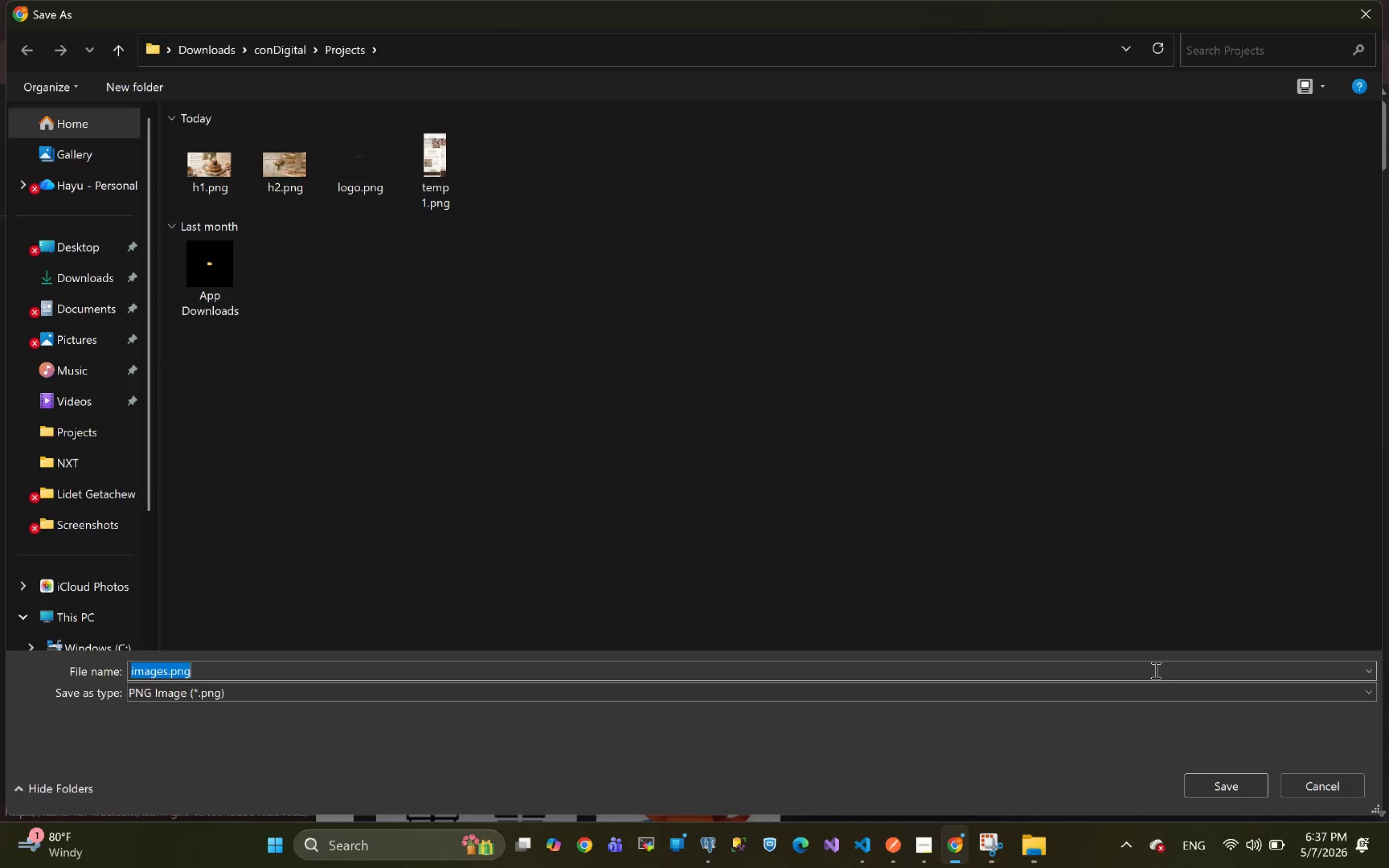 
left_click([1214, 782])
 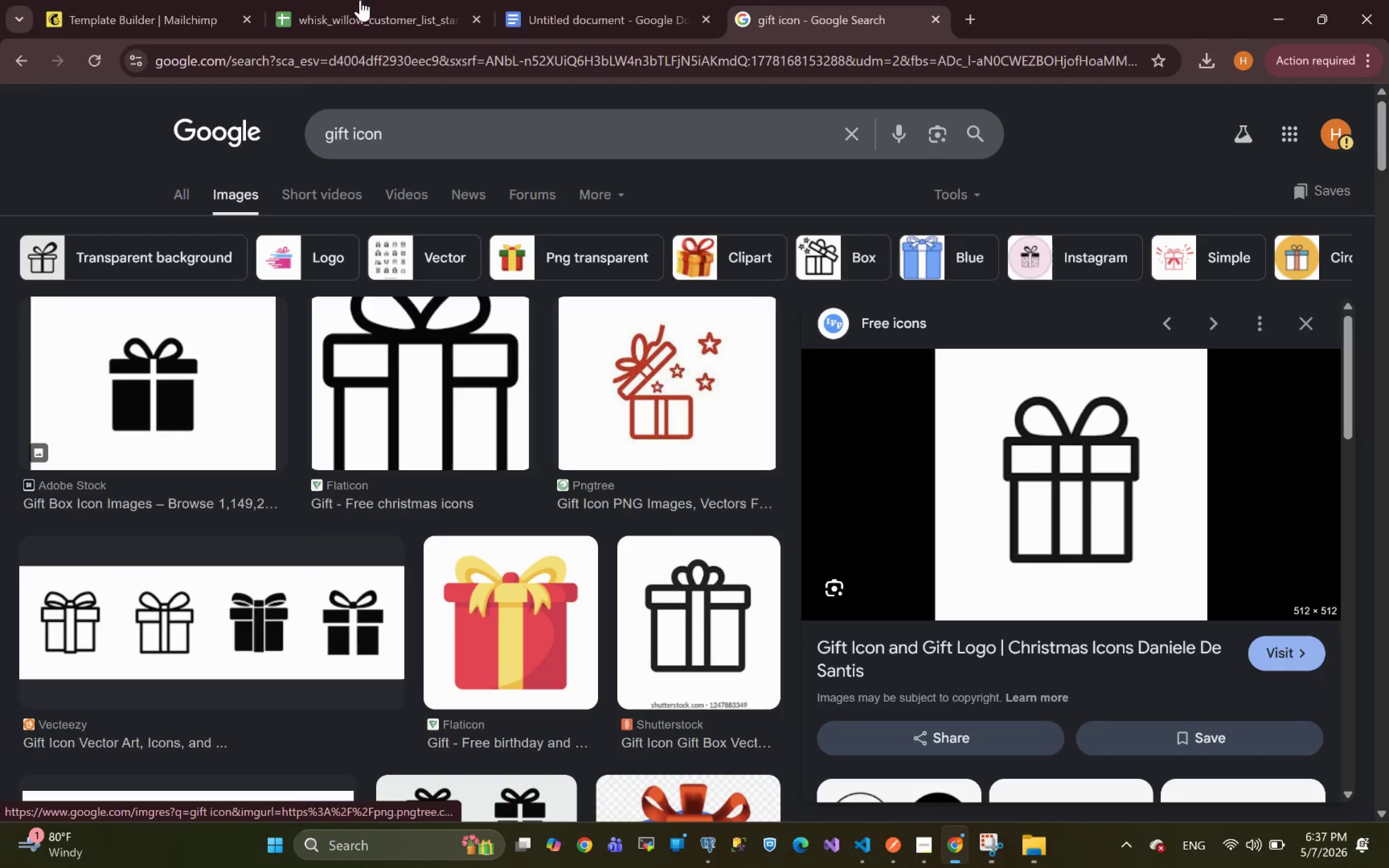 
left_click([150, 0])
 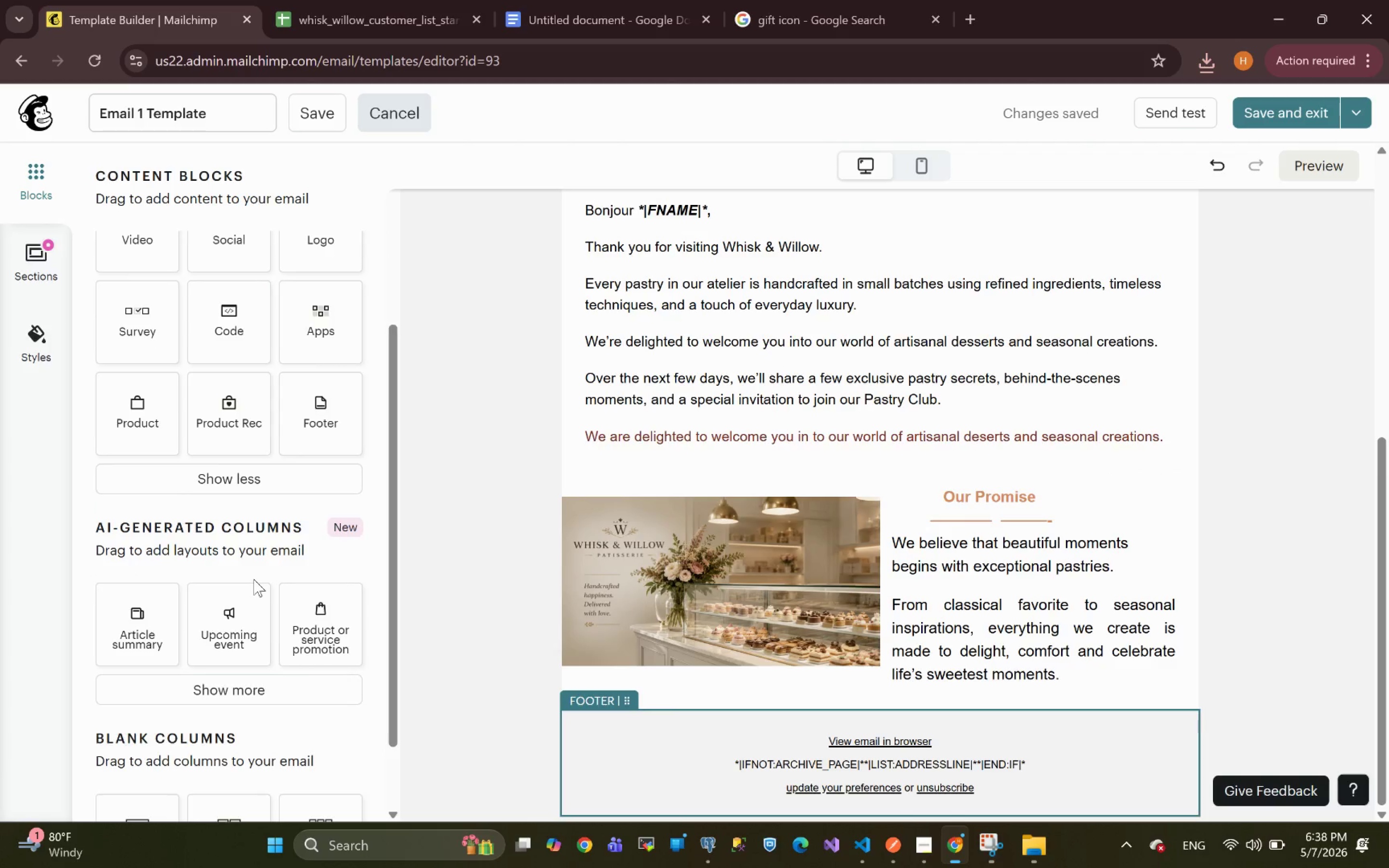 
wait(9.66)
 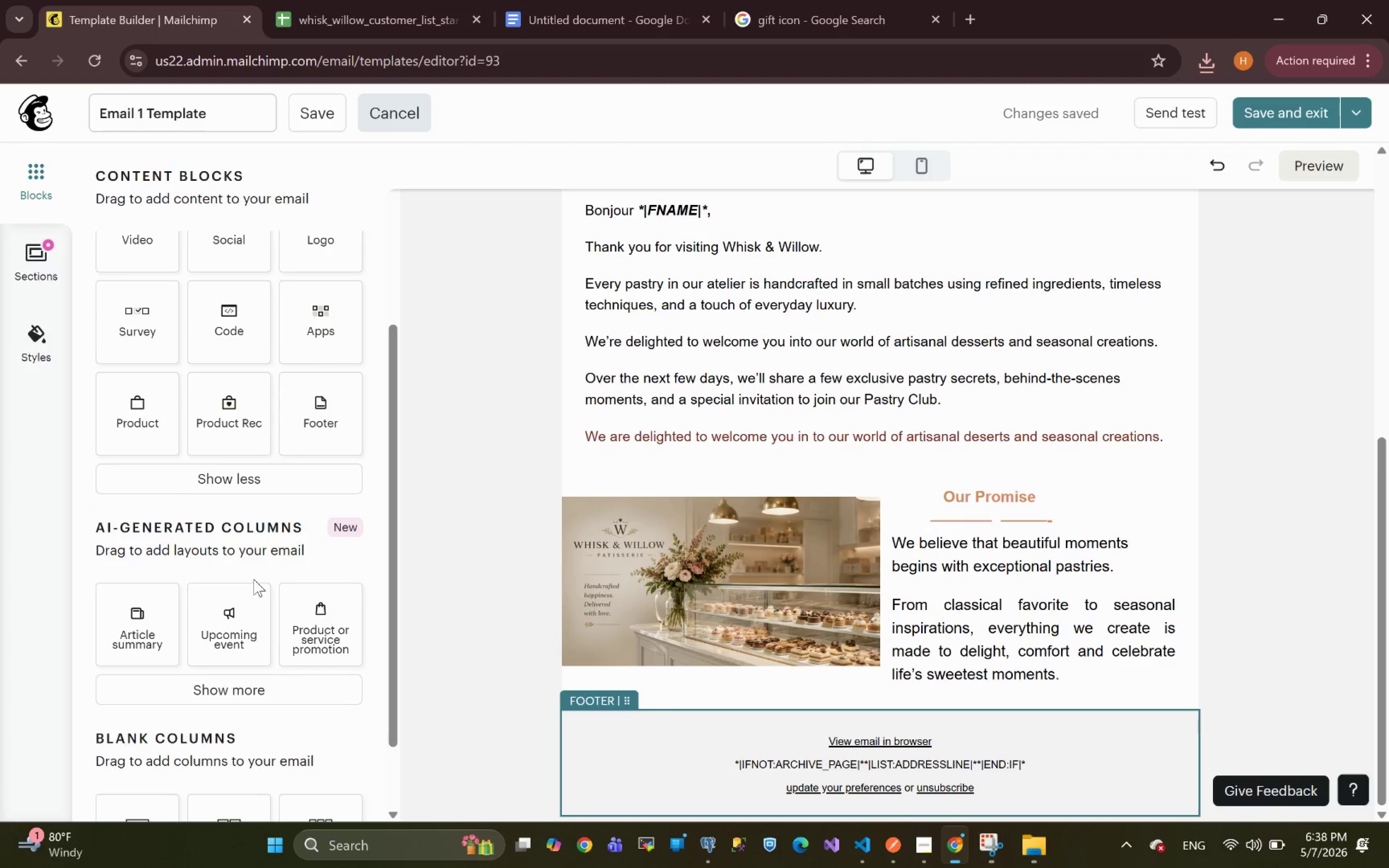 
left_click_drag(start_coordinate=[235, 745], to_coordinate=[753, 678])
 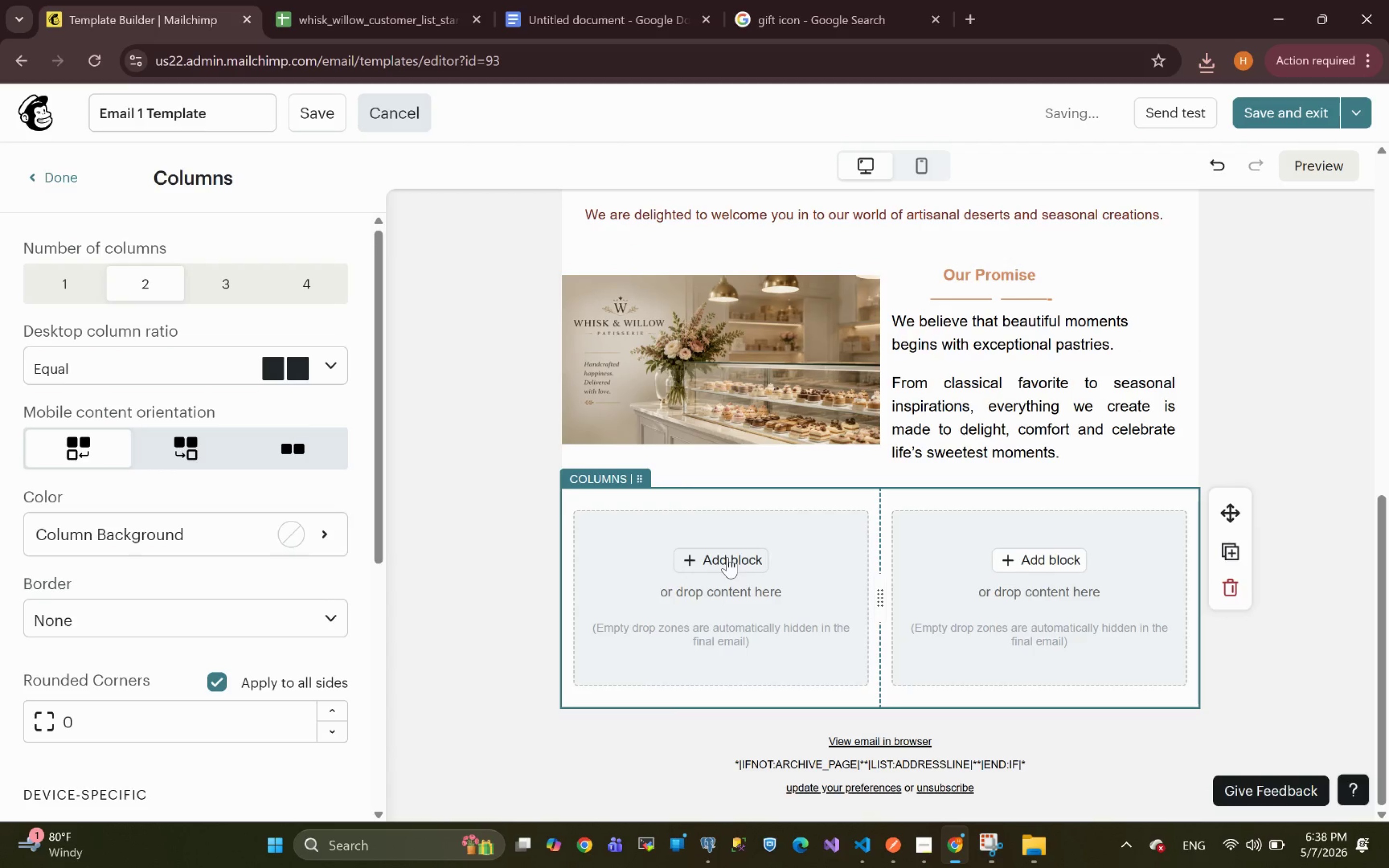 
wait(6.42)
 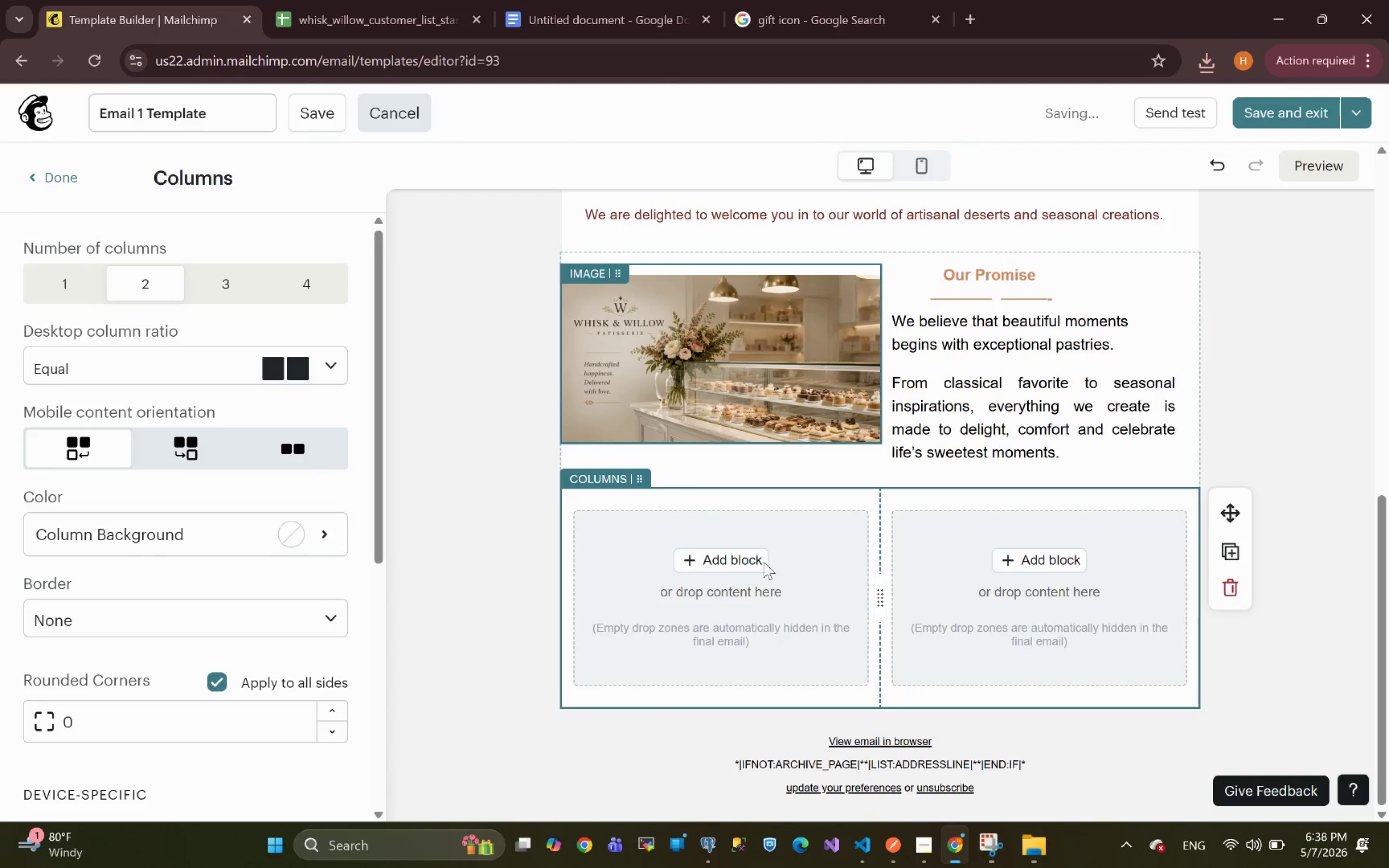 
left_click([727, 557])
 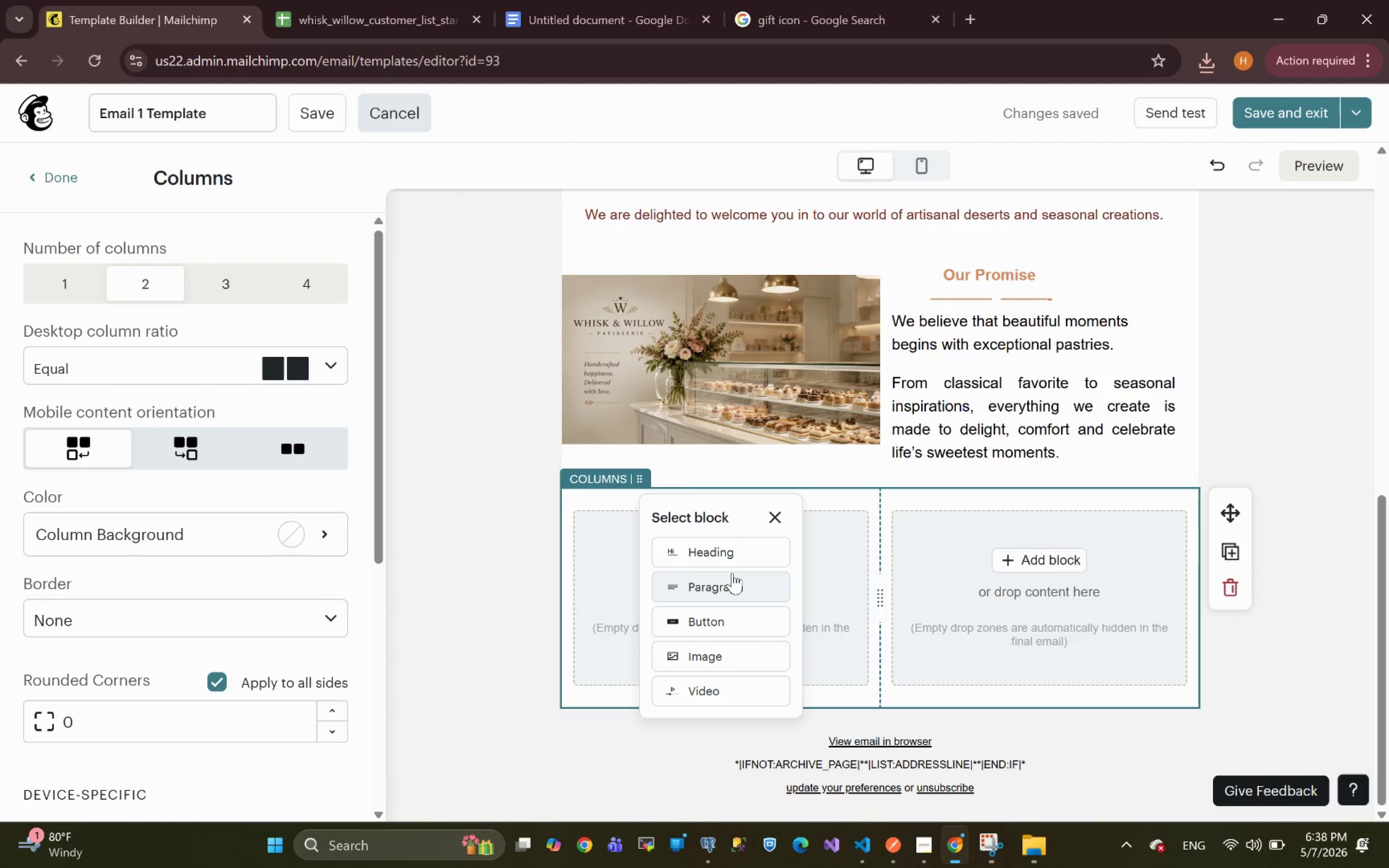 
wait(19.56)
 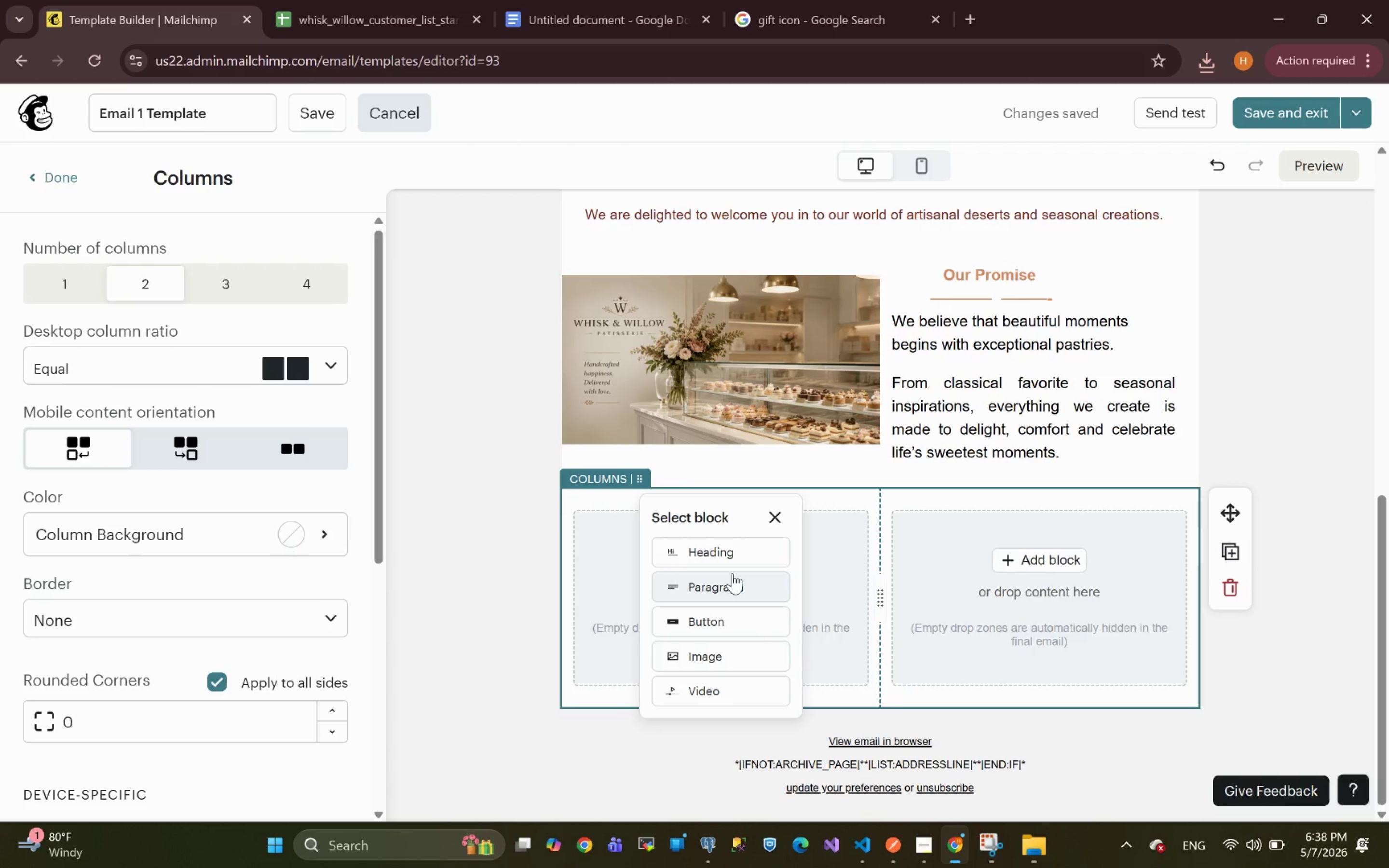 
left_click([717, 658])
 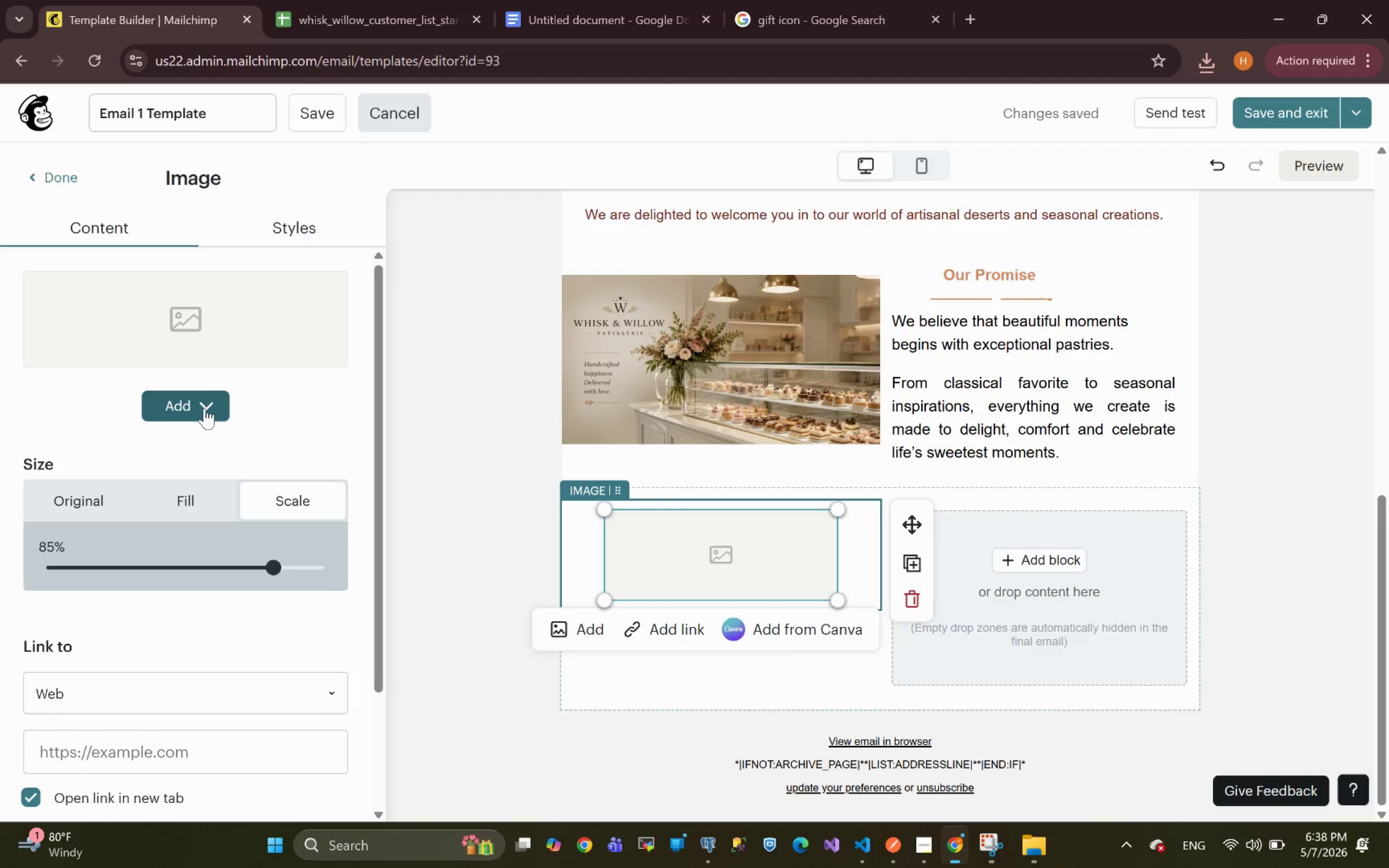 
wait(20.49)
 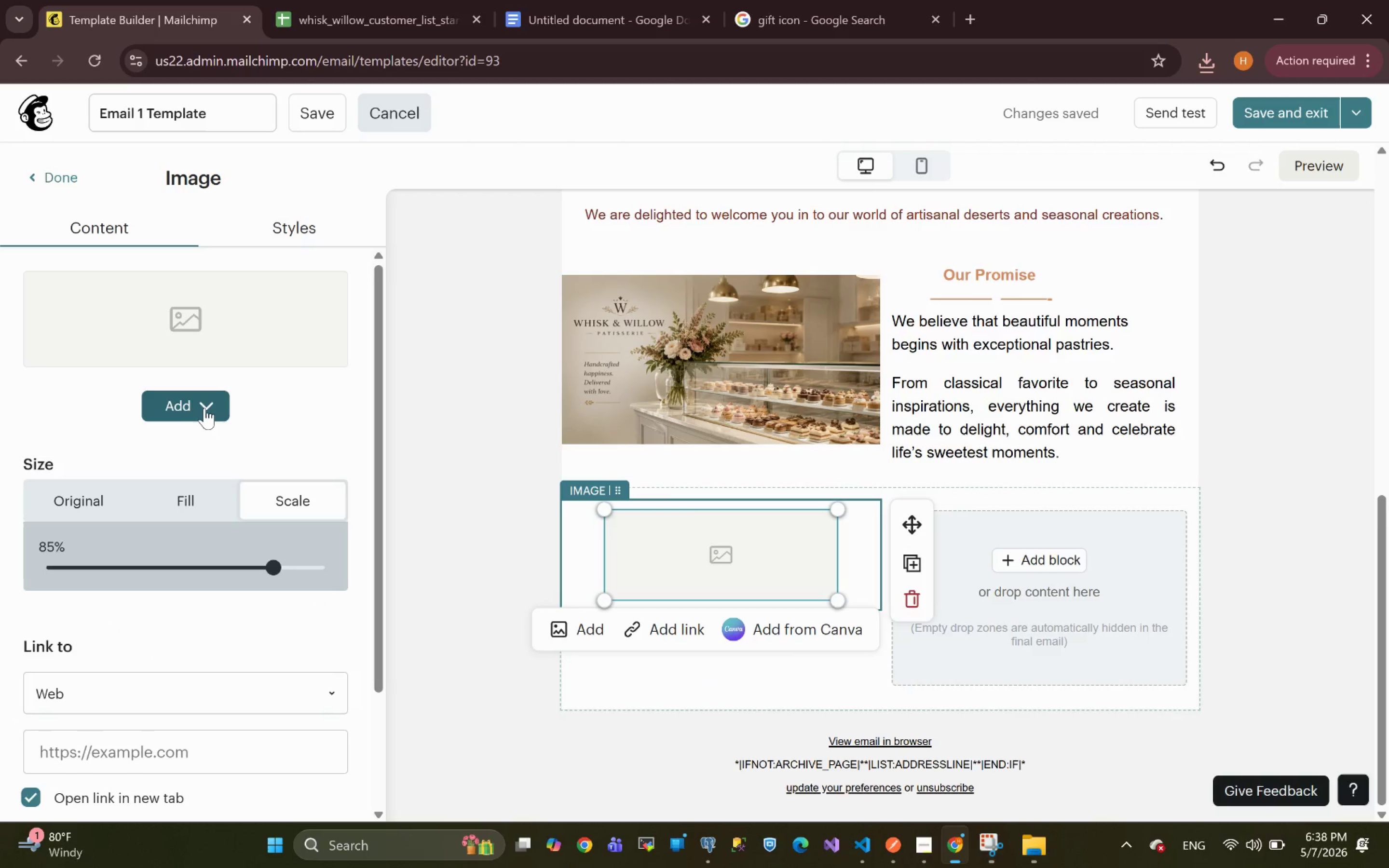 
left_click([188, 403])
 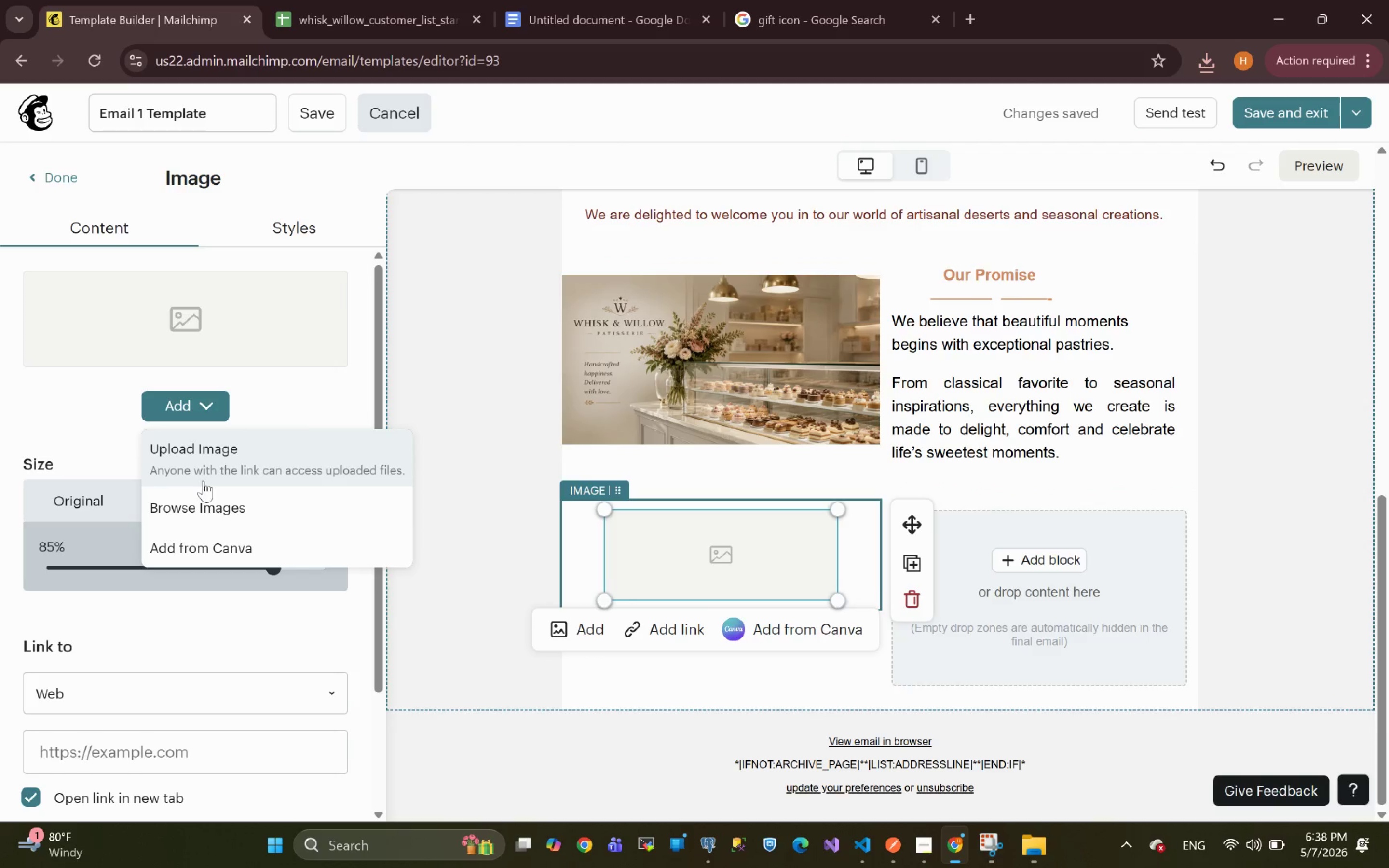 
left_click([203, 504])
 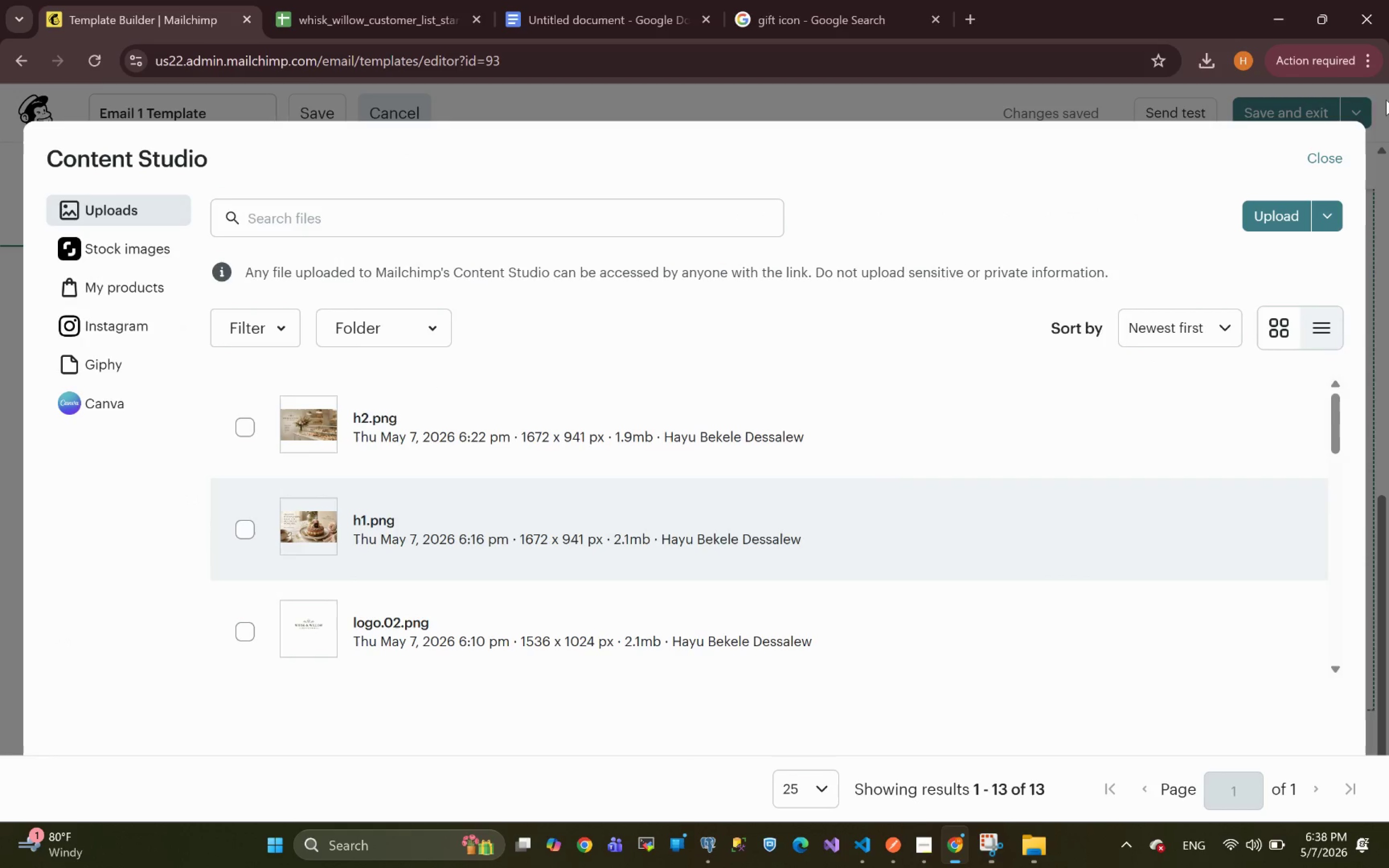 
left_click([1279, 214])
 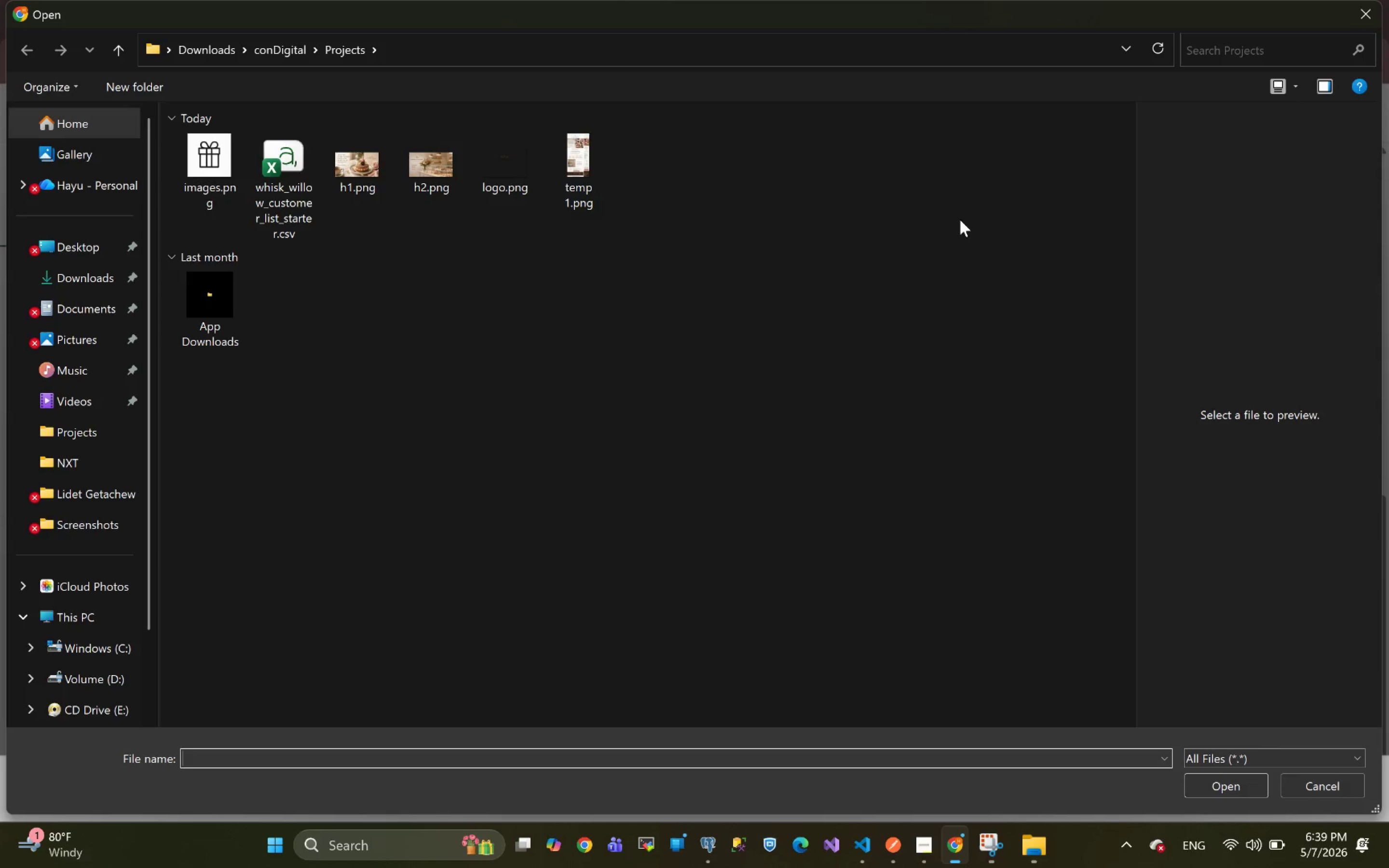 
left_click([197, 159])
 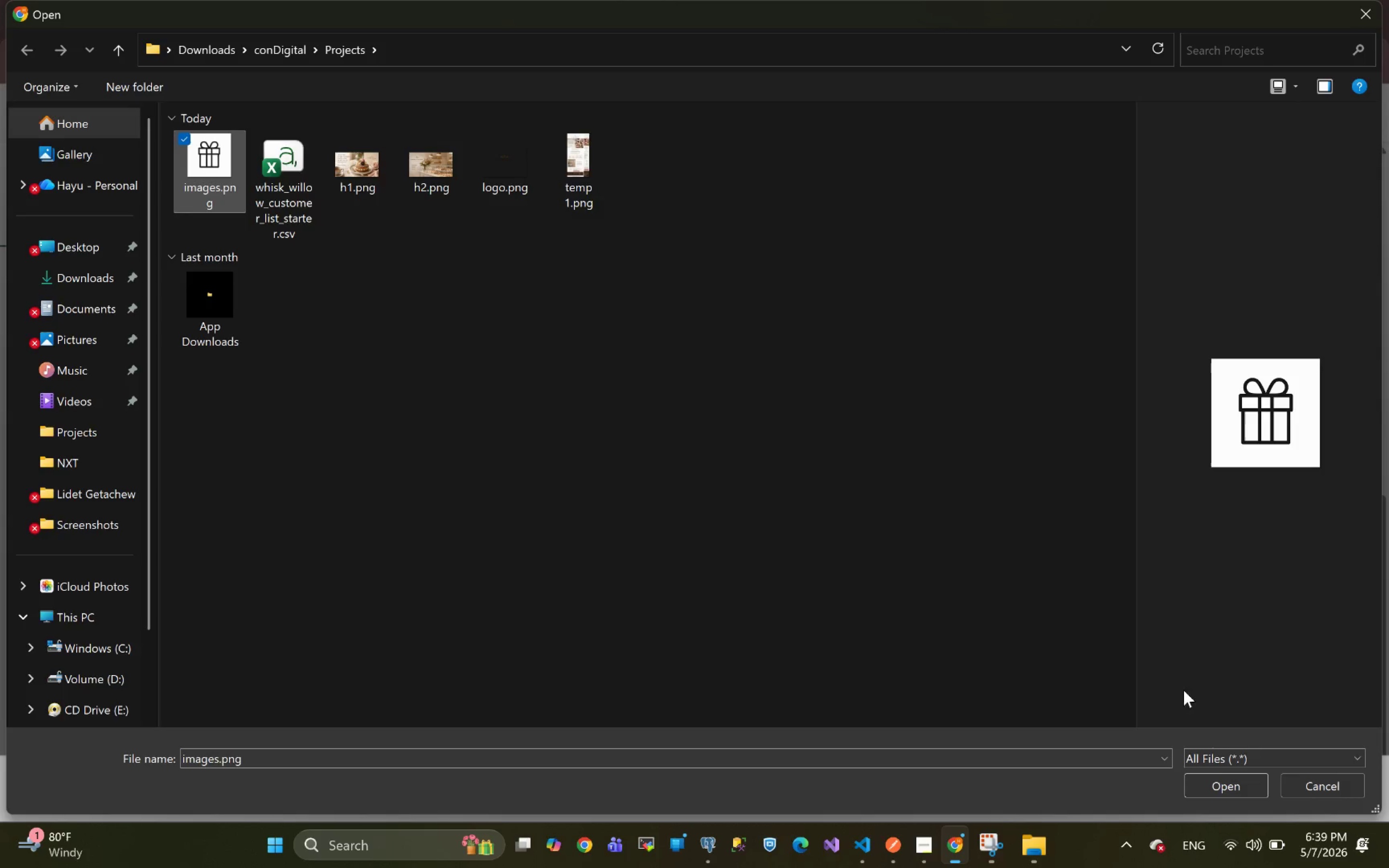 
left_click([1205, 785])
 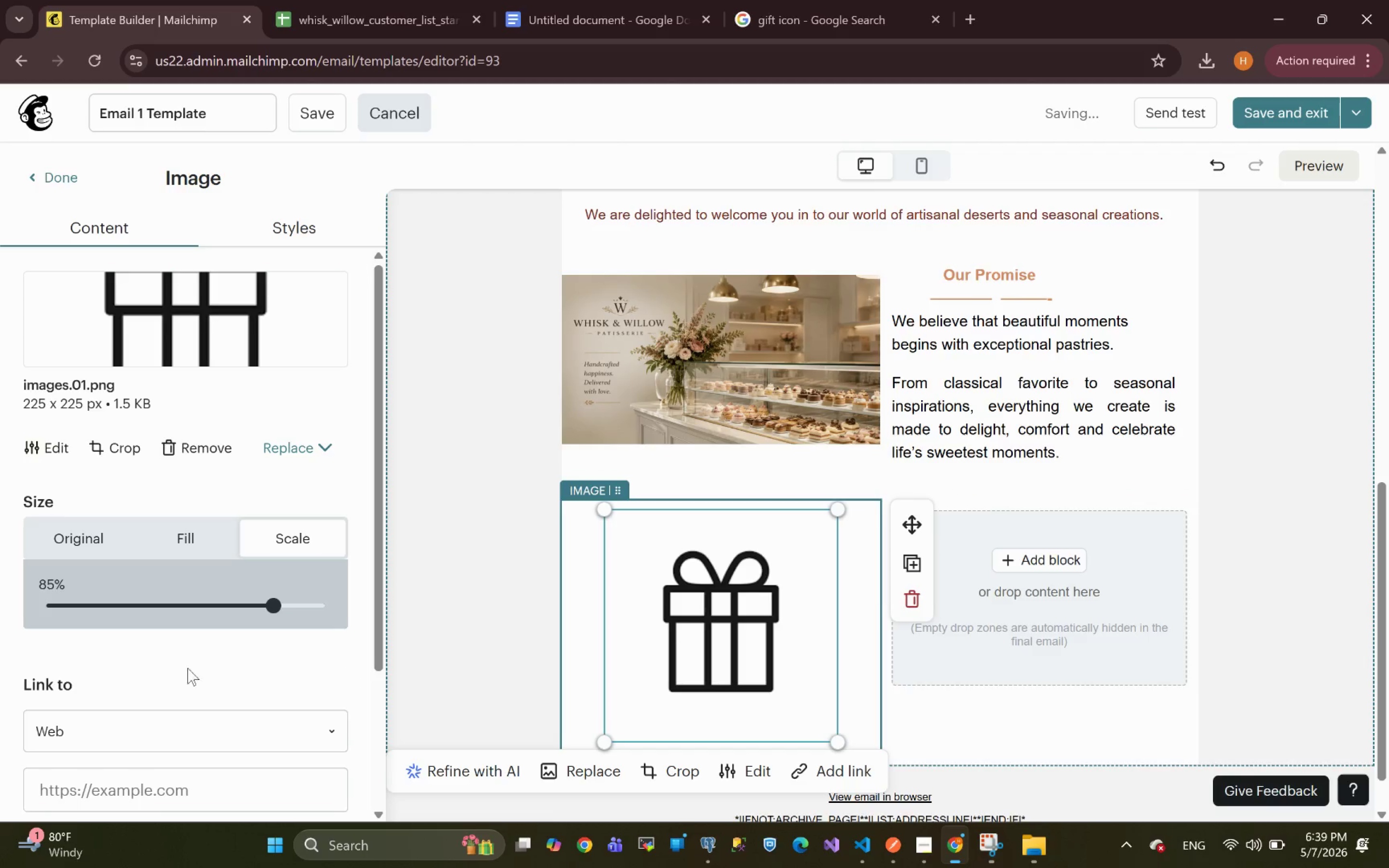 
wait(13.17)
 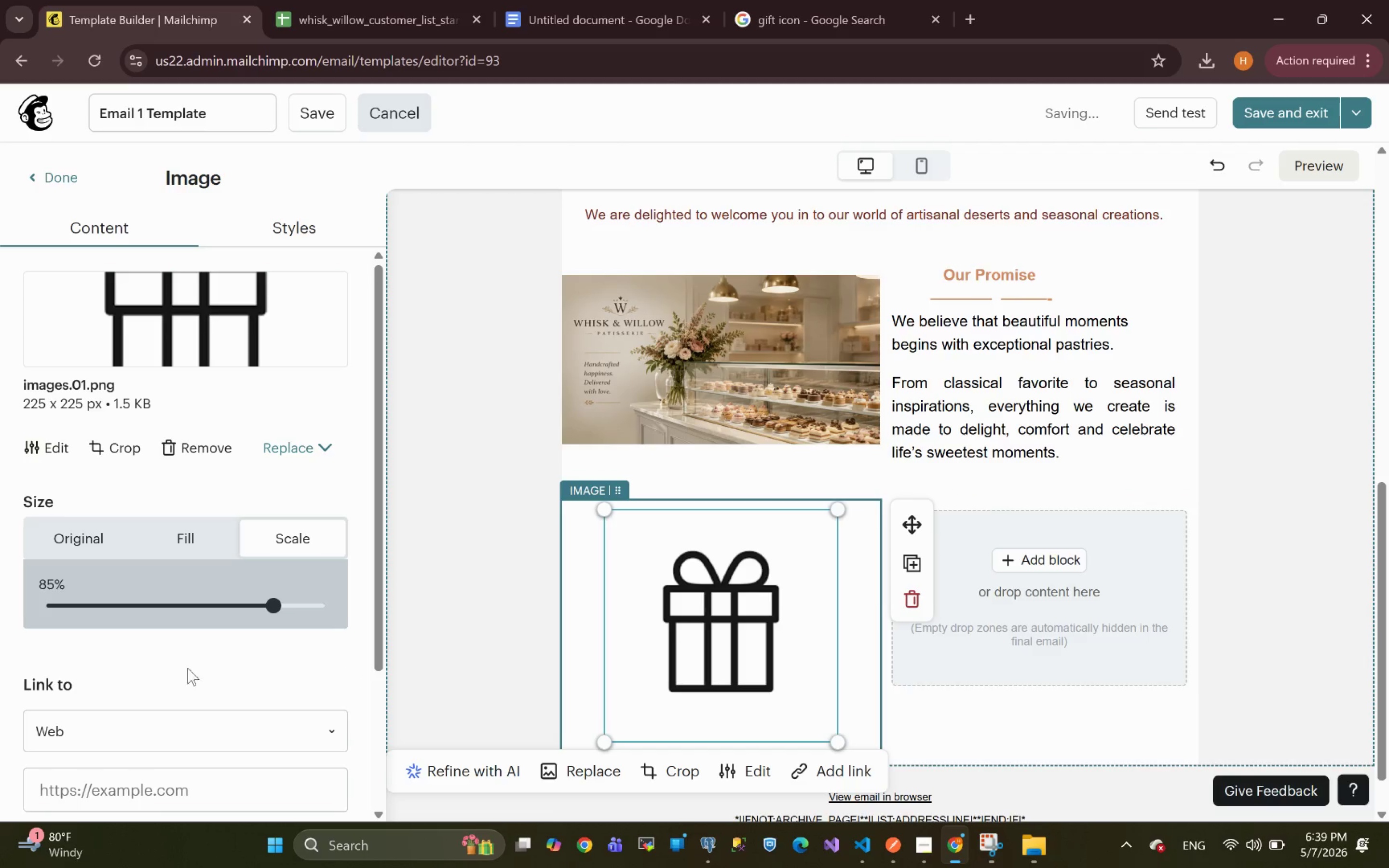 
left_click([304, 229])
 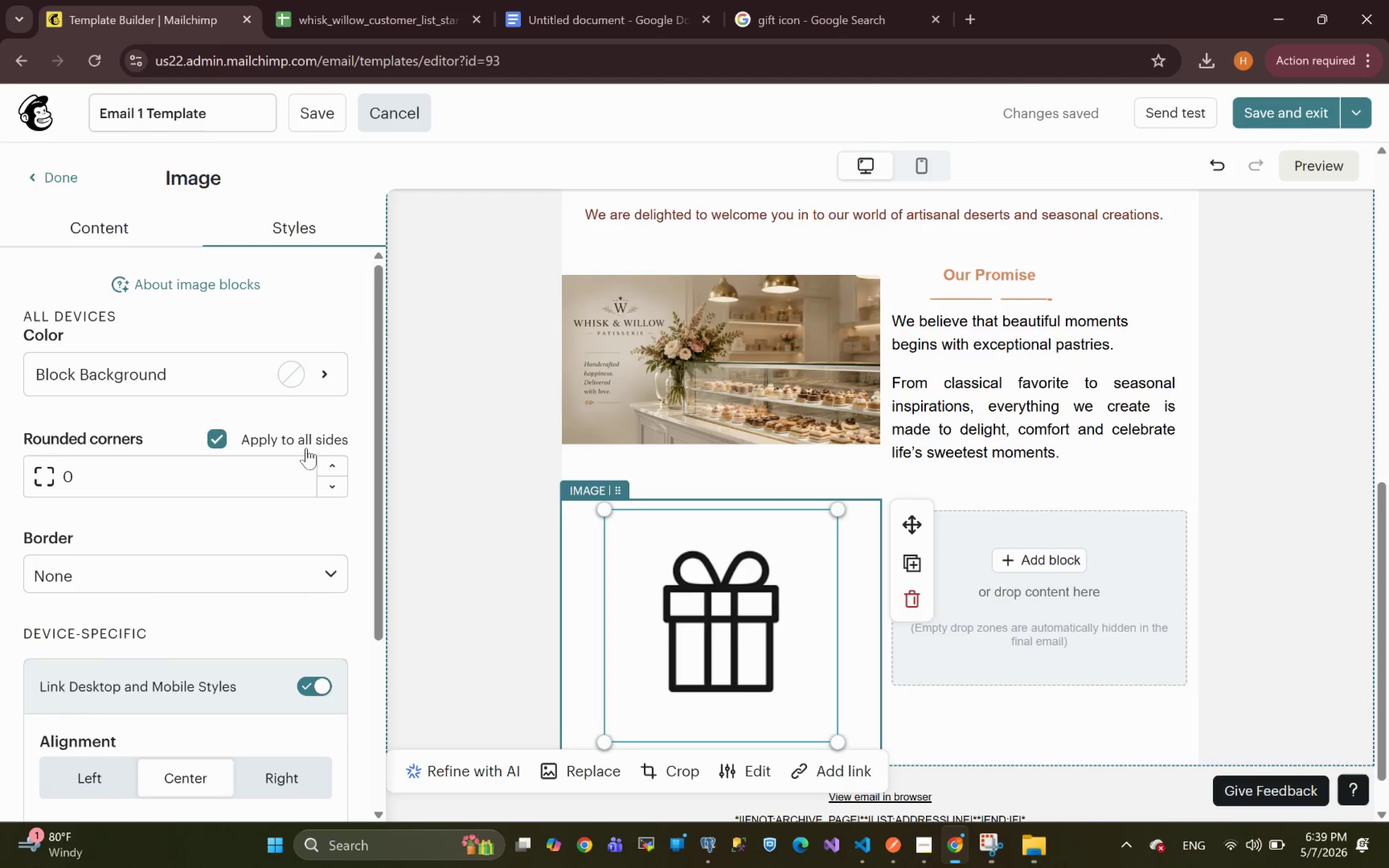 
double_click([332, 467])
 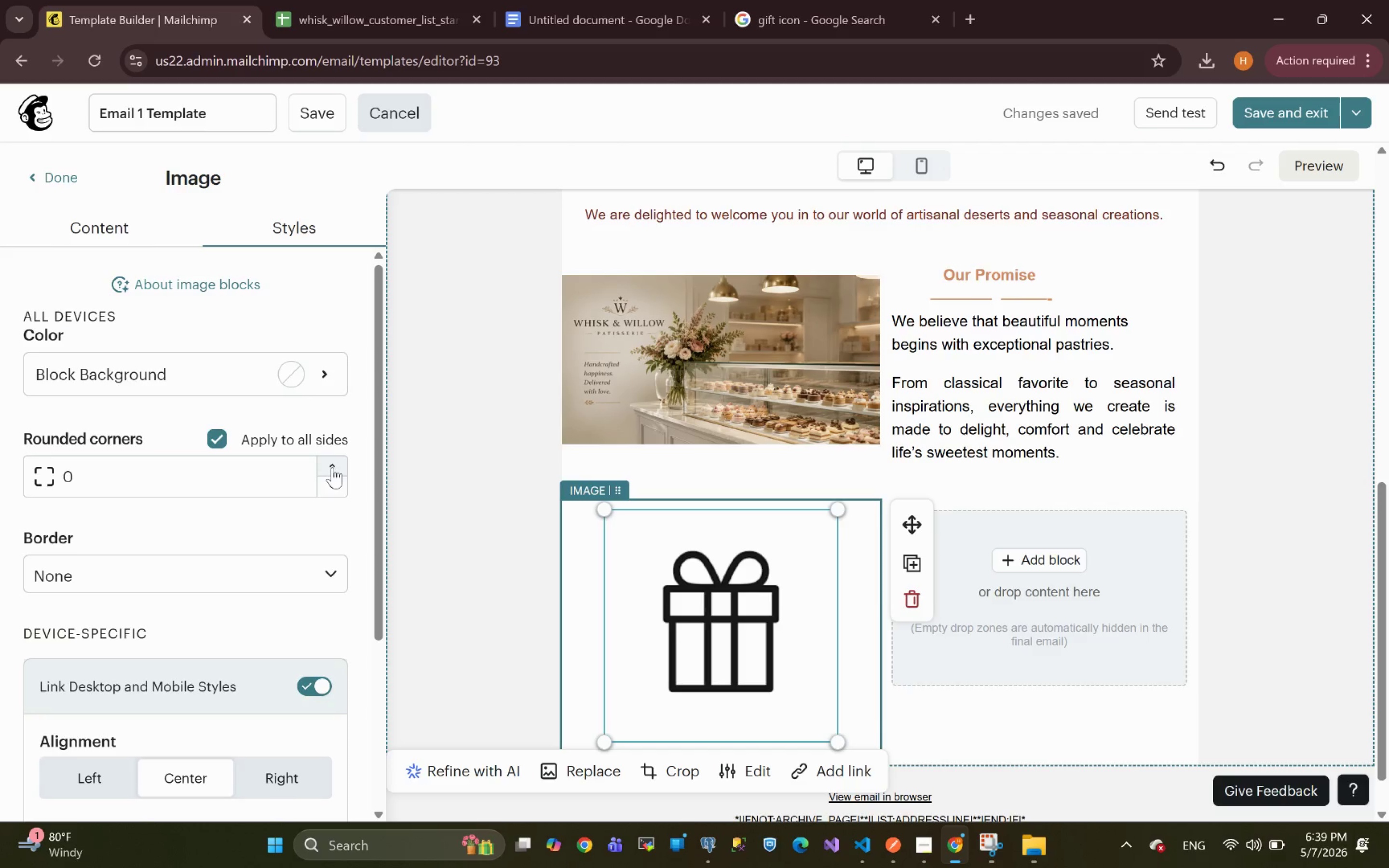 
triple_click([332, 467])
 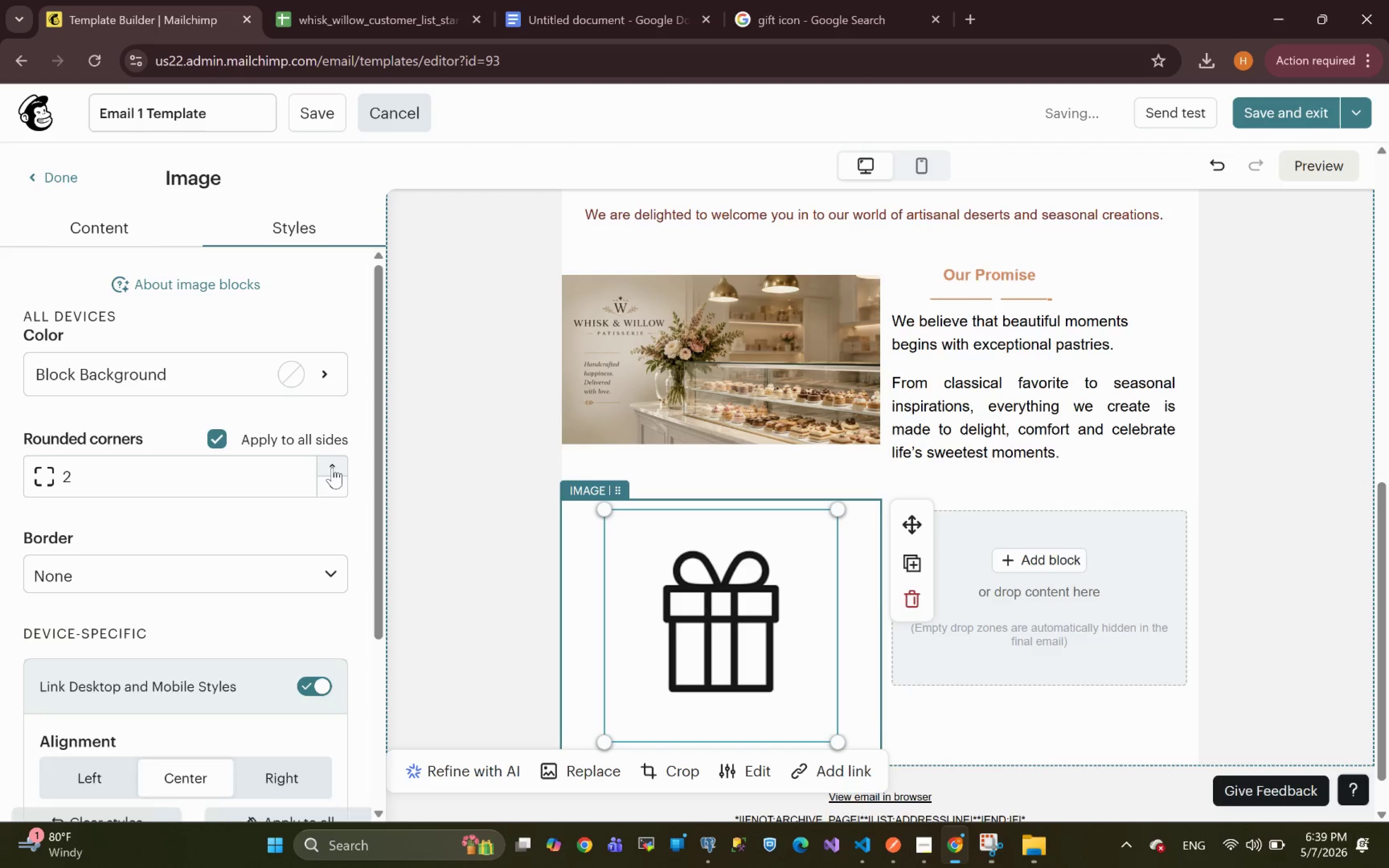 
triple_click([332, 467])
 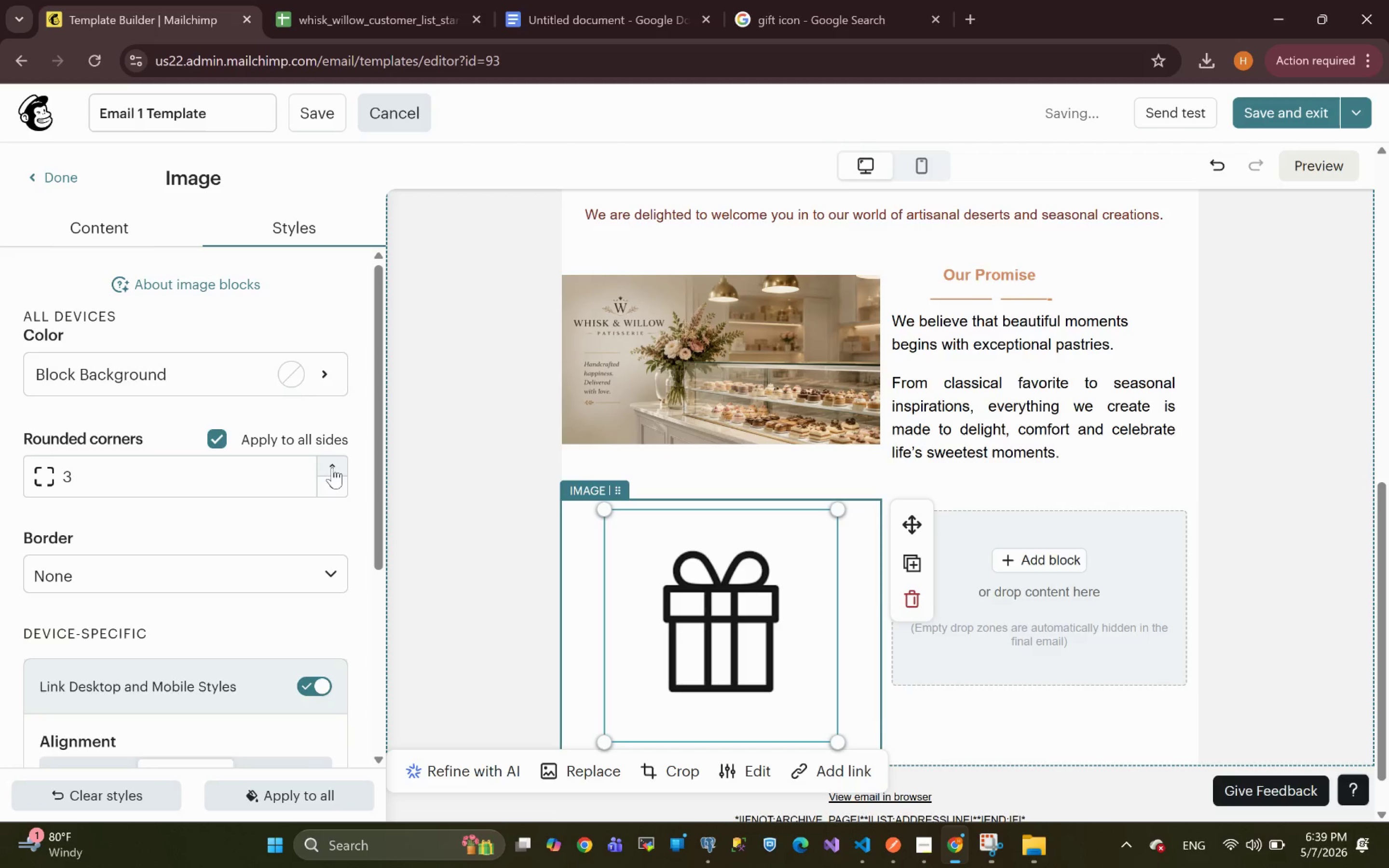 
triple_click([332, 467])
 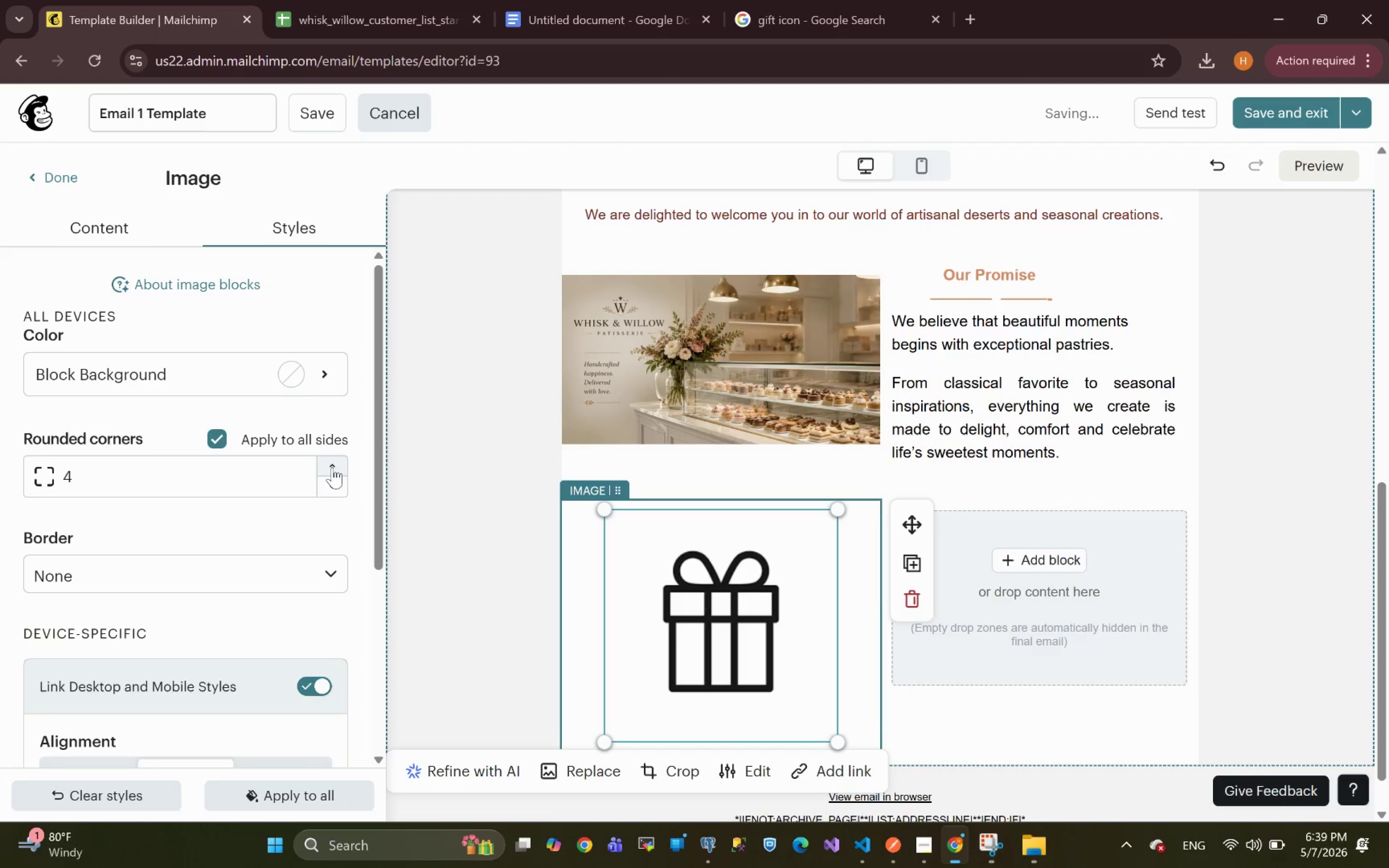 
triple_click([332, 467])
 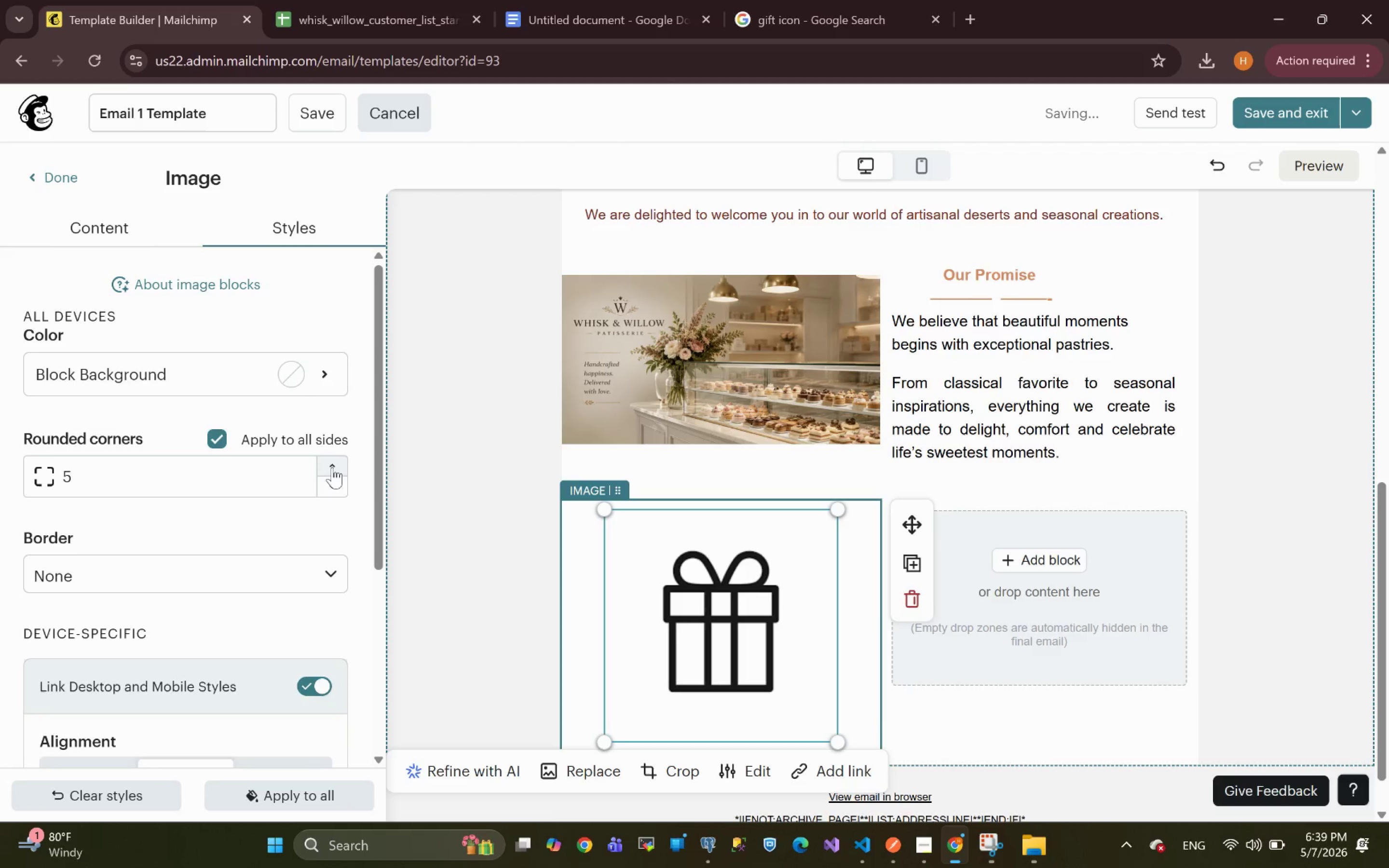 
triple_click([332, 467])
 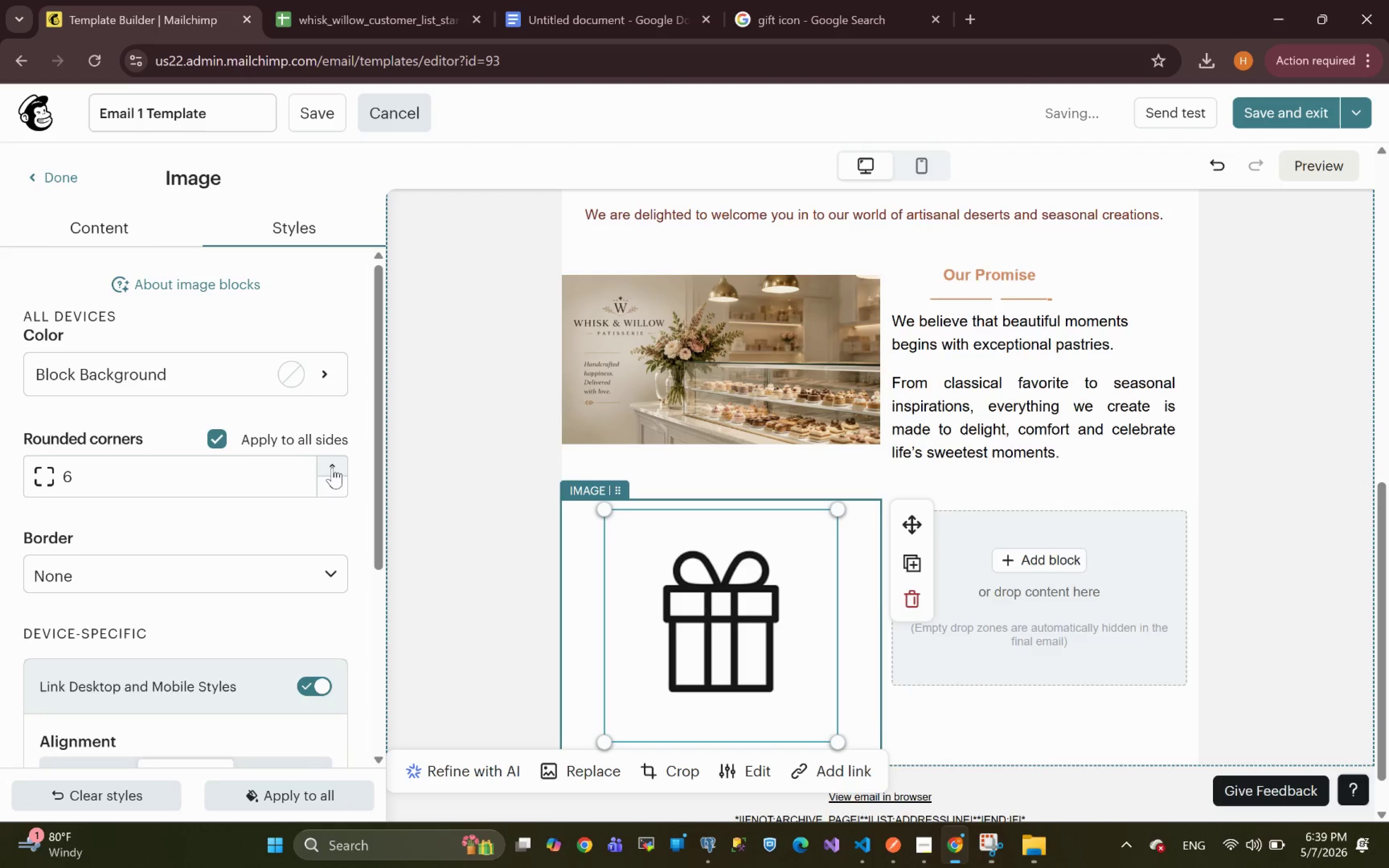 
triple_click([332, 467])
 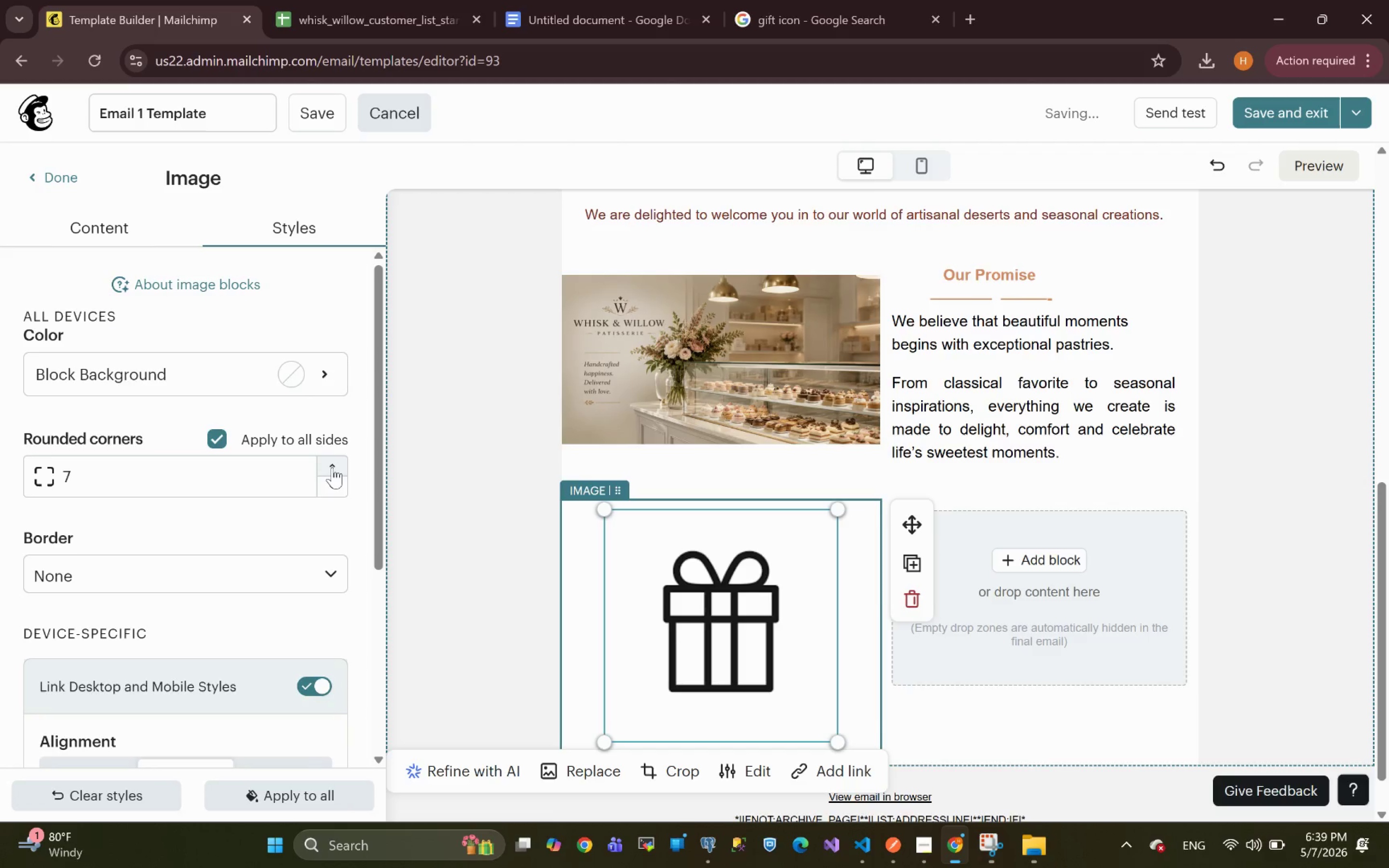 
triple_click([332, 467])
 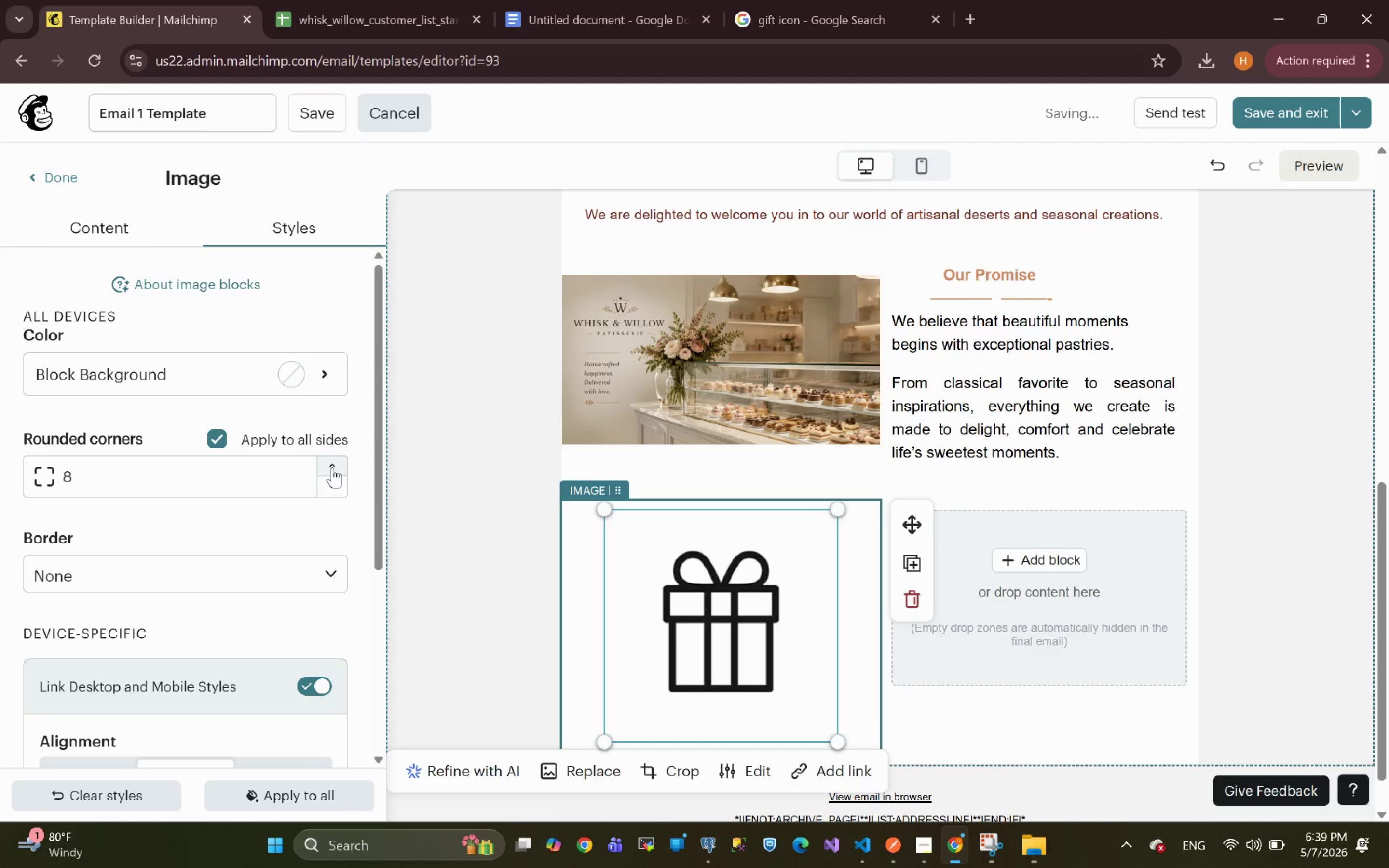 
triple_click([332, 467])
 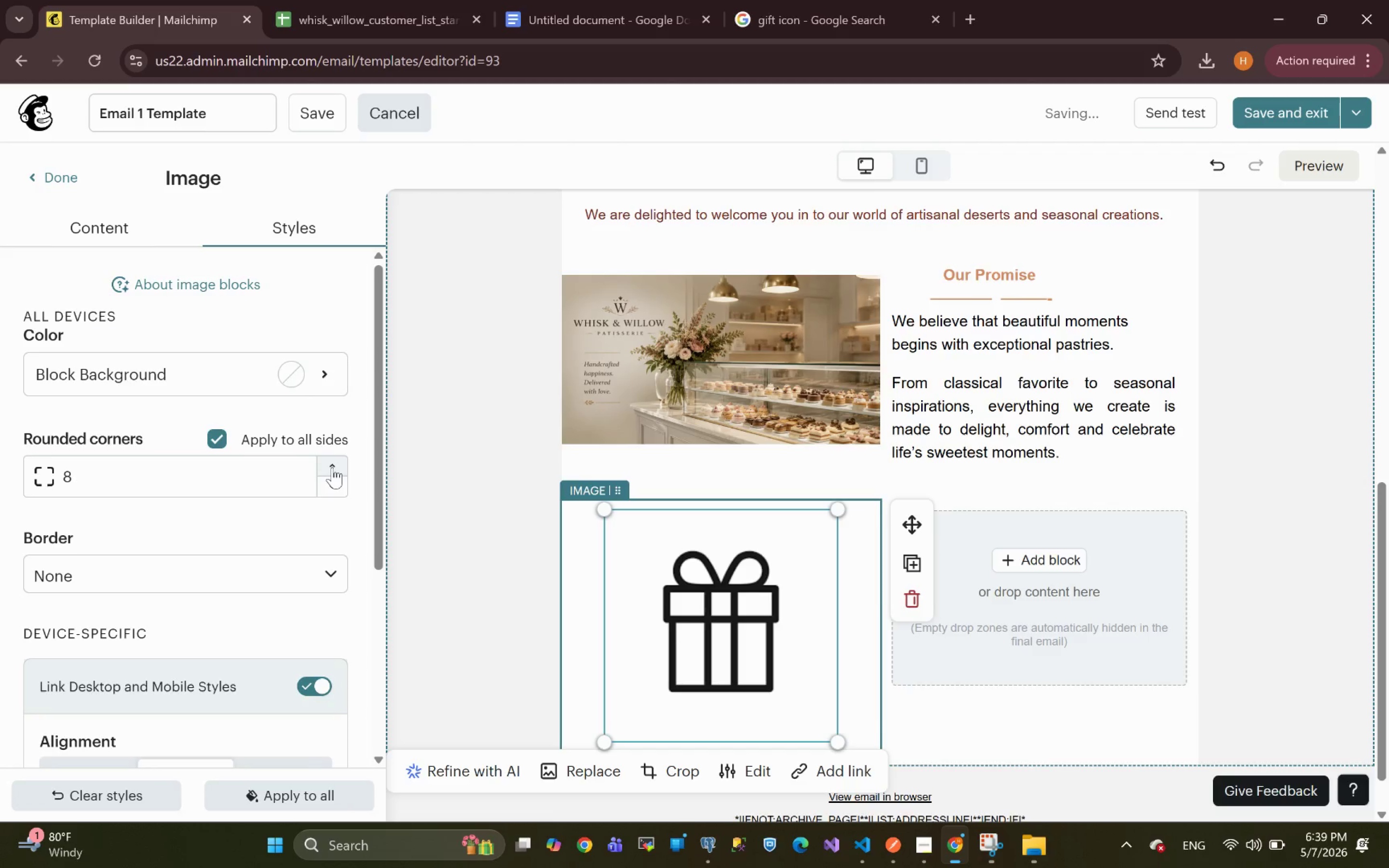 
triple_click([332, 467])
 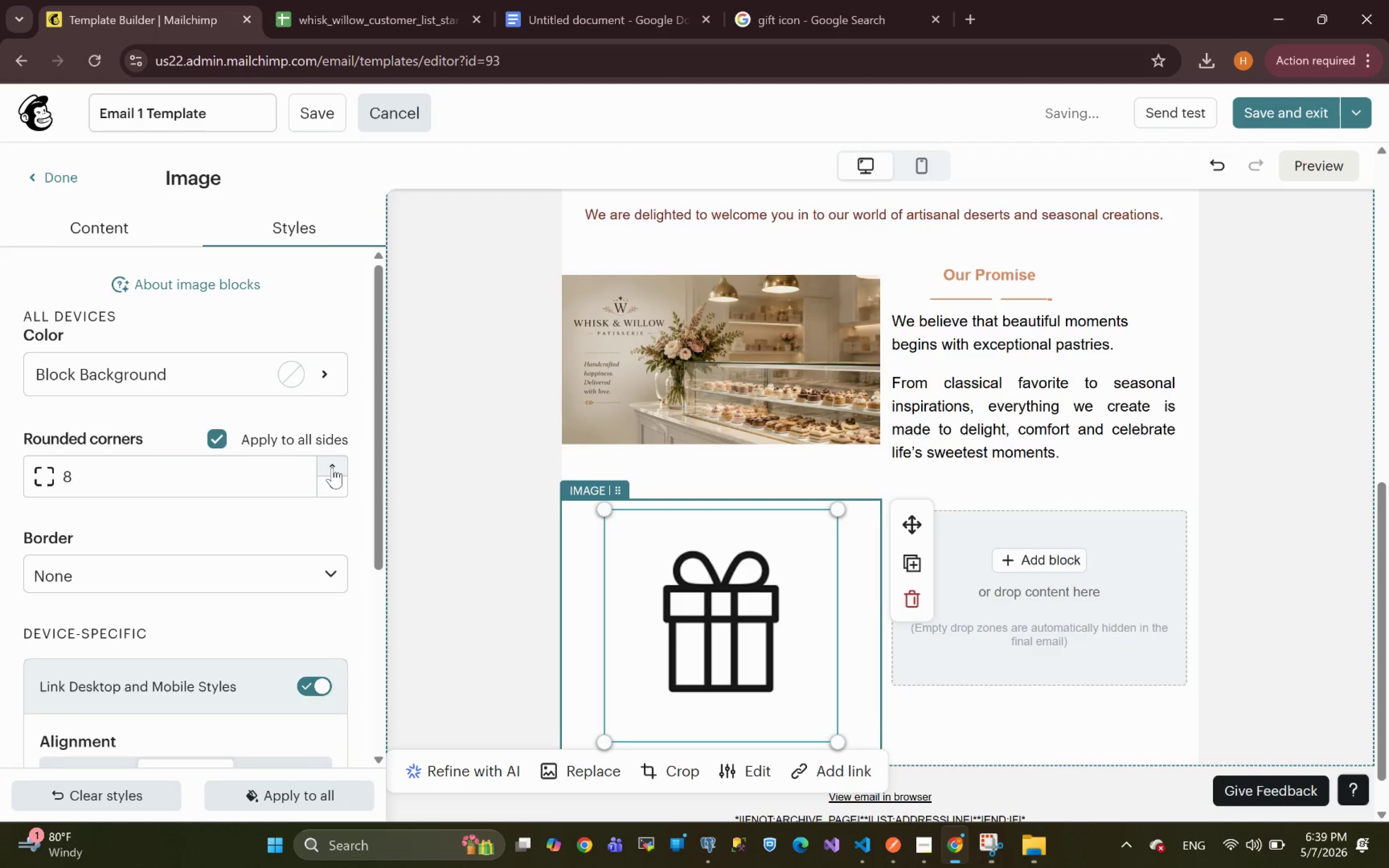 
triple_click([332, 467])
 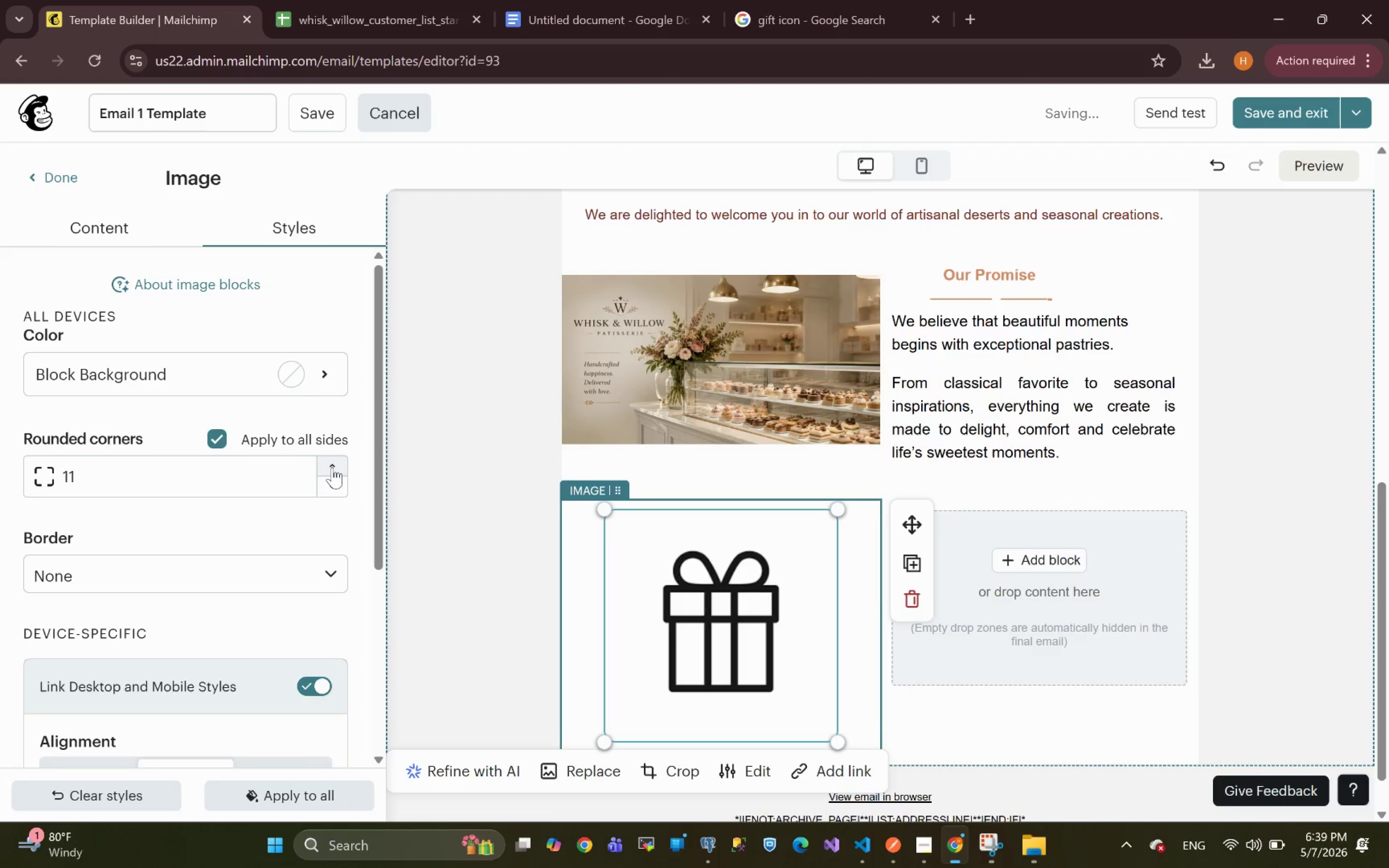 
triple_click([332, 467])
 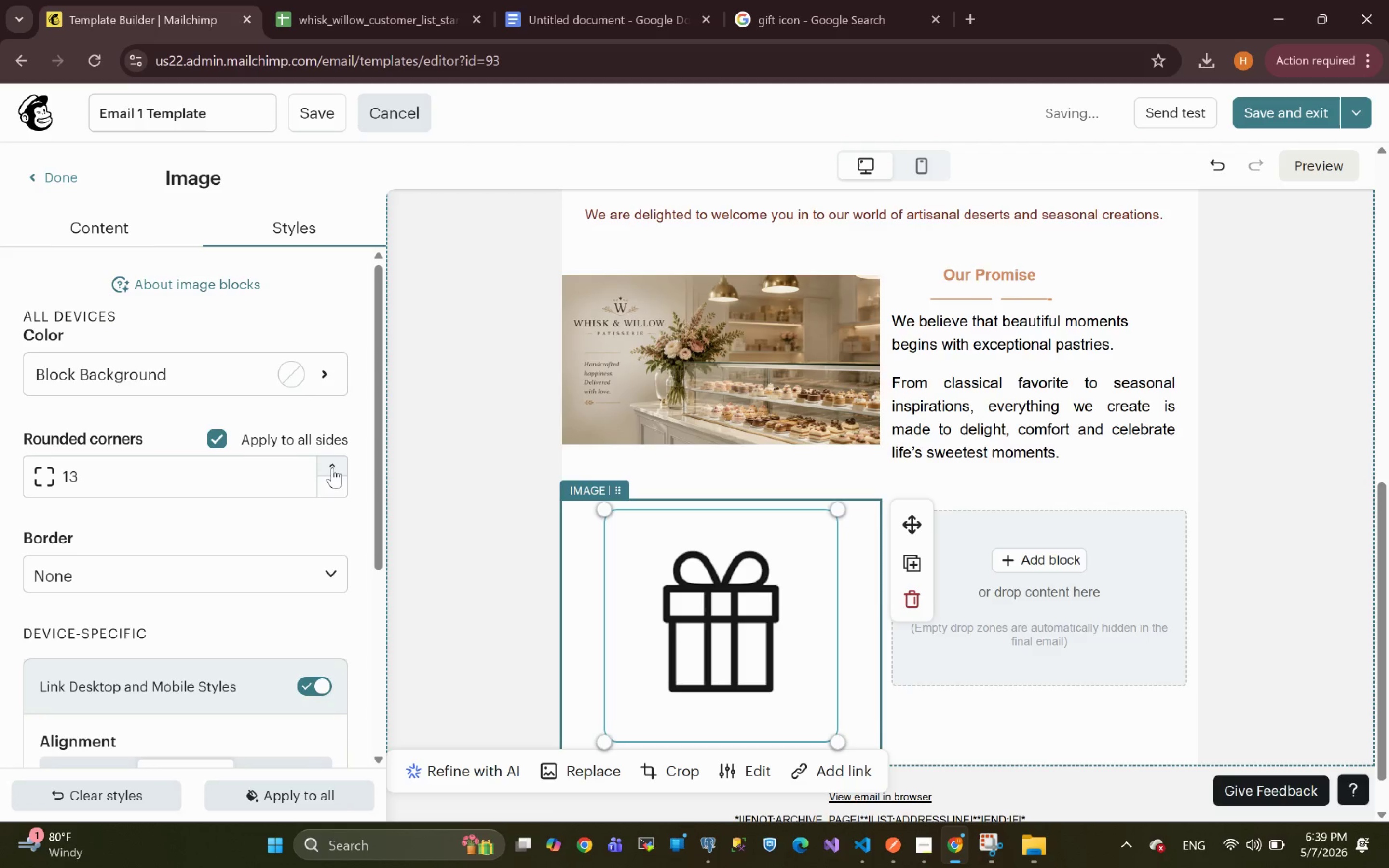 
triple_click([332, 467])
 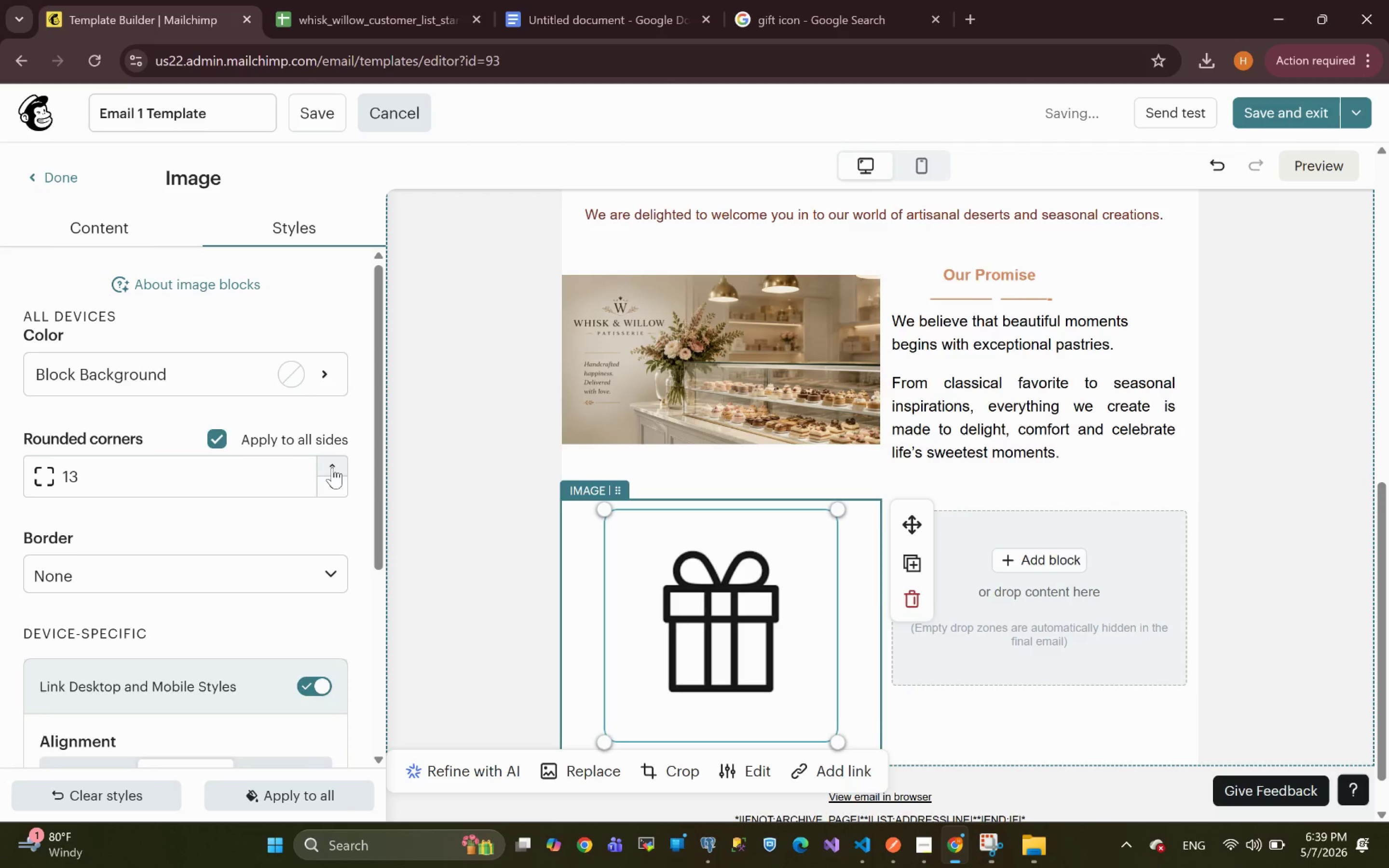 
triple_click([332, 467])
 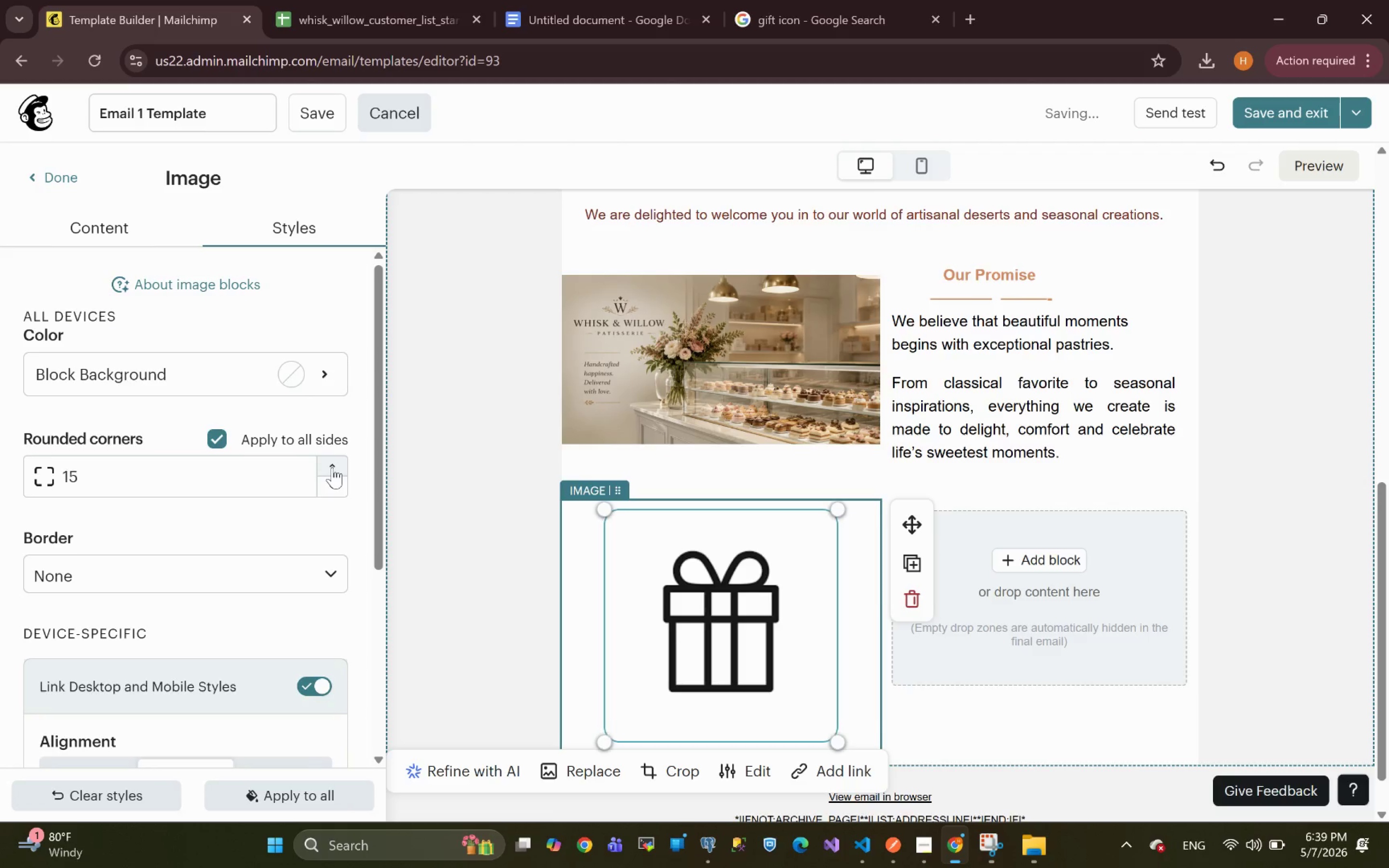 
triple_click([332, 467])
 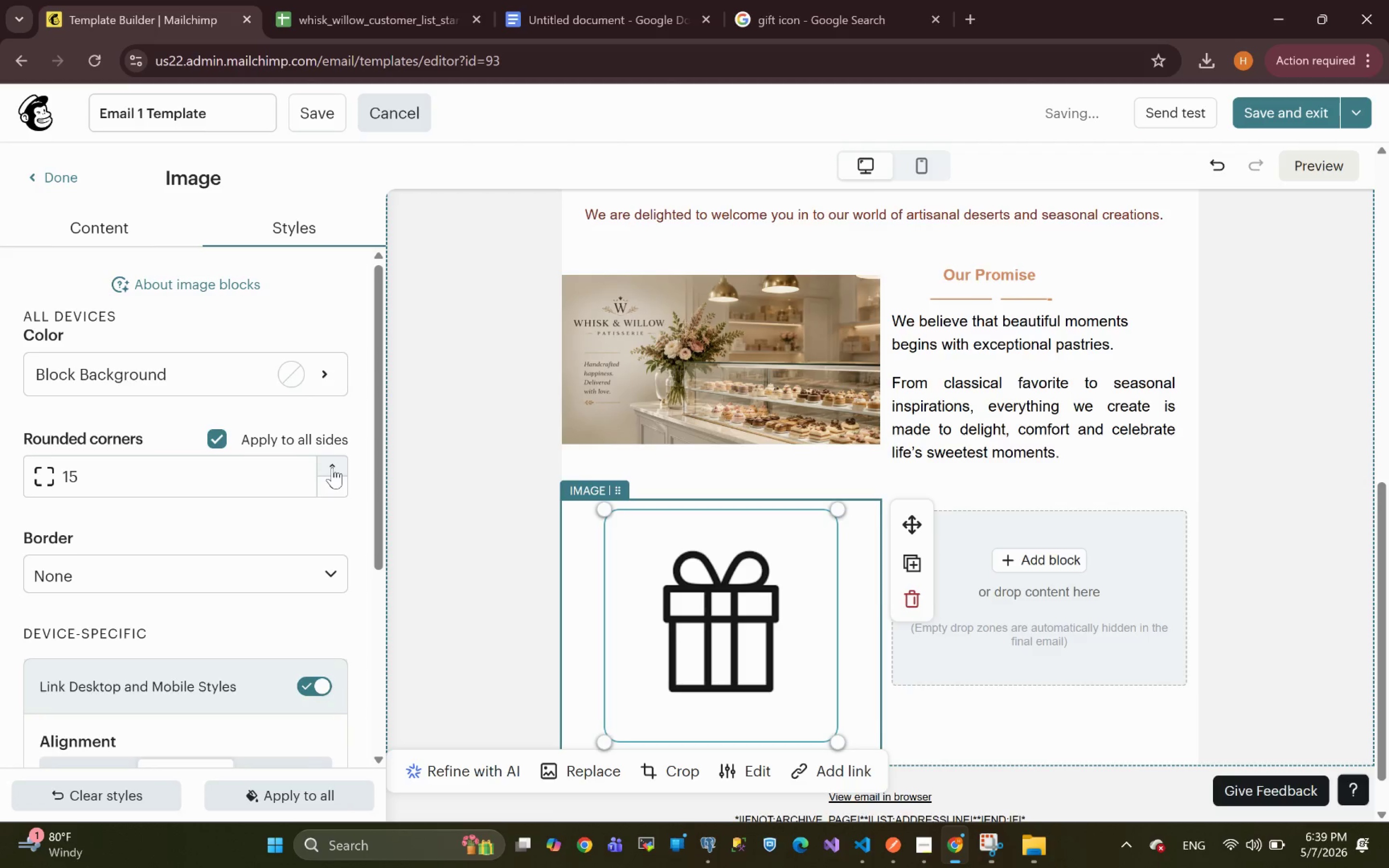 
triple_click([332, 467])
 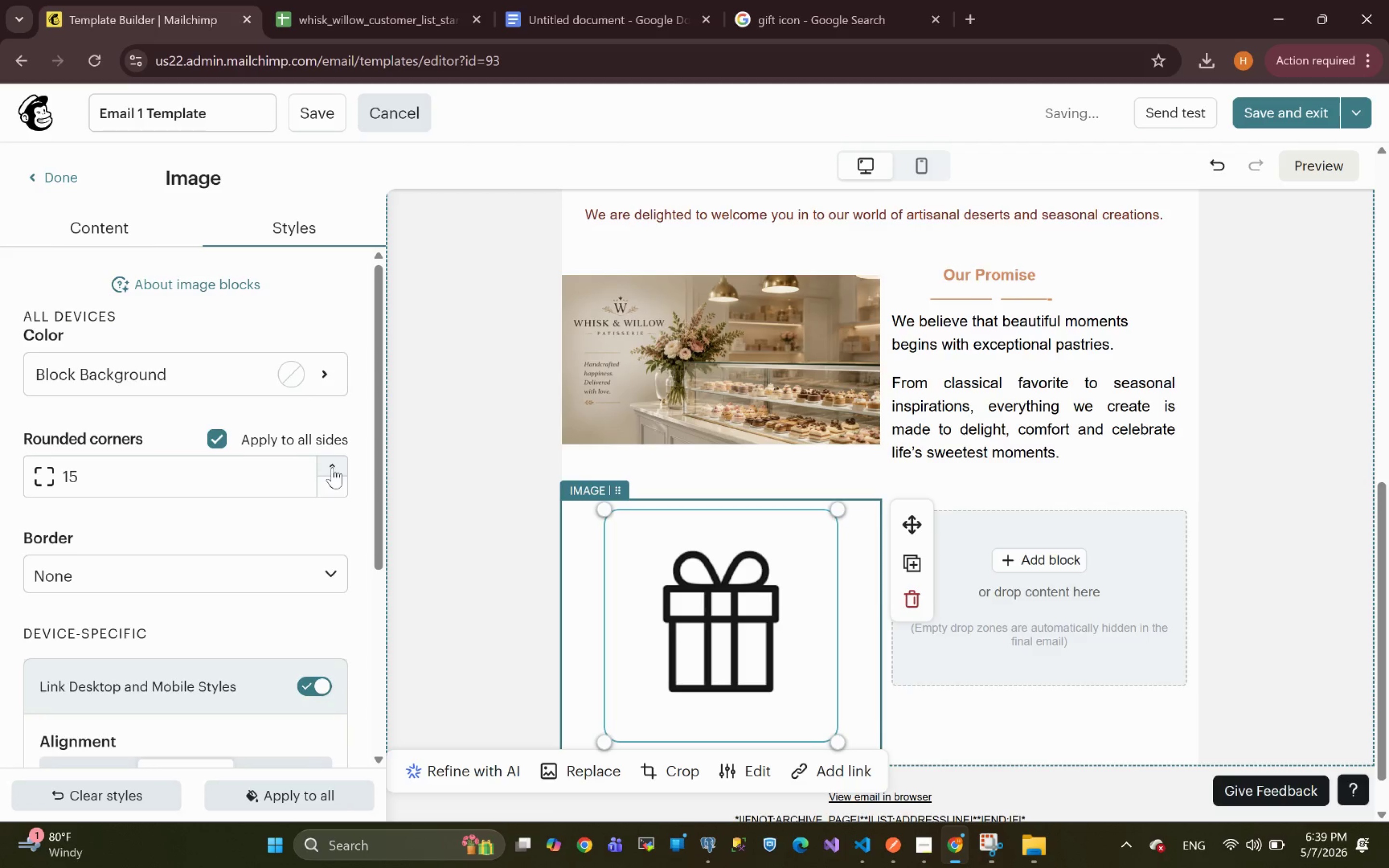 
triple_click([332, 467])
 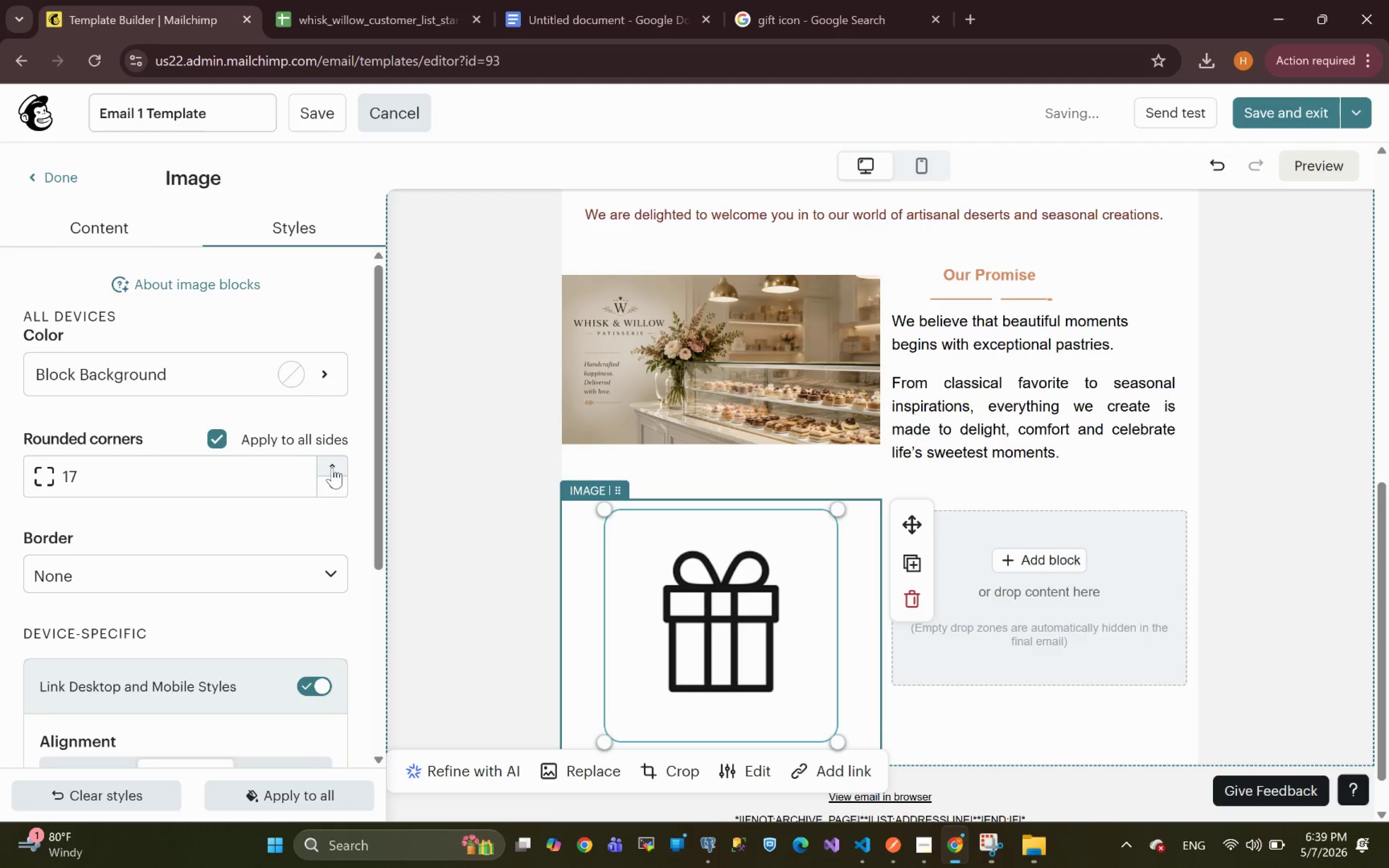 
triple_click([332, 467])
 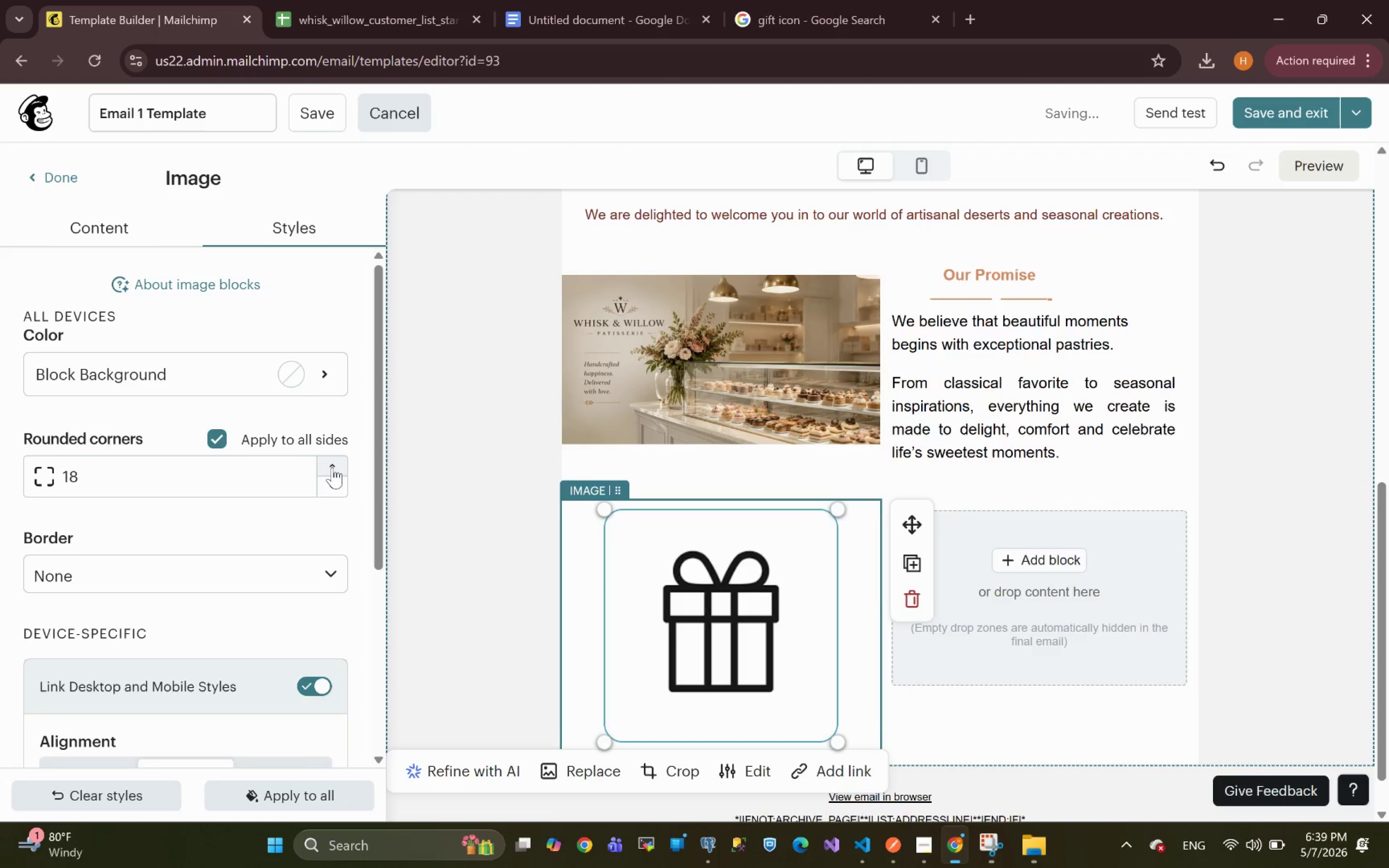 
triple_click([332, 467])
 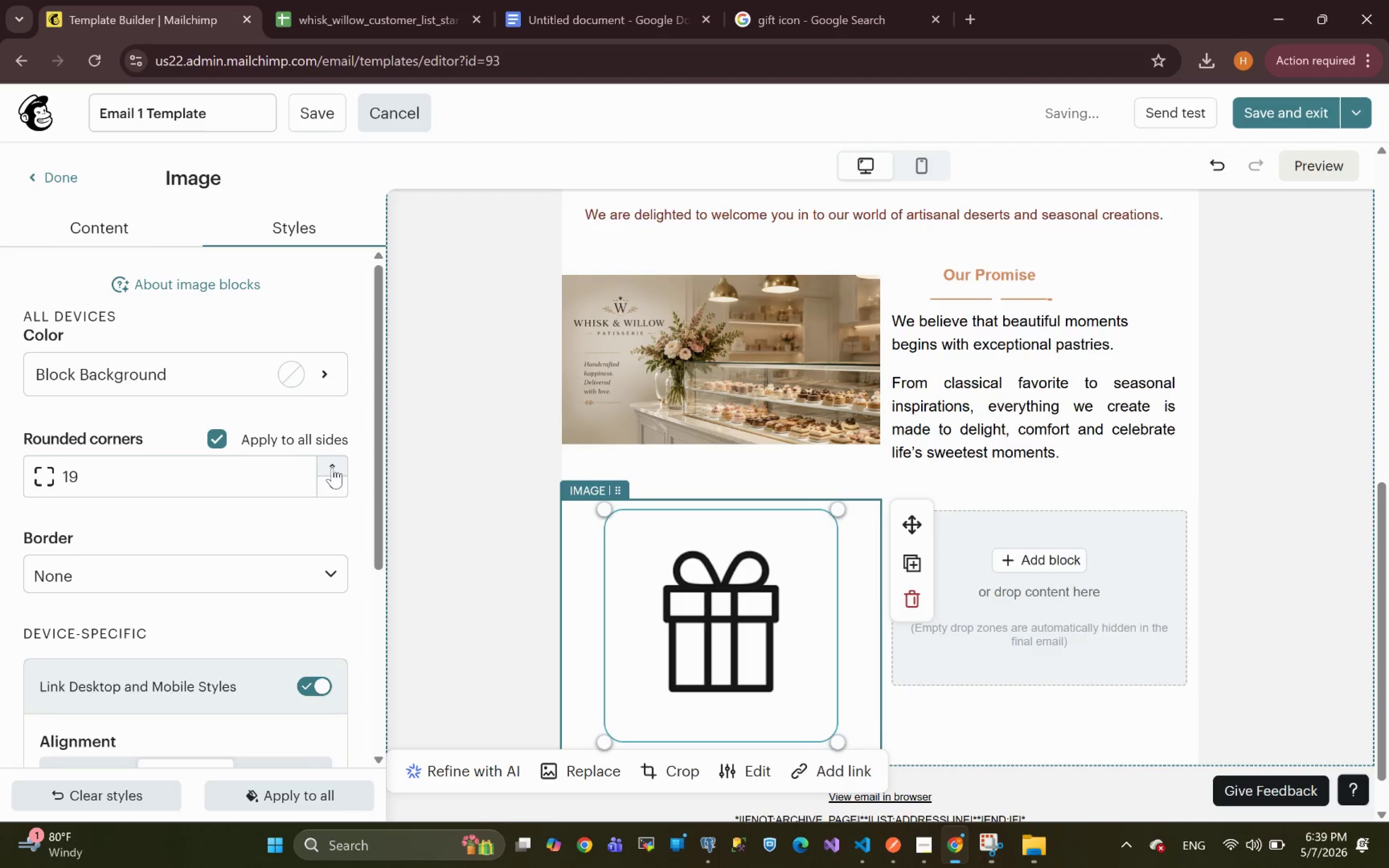 
triple_click([332, 467])
 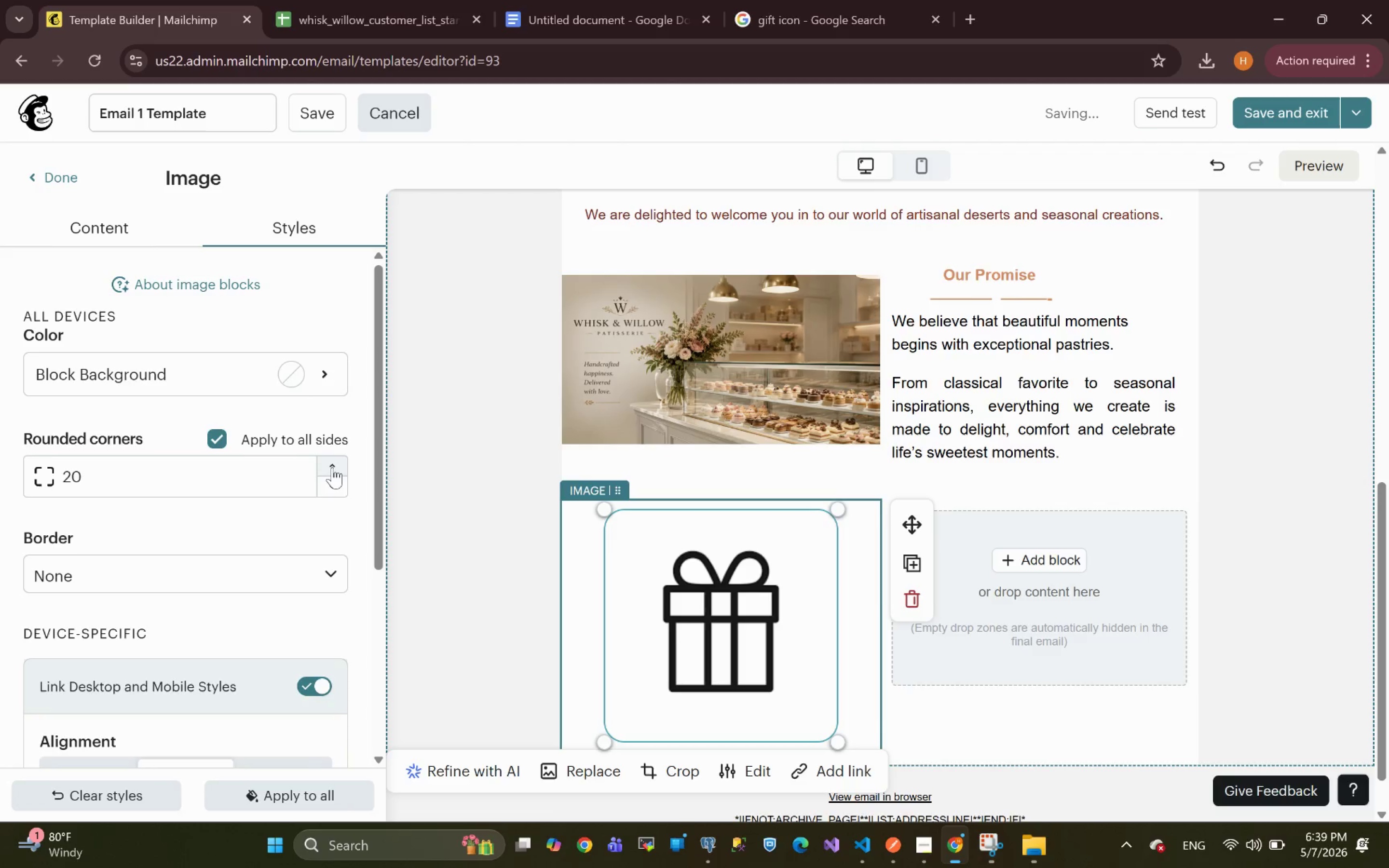 
triple_click([332, 467])
 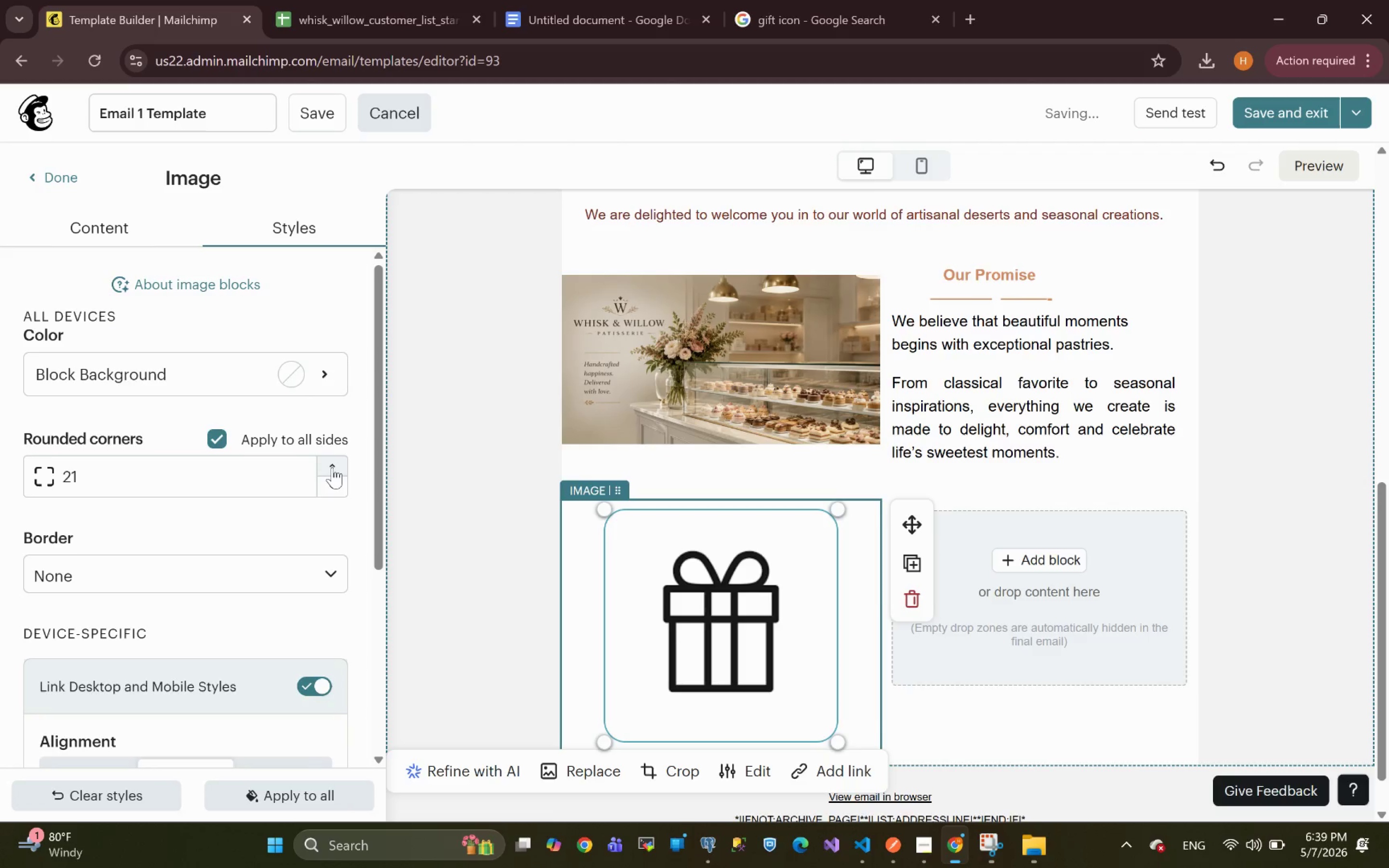 
triple_click([332, 467])
 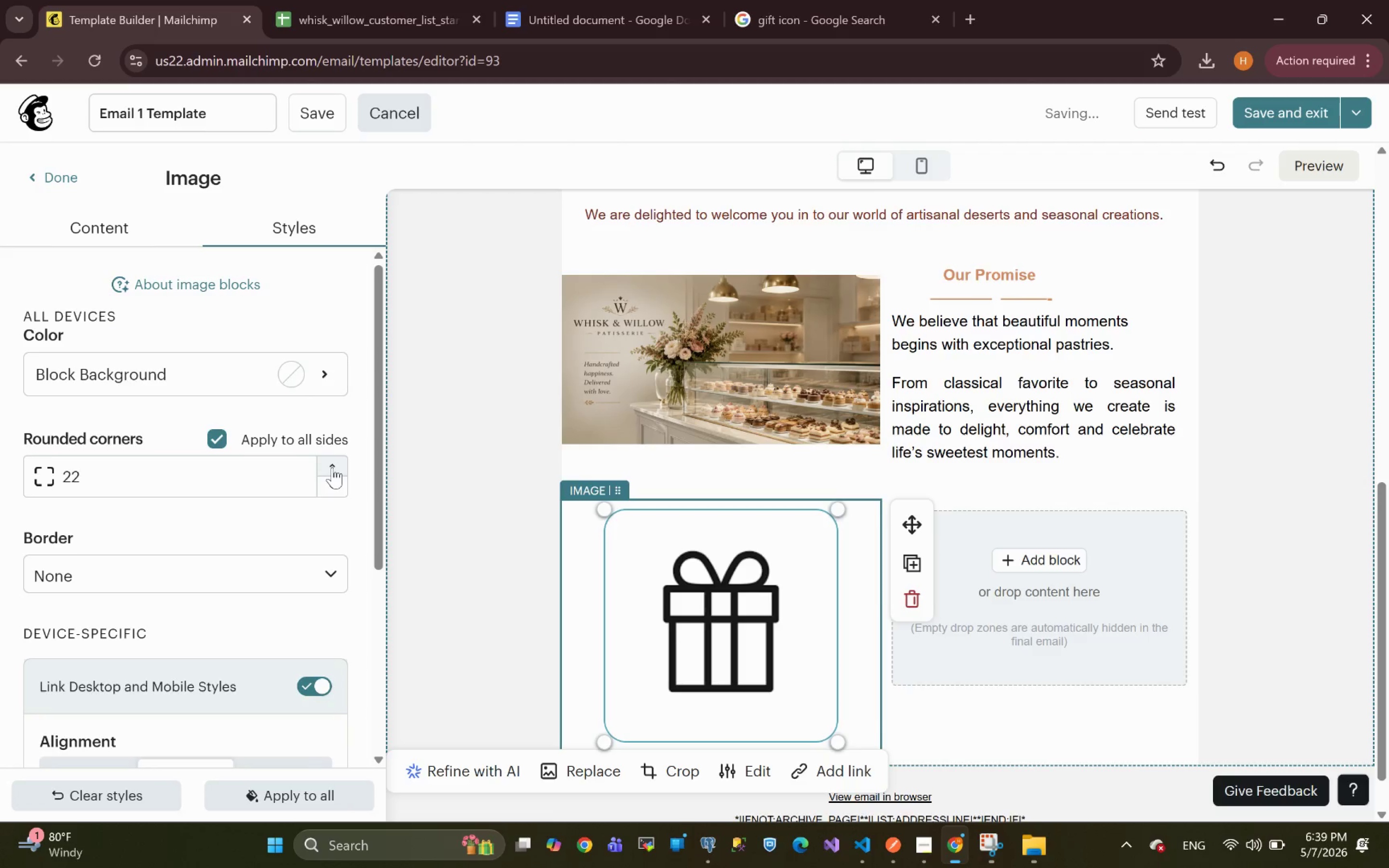 
triple_click([332, 467])
 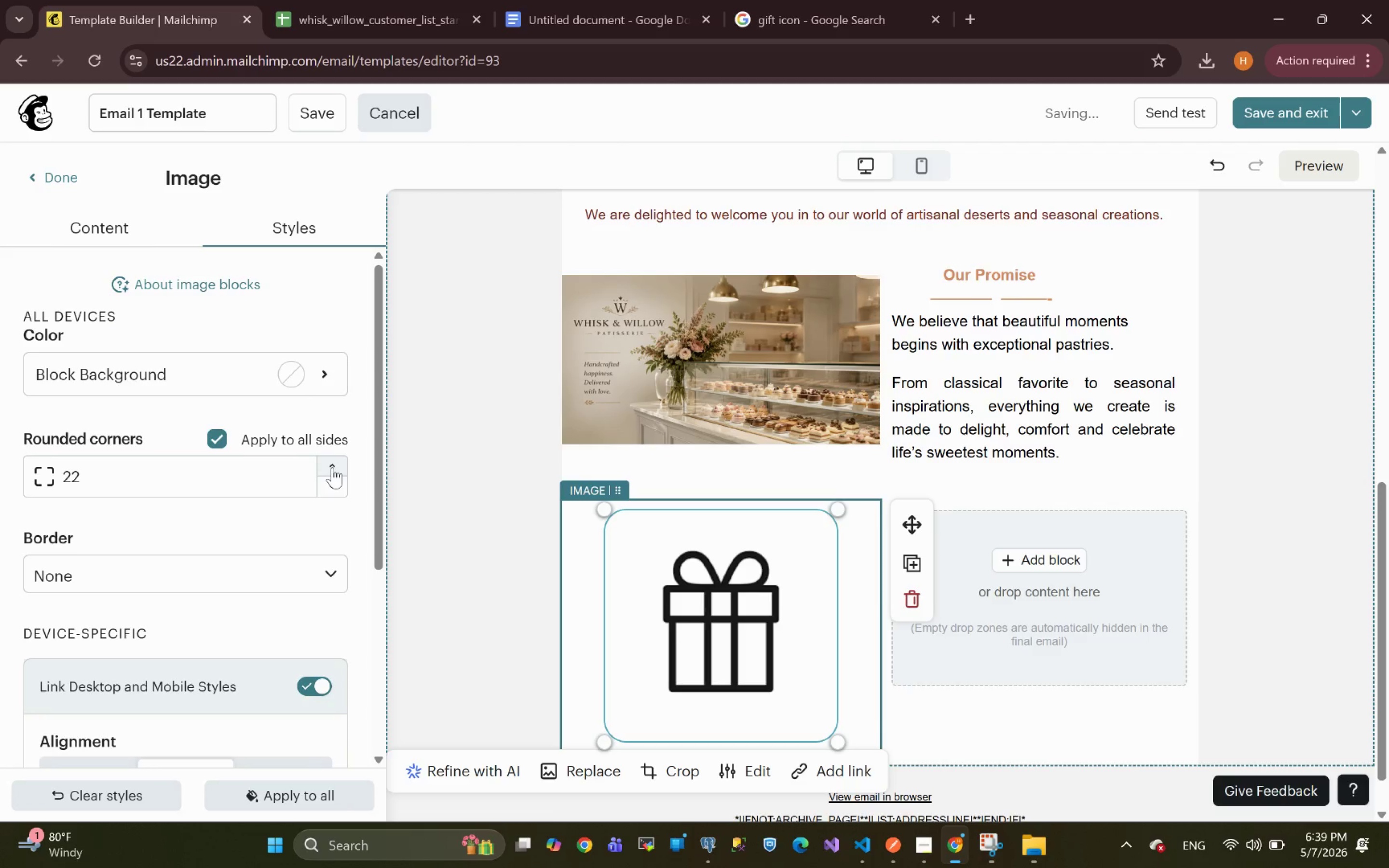 
triple_click([332, 467])
 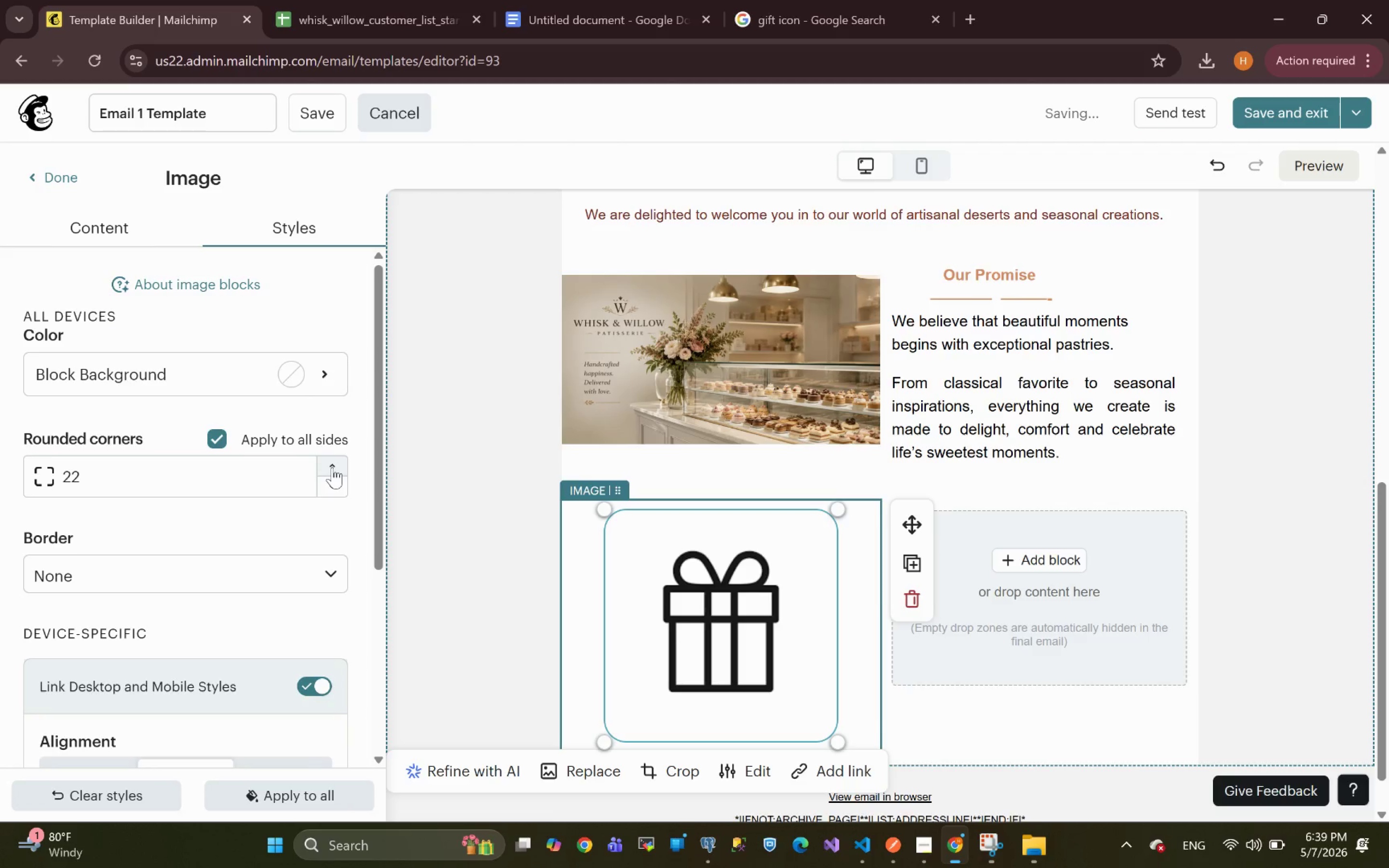 
triple_click([332, 467])
 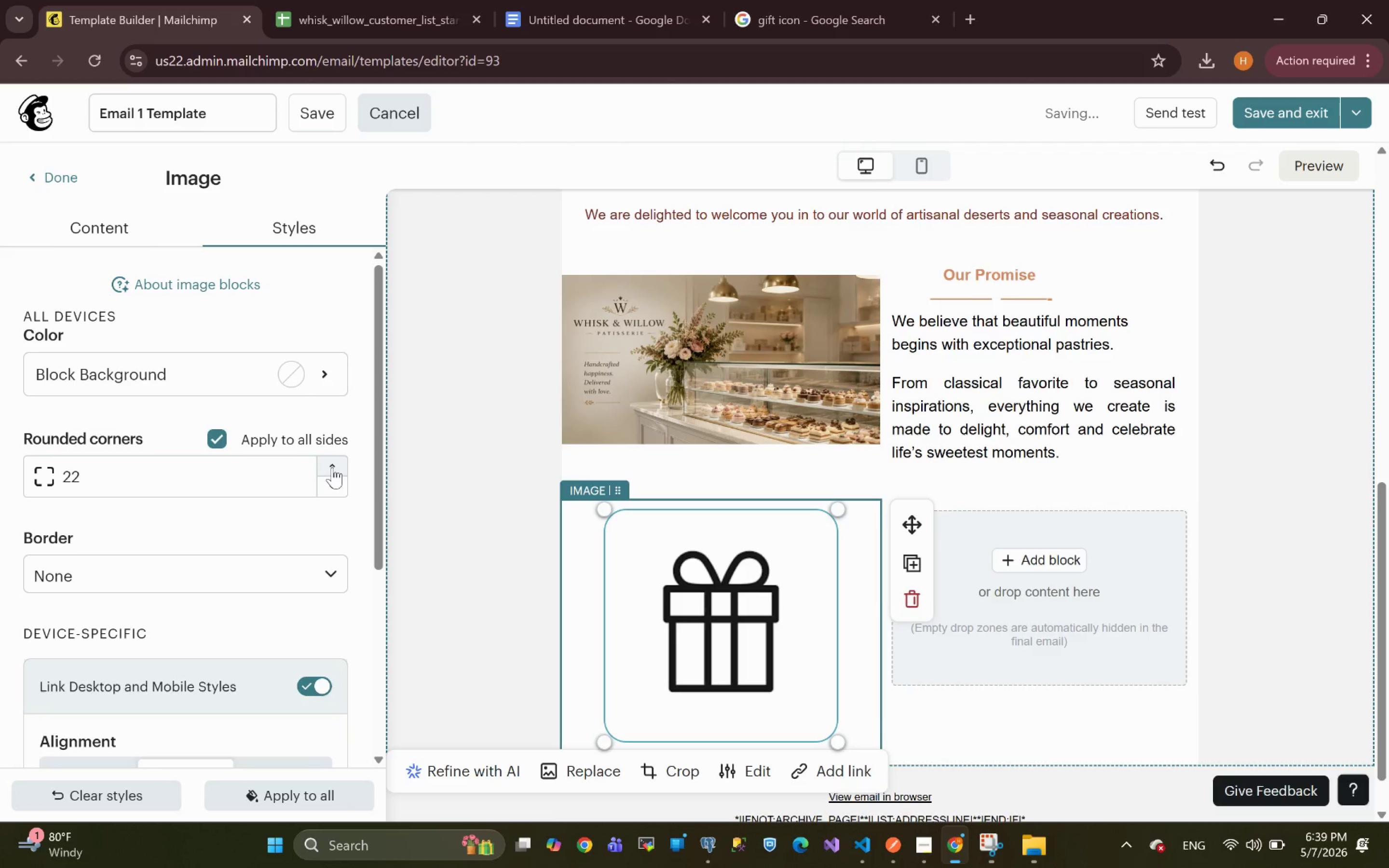 
triple_click([332, 467])
 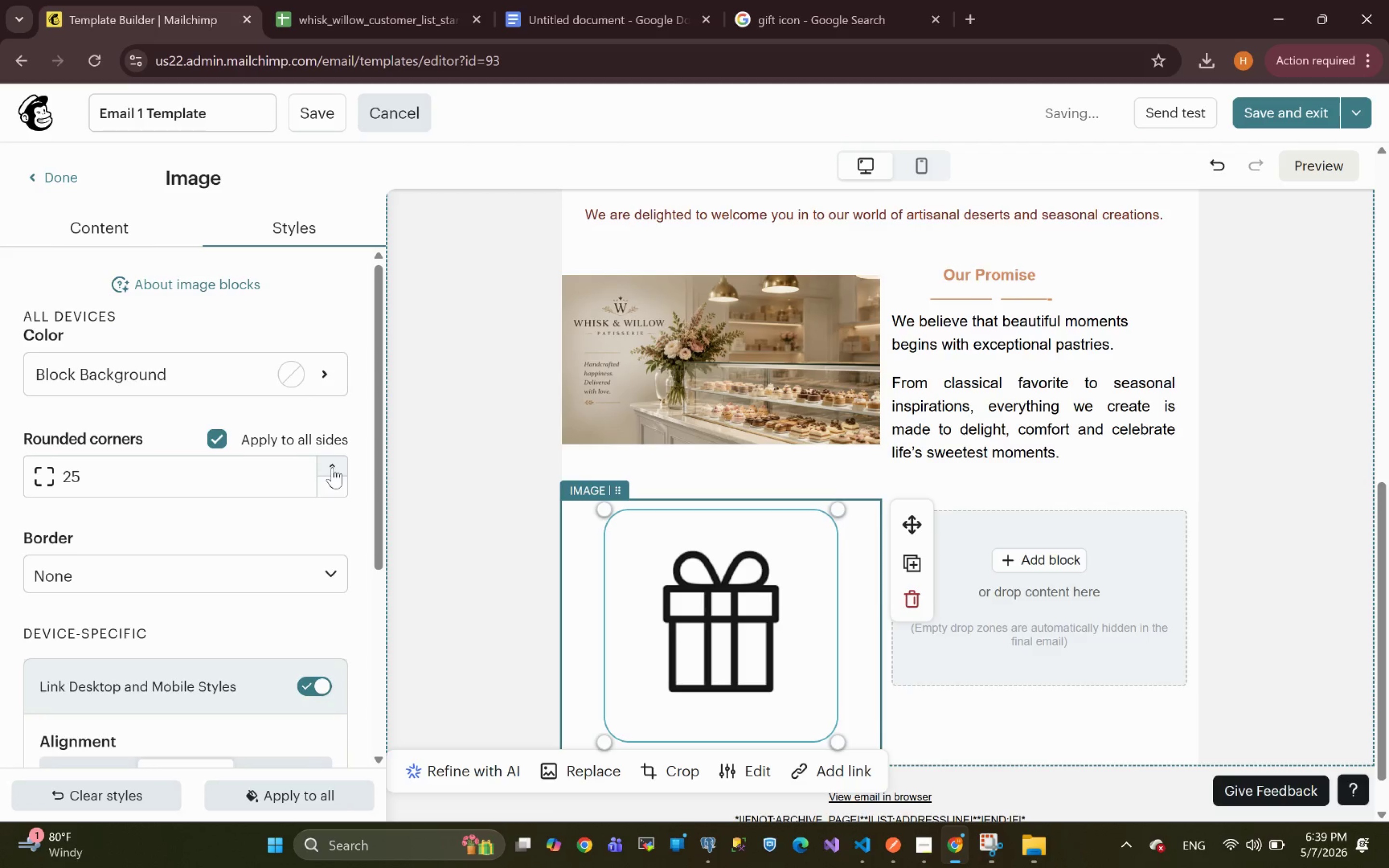 
triple_click([332, 467])
 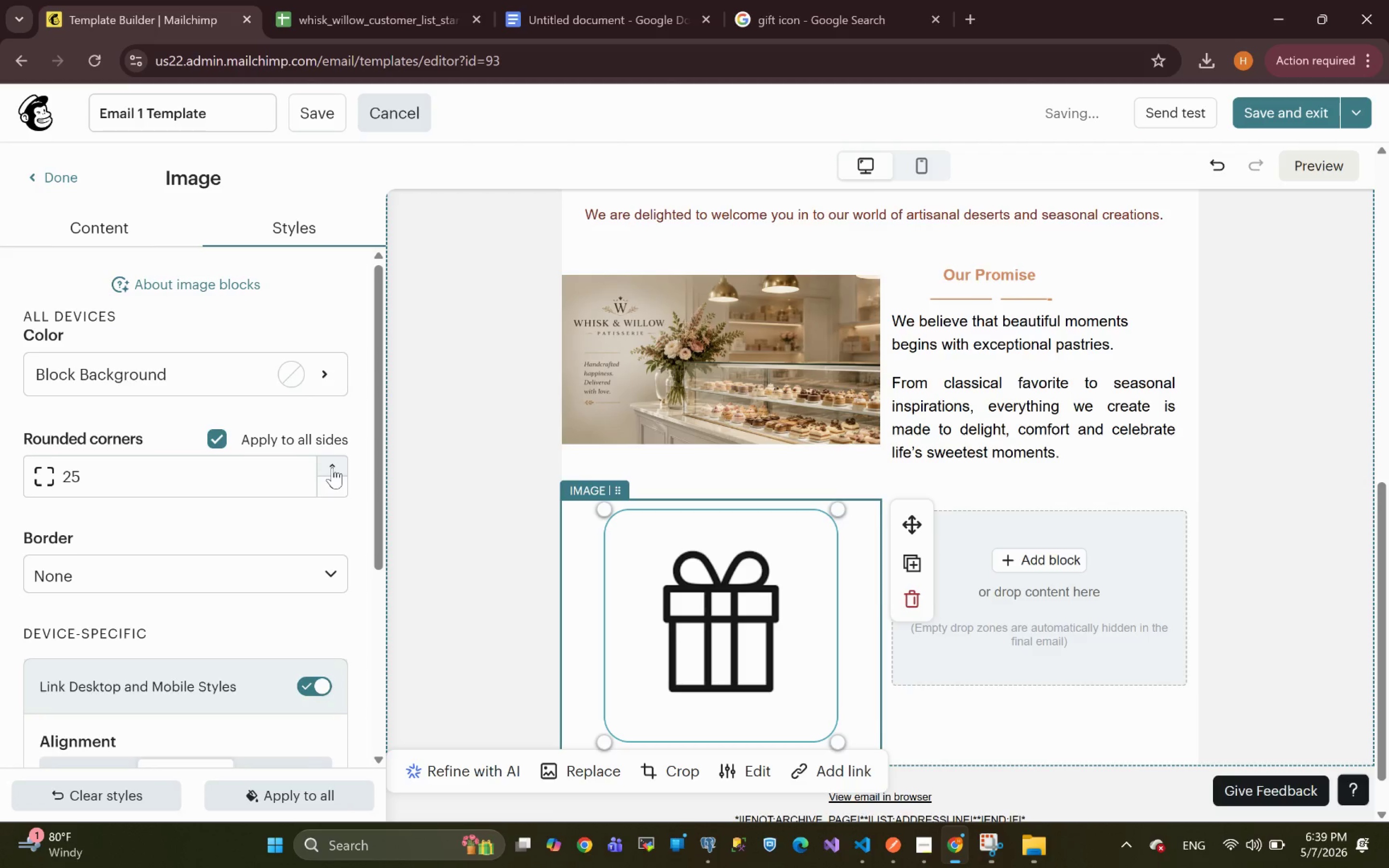 
triple_click([332, 467])
 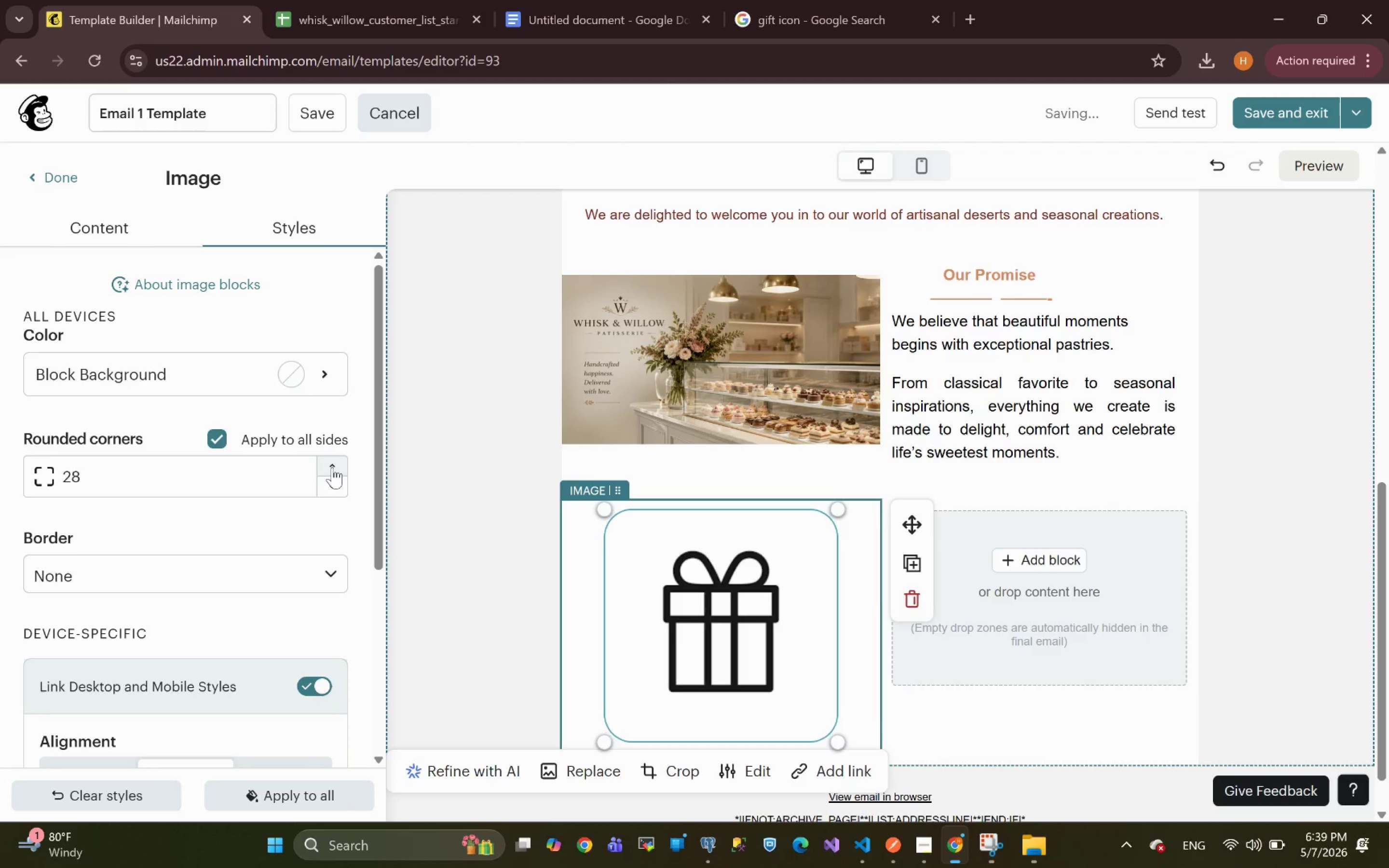 
triple_click([332, 467])
 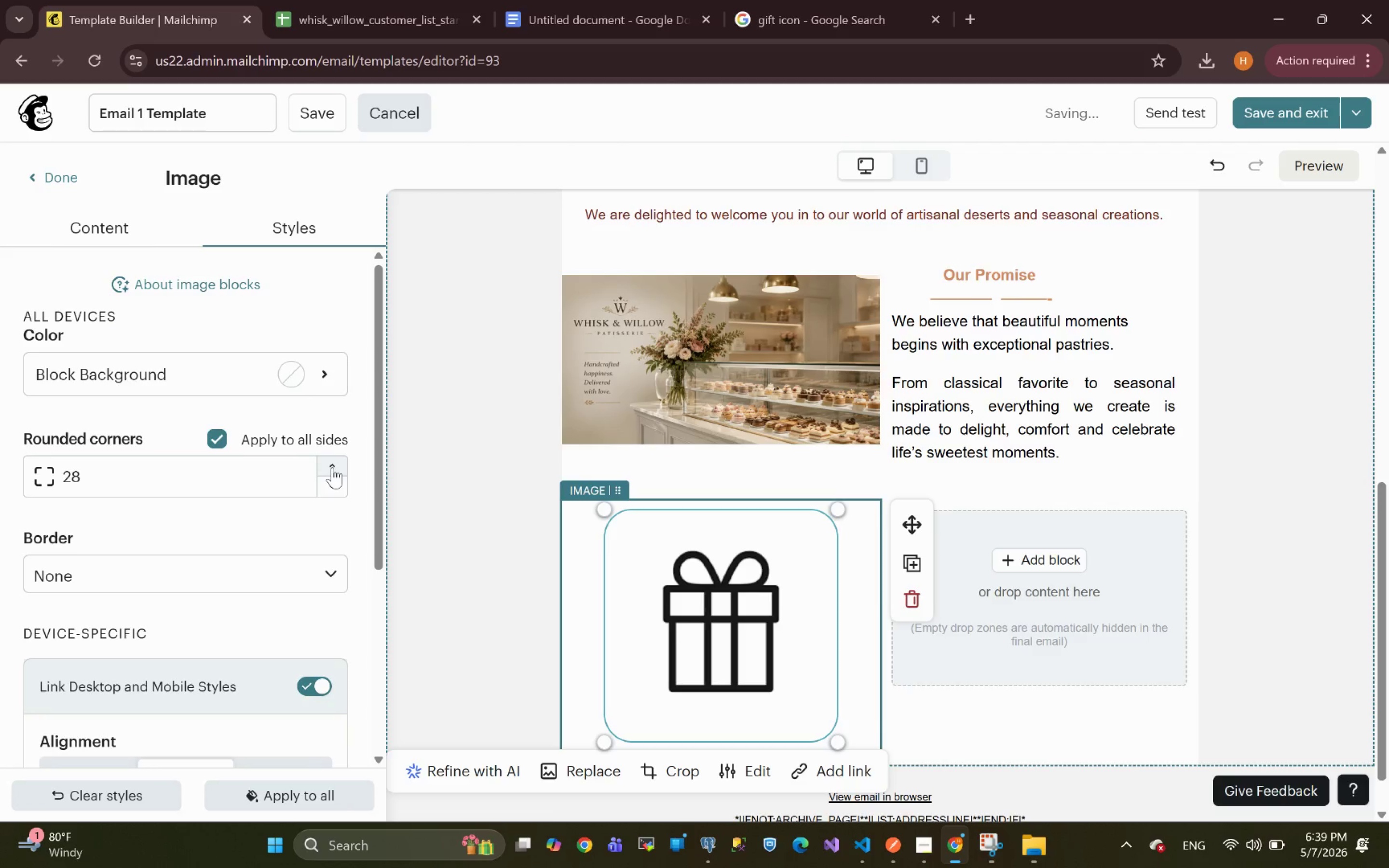 
triple_click([332, 467])
 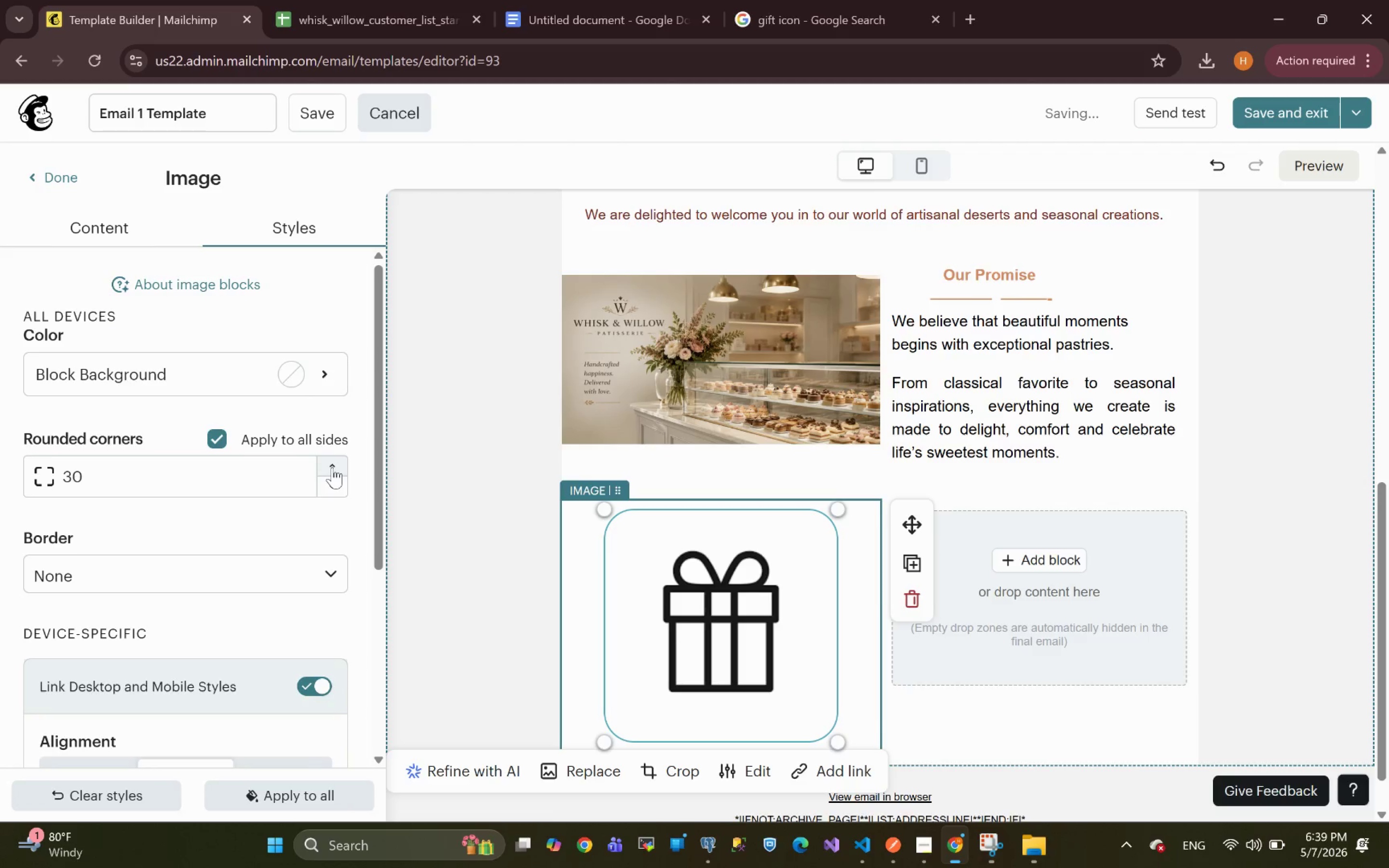 
triple_click([332, 467])
 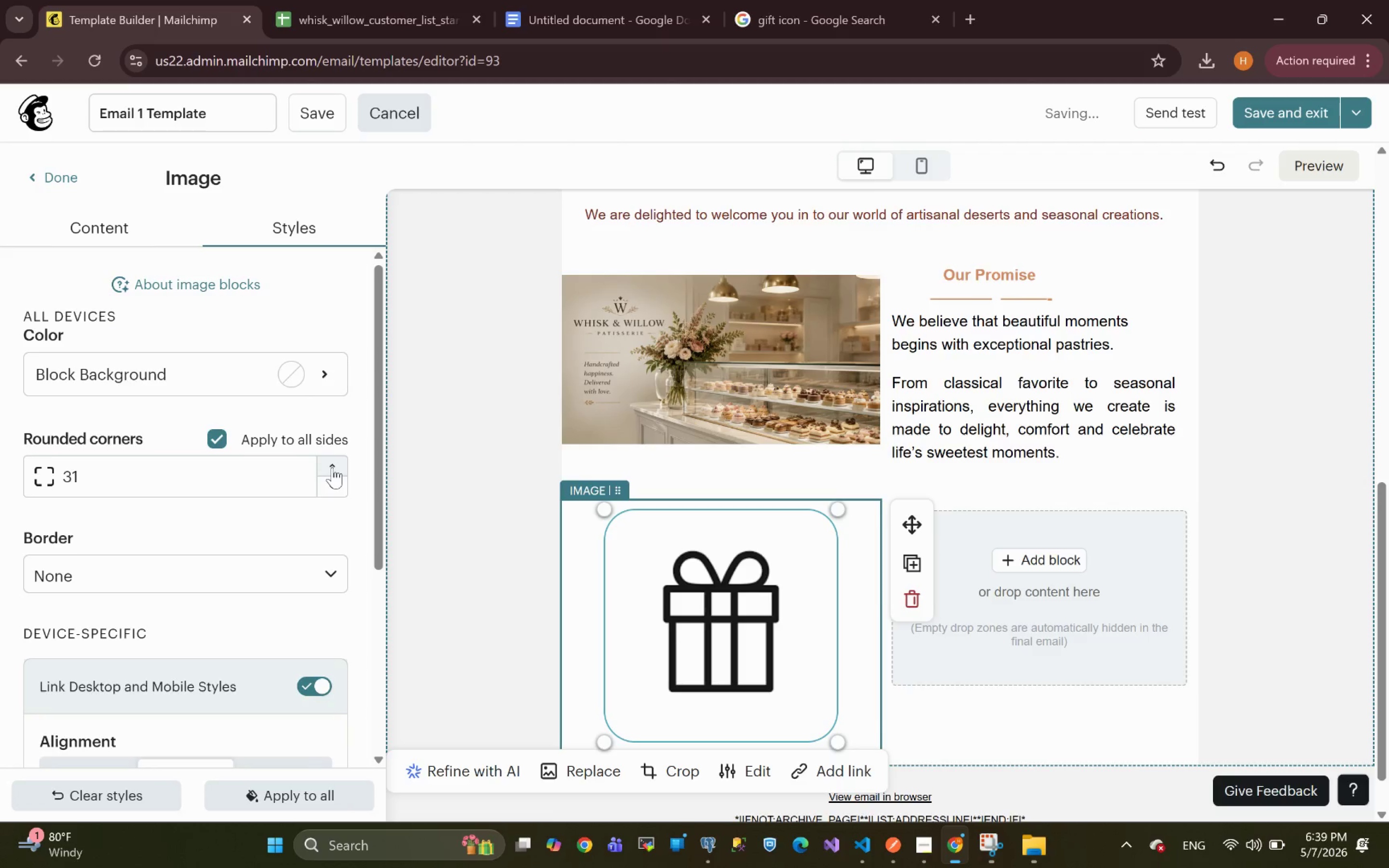 
triple_click([332, 467])
 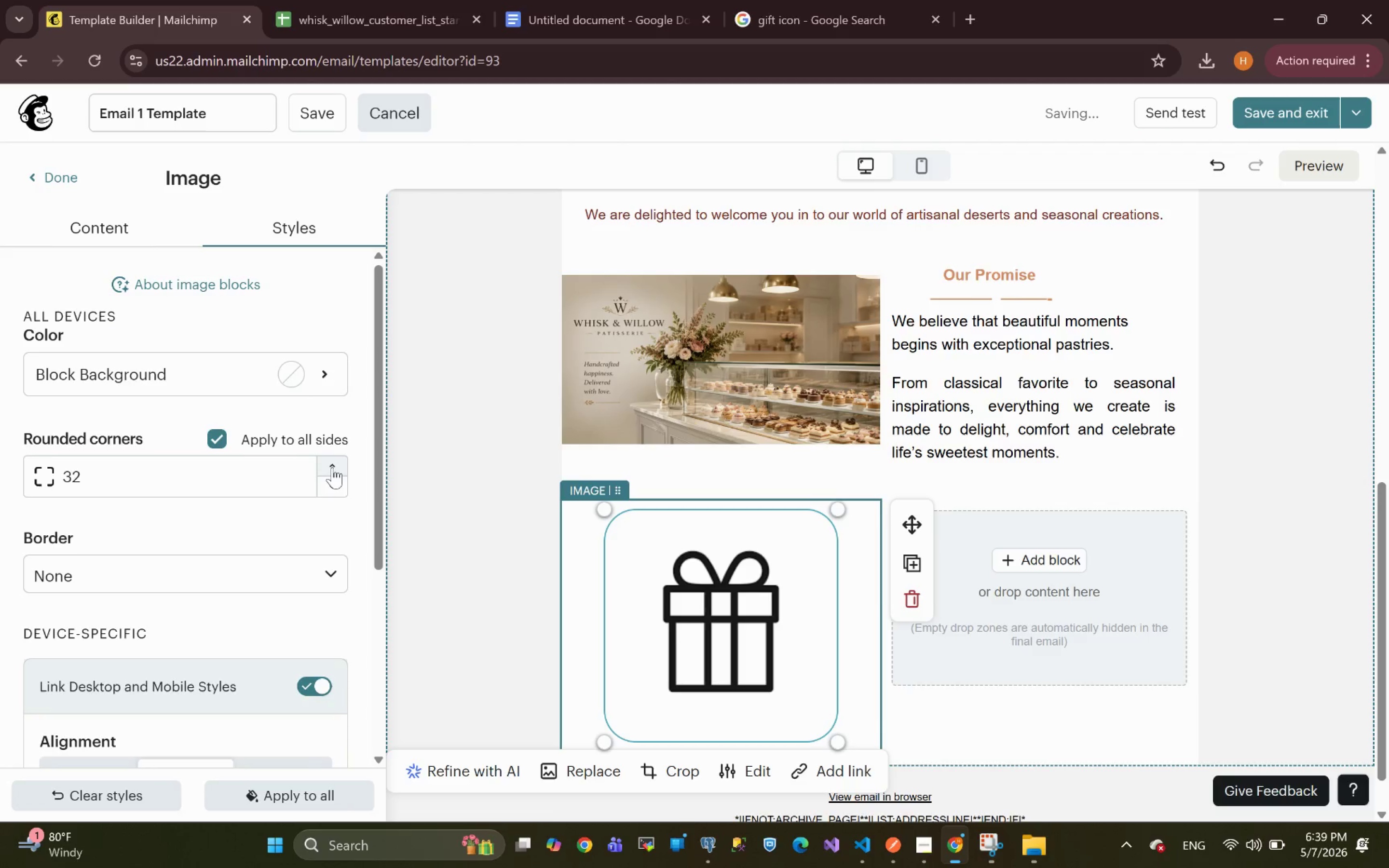 
triple_click([332, 467])
 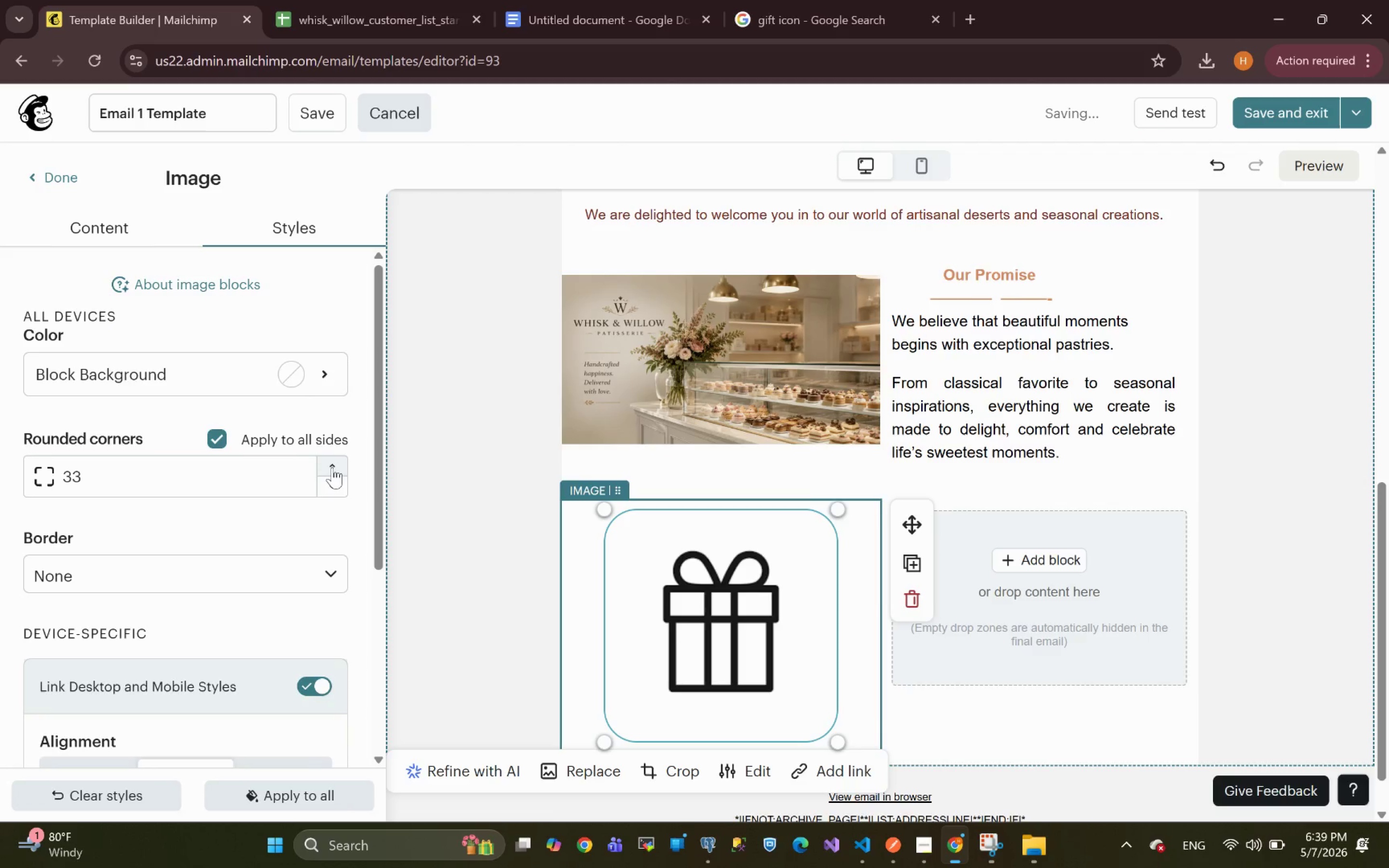 
triple_click([332, 467])
 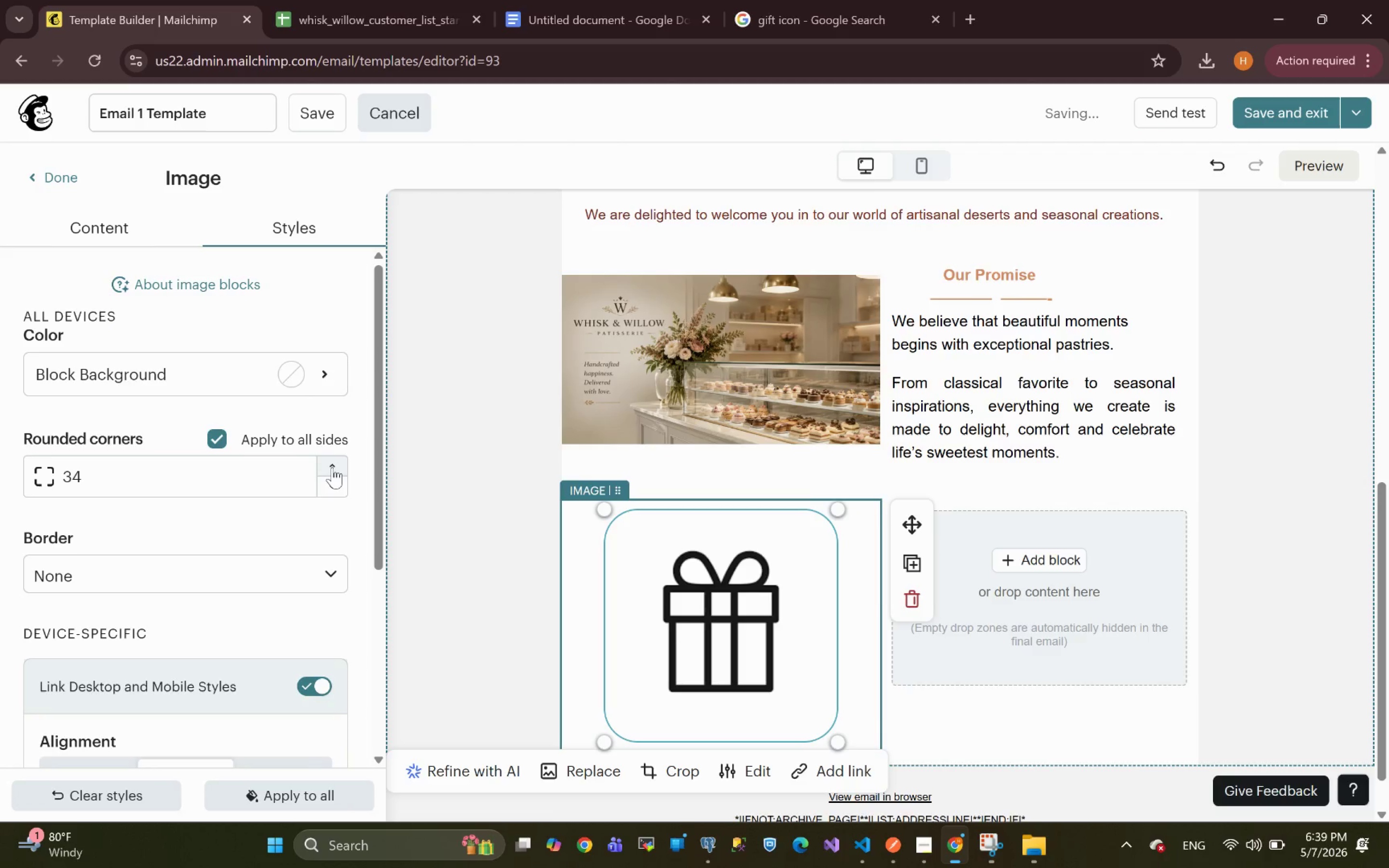 
triple_click([332, 467])
 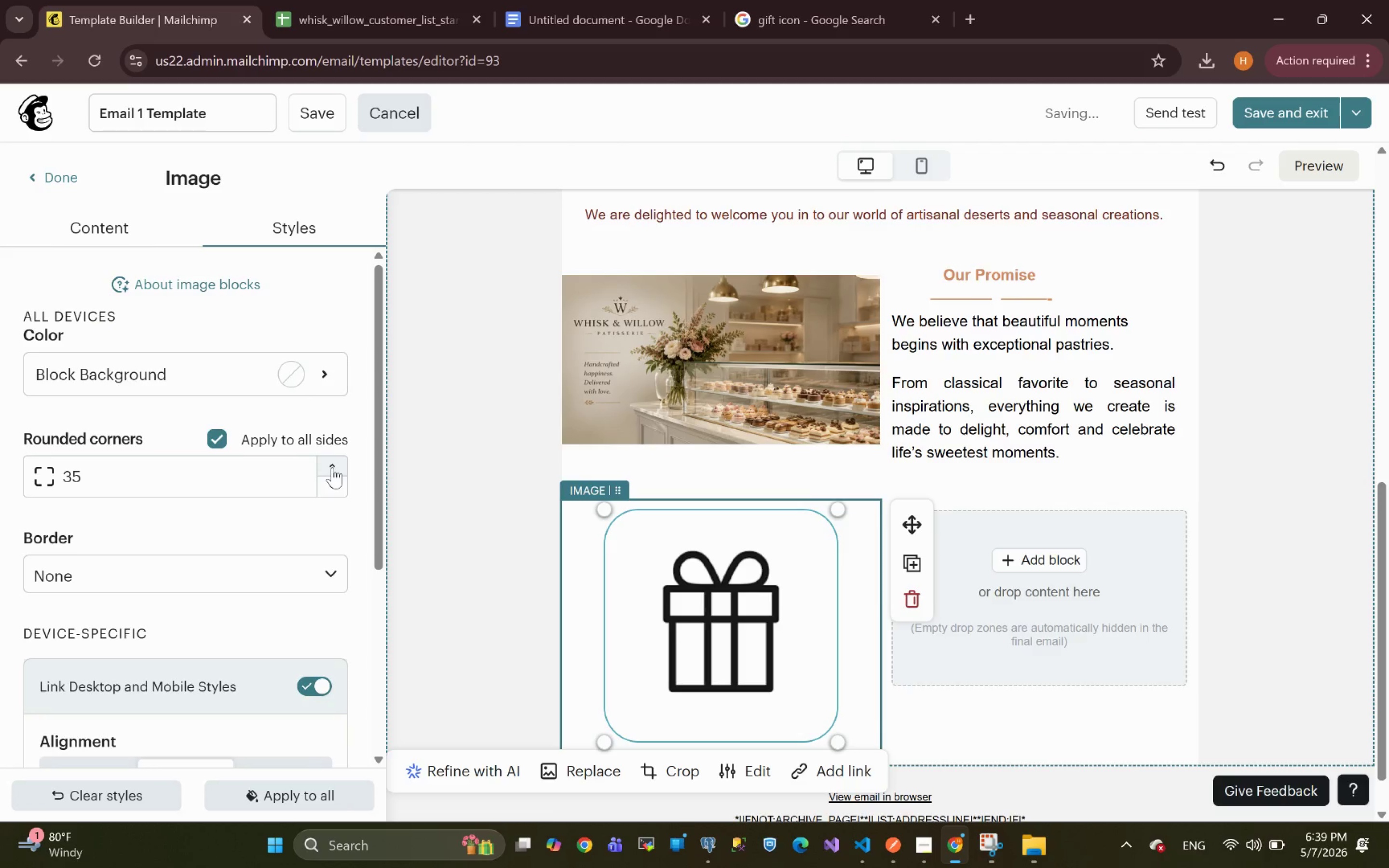 
triple_click([332, 467])
 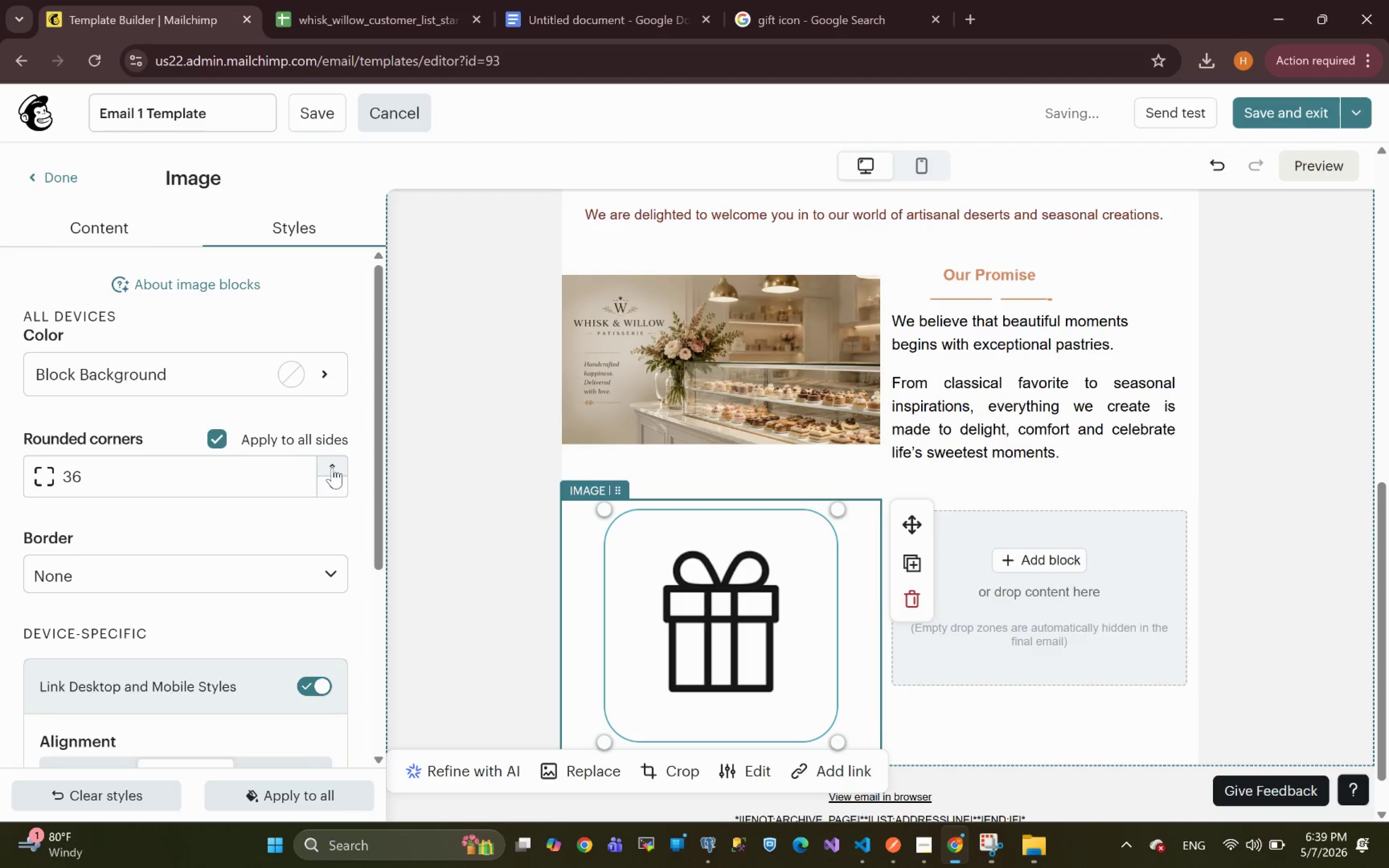 
triple_click([332, 467])
 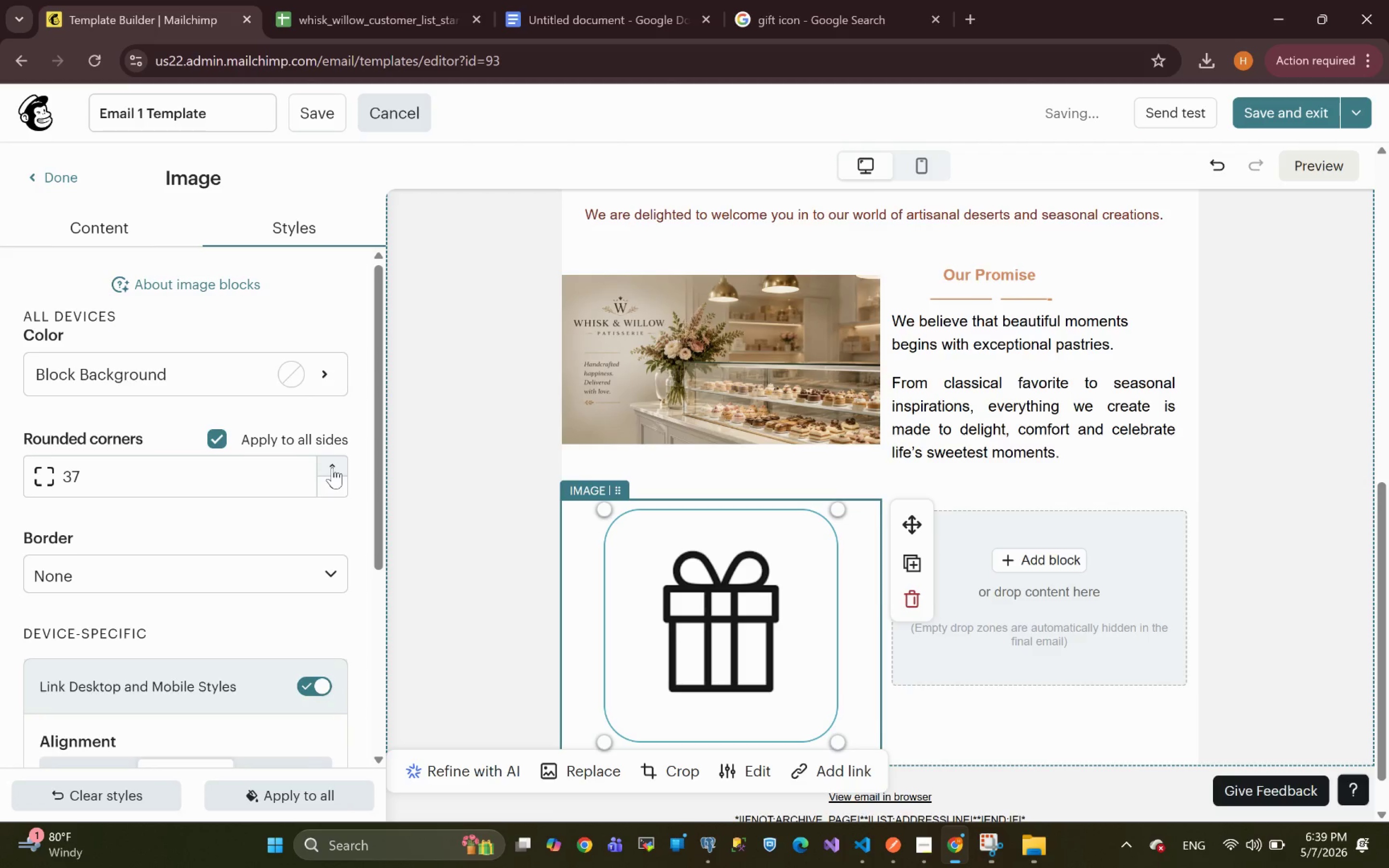 
triple_click([332, 467])
 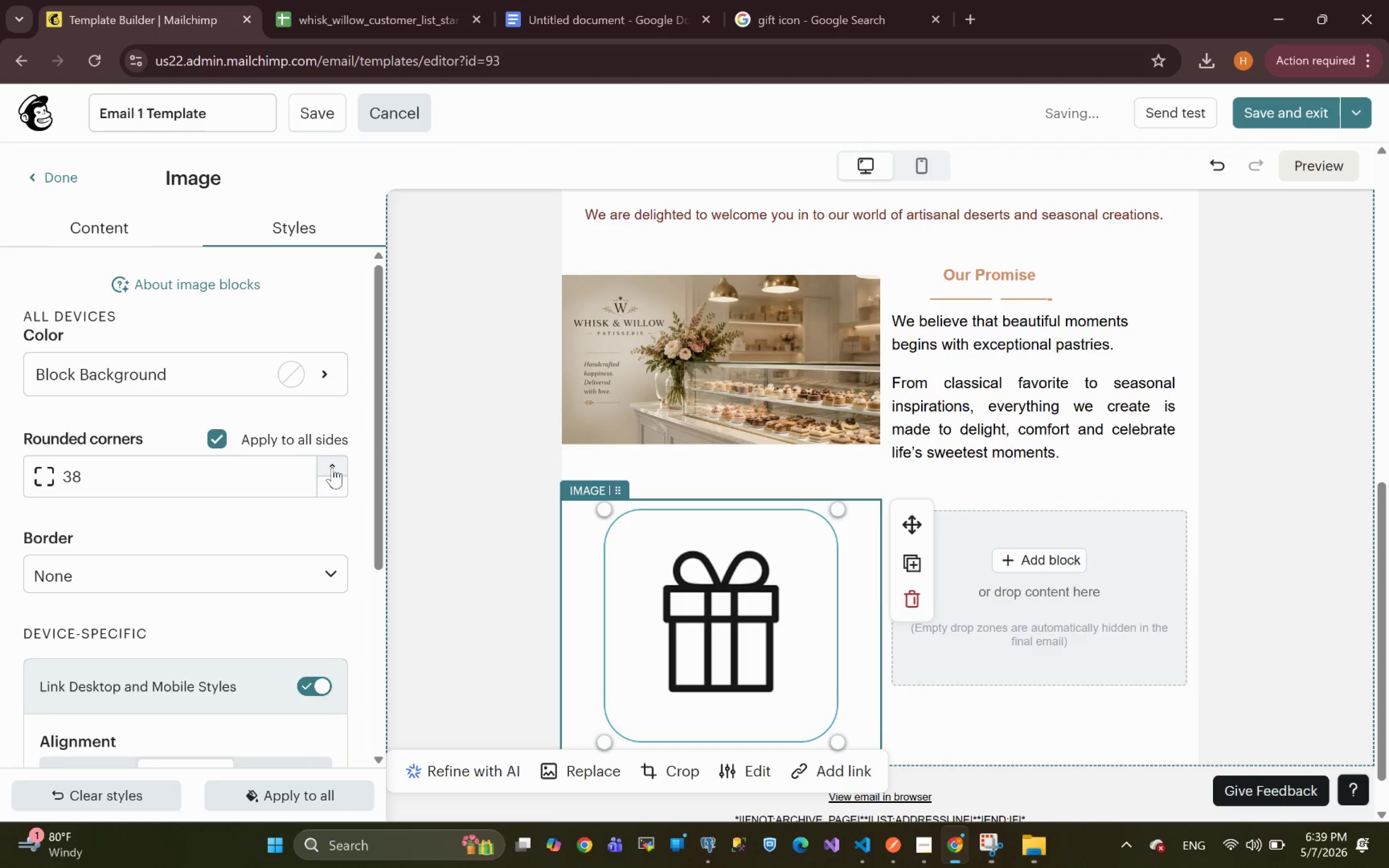 
triple_click([332, 467])
 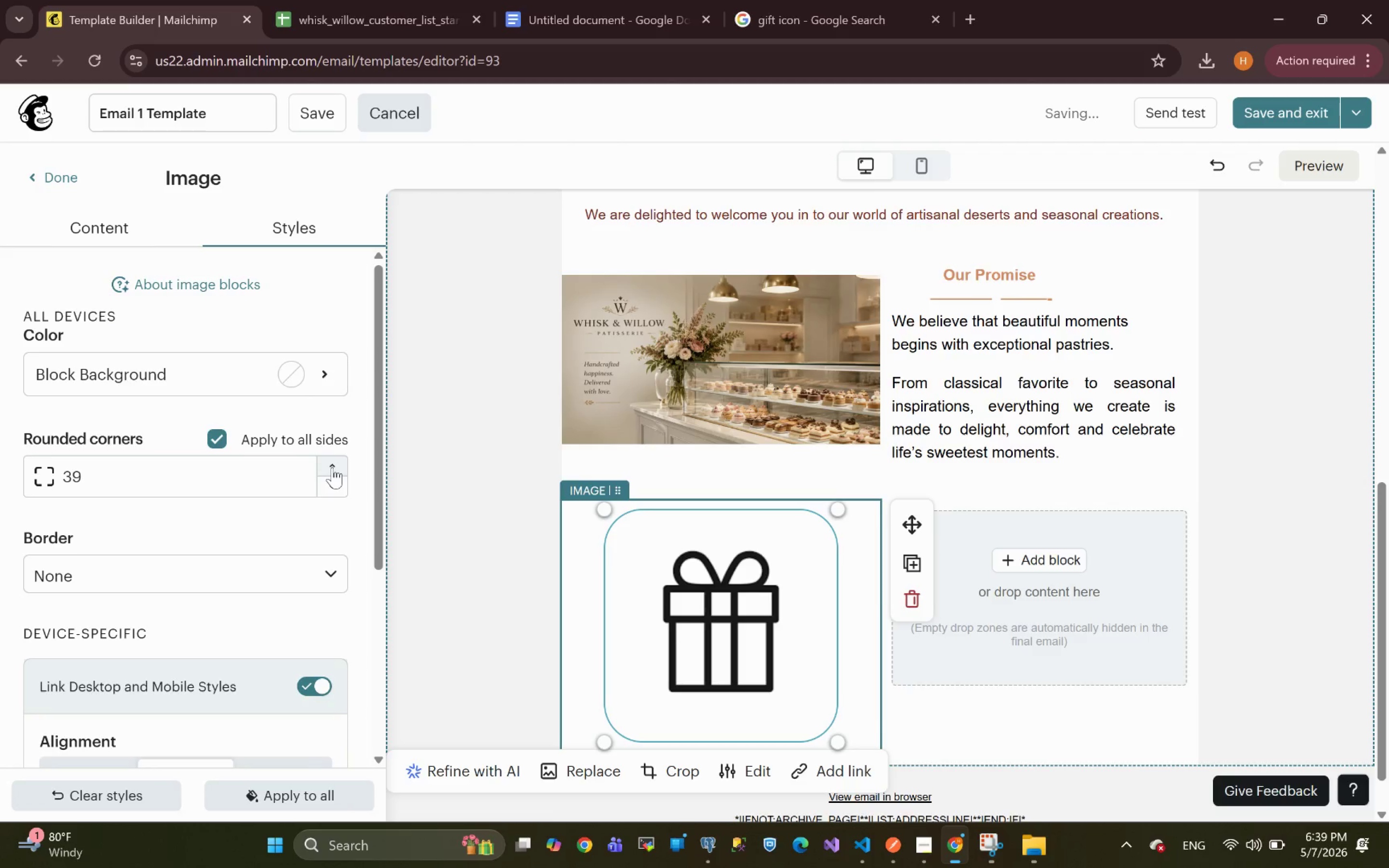 
triple_click([332, 467])
 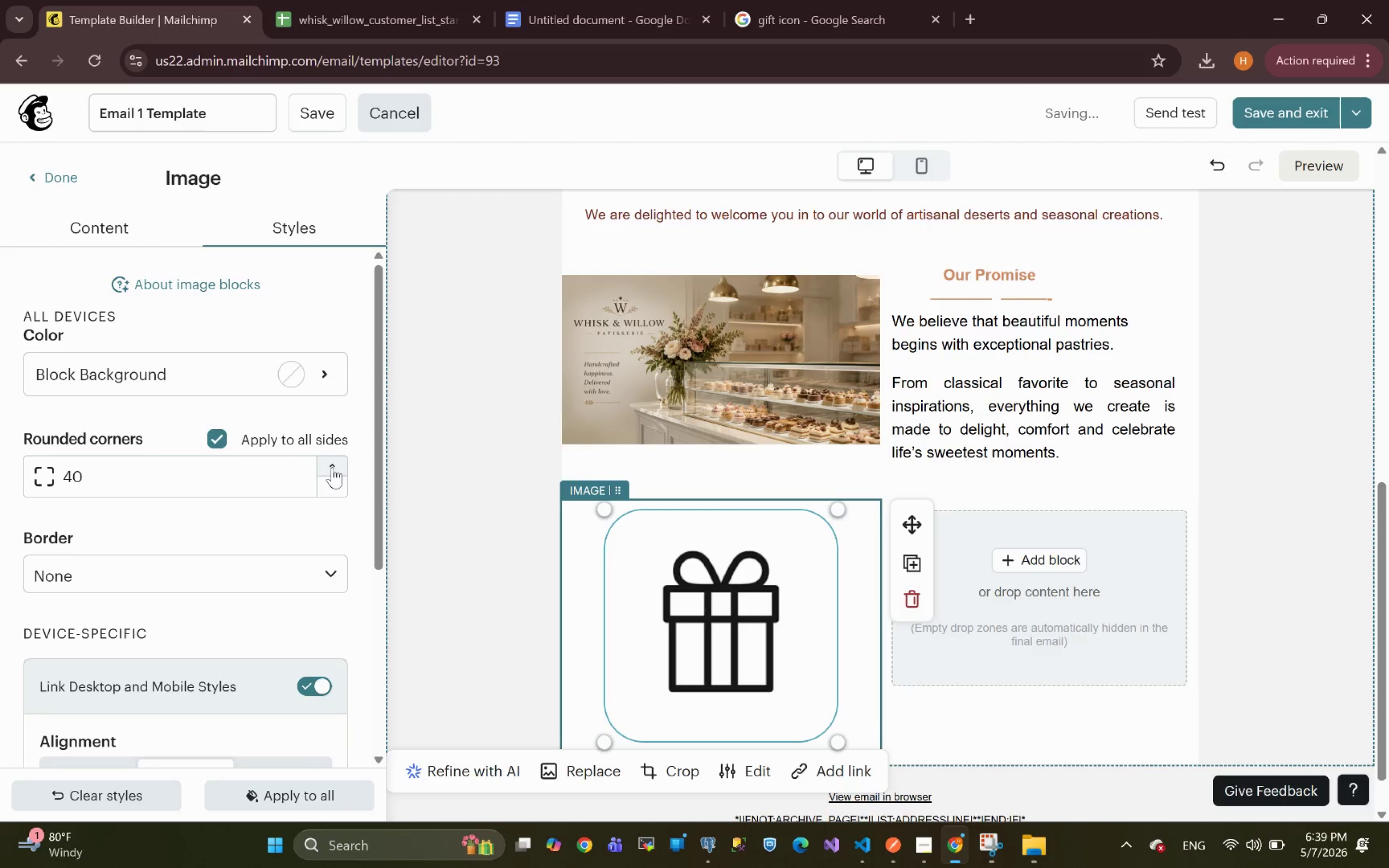 
triple_click([332, 467])
 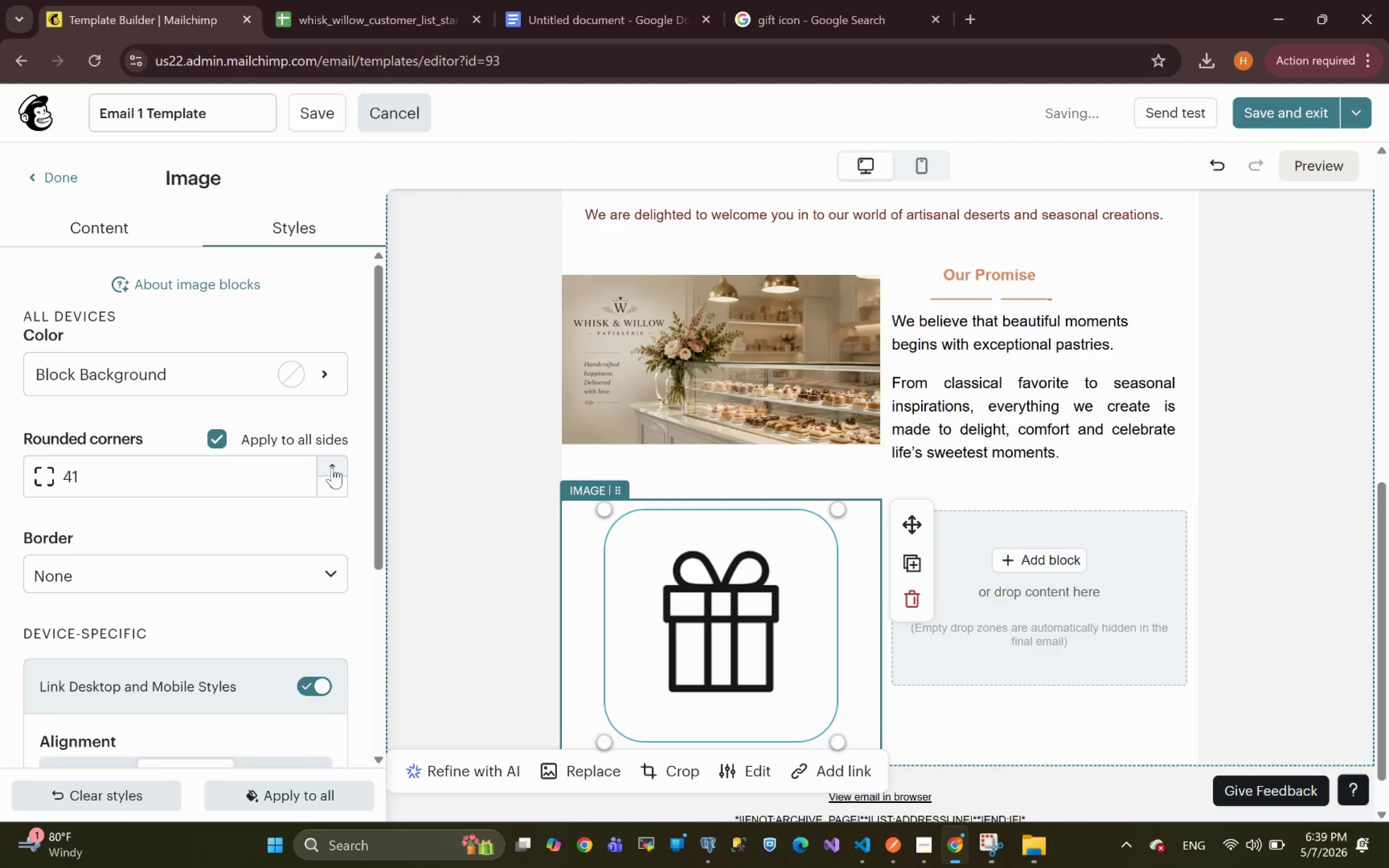 
triple_click([332, 467])
 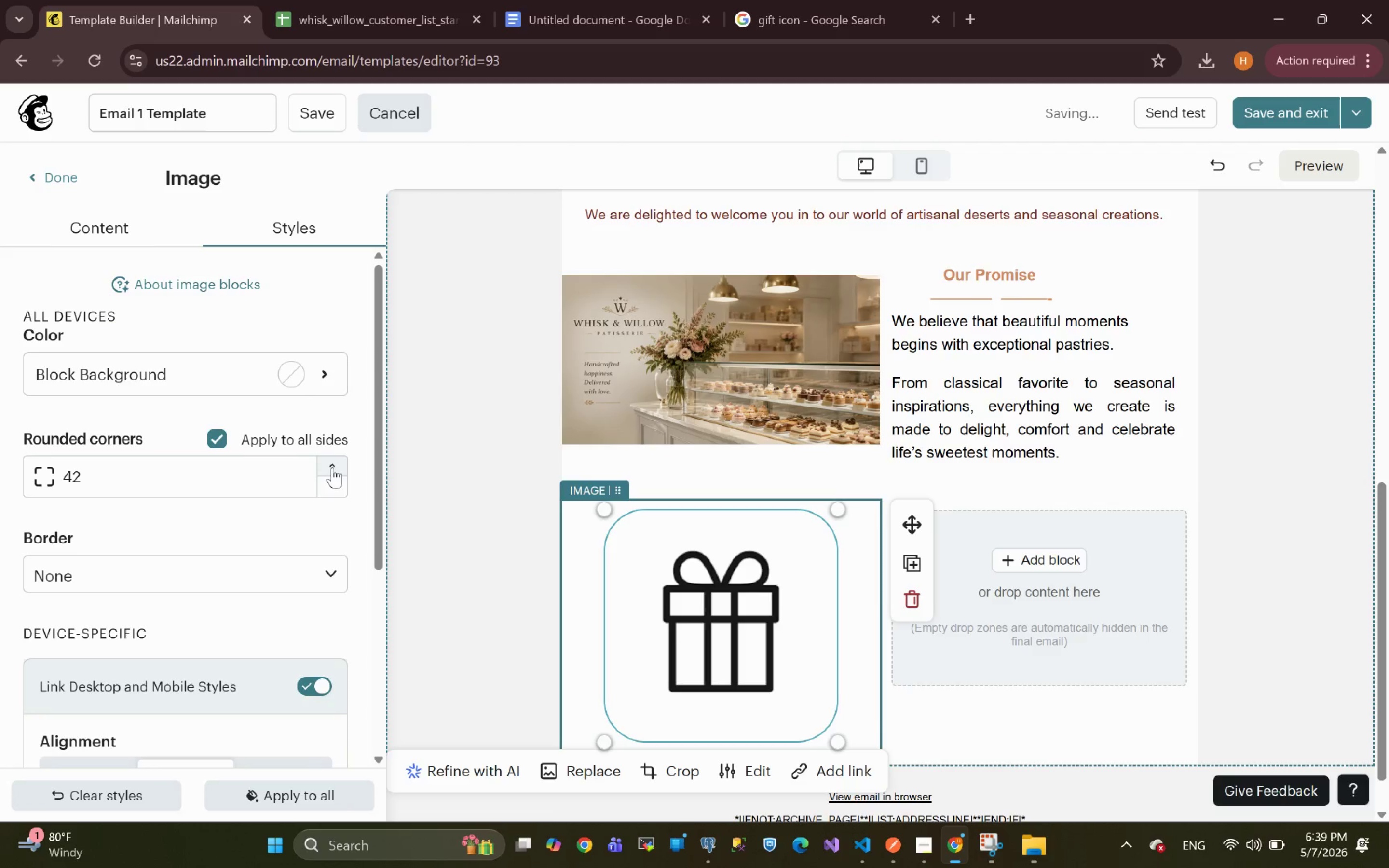 
triple_click([332, 467])
 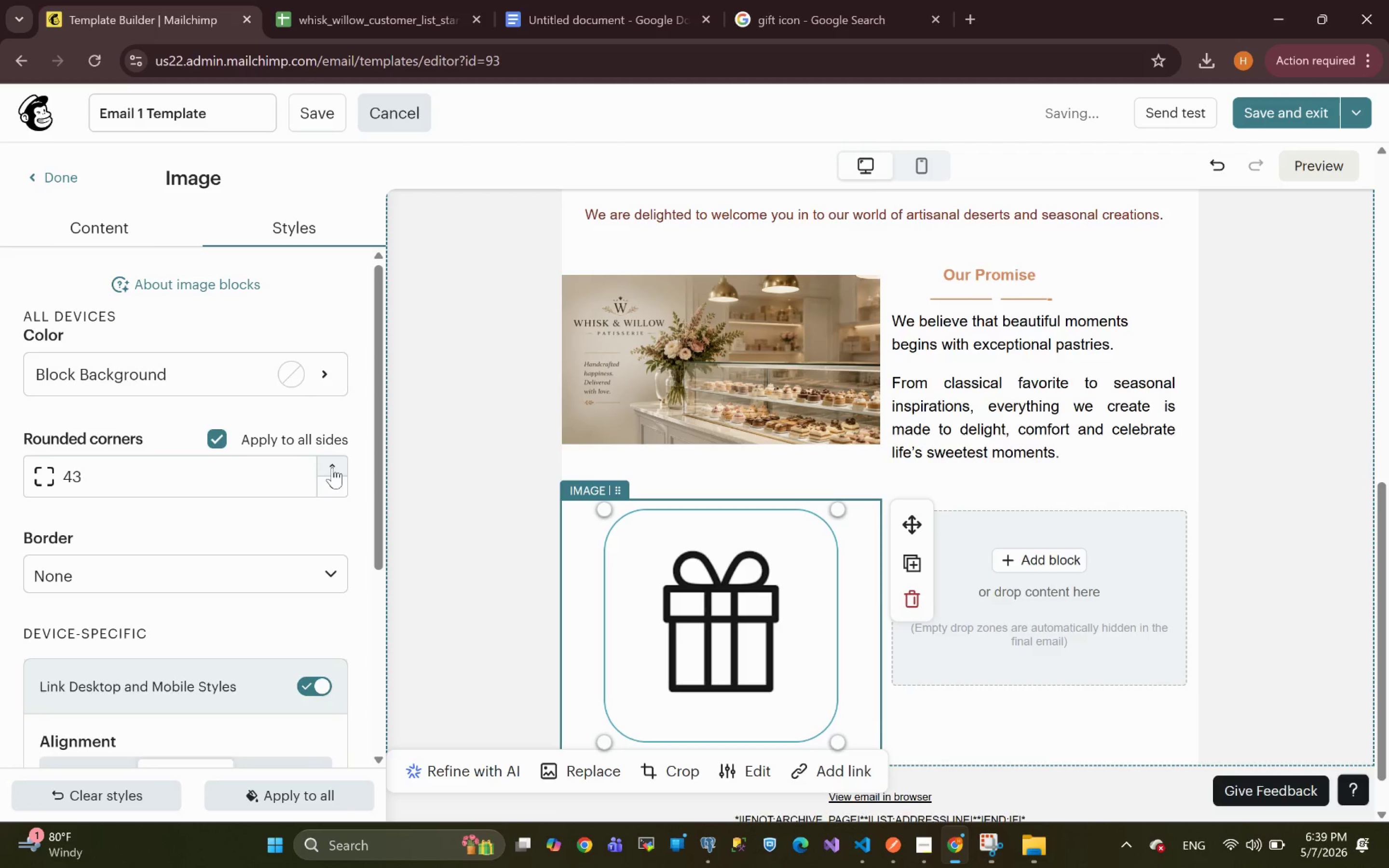 
triple_click([332, 467])
 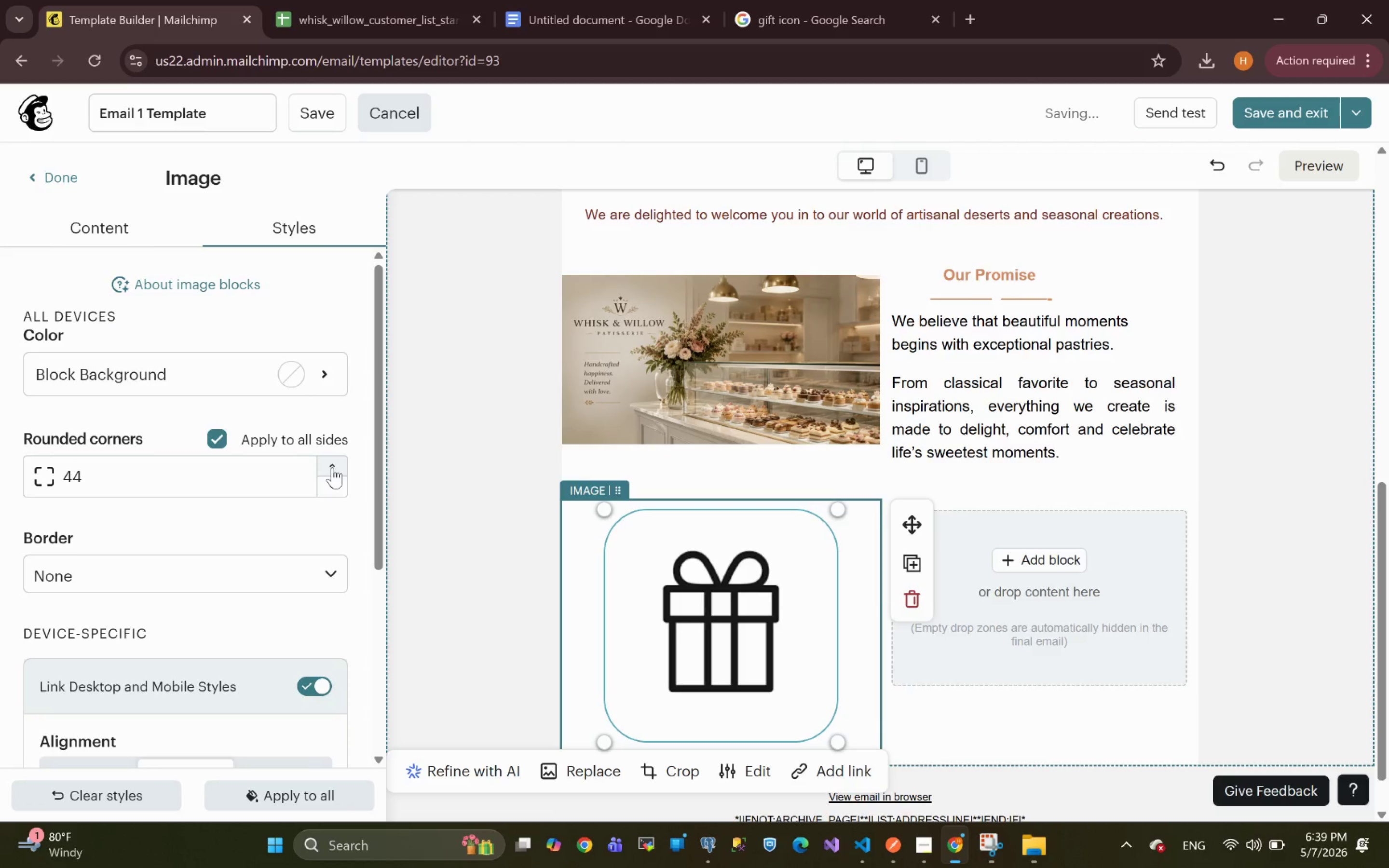 
triple_click([332, 467])
 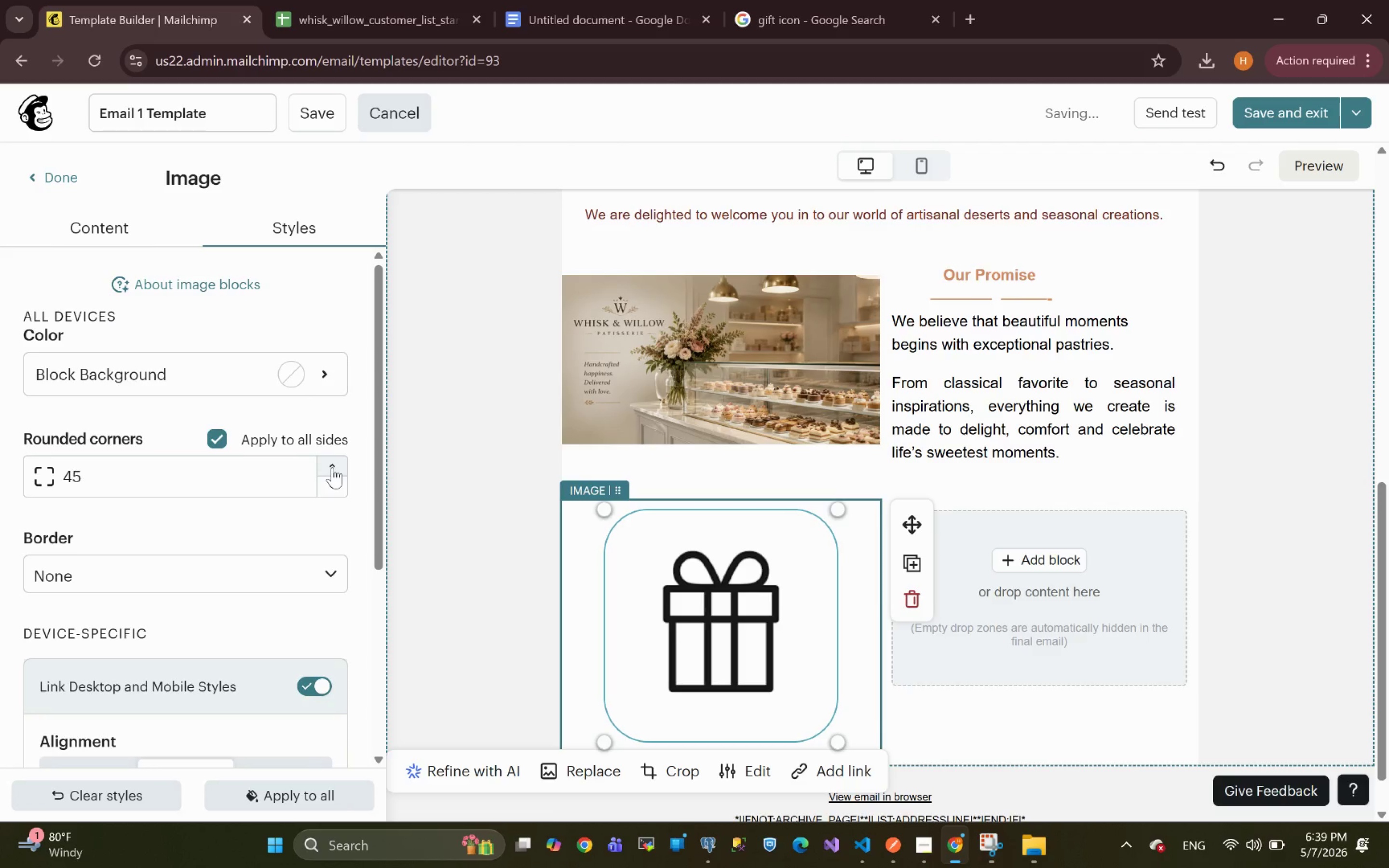 
triple_click([332, 467])
 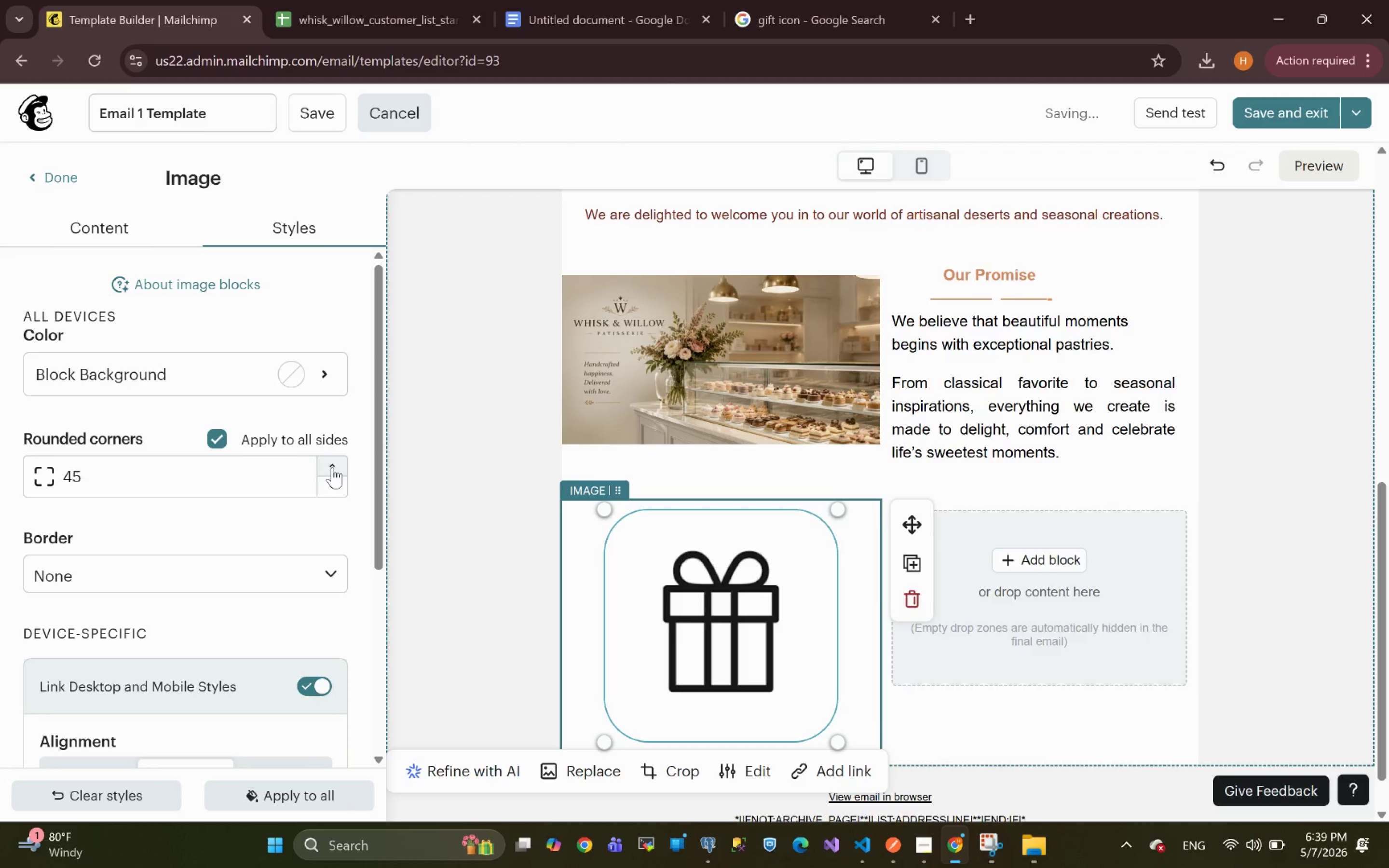 
triple_click([332, 467])
 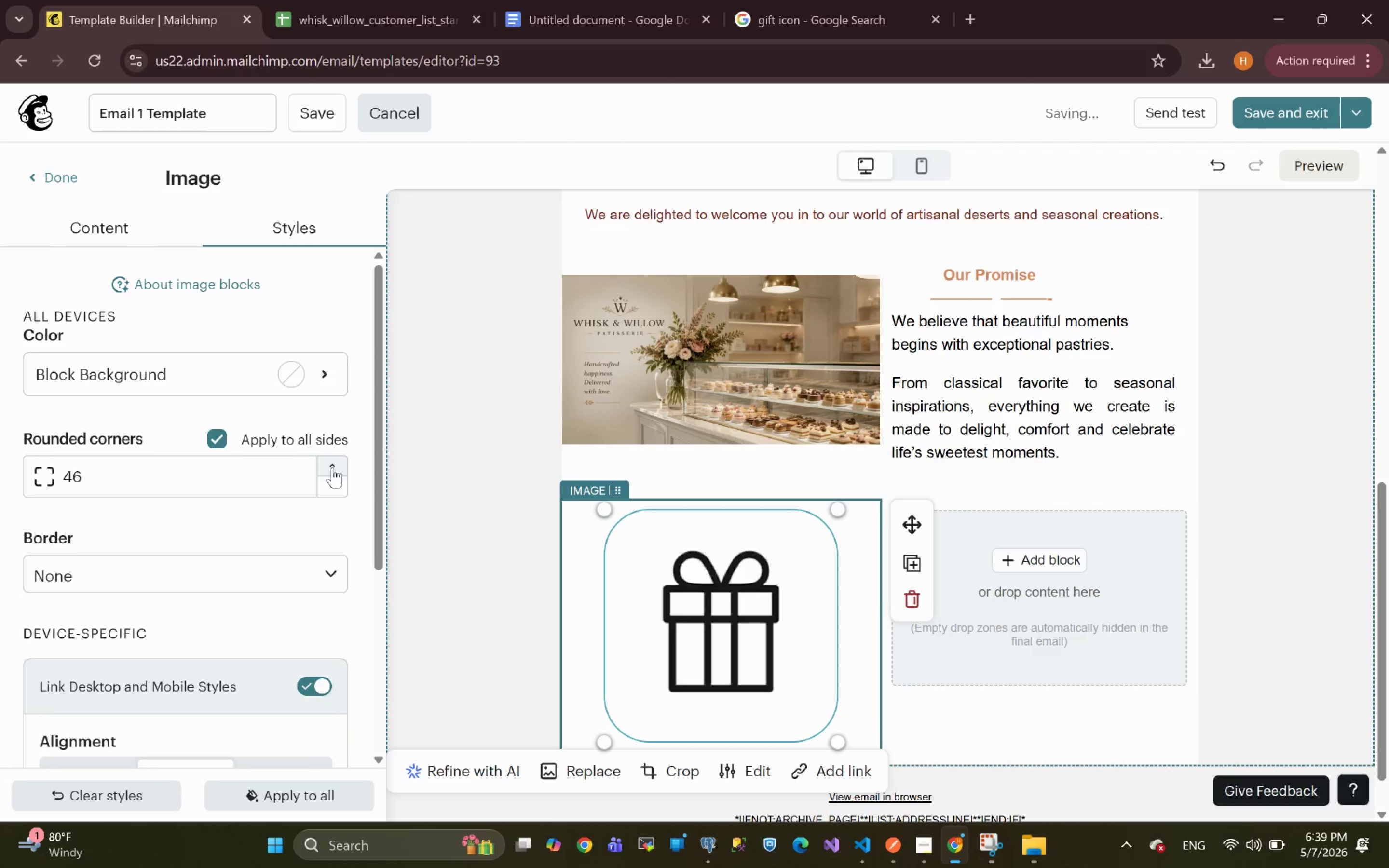 
triple_click([332, 467])
 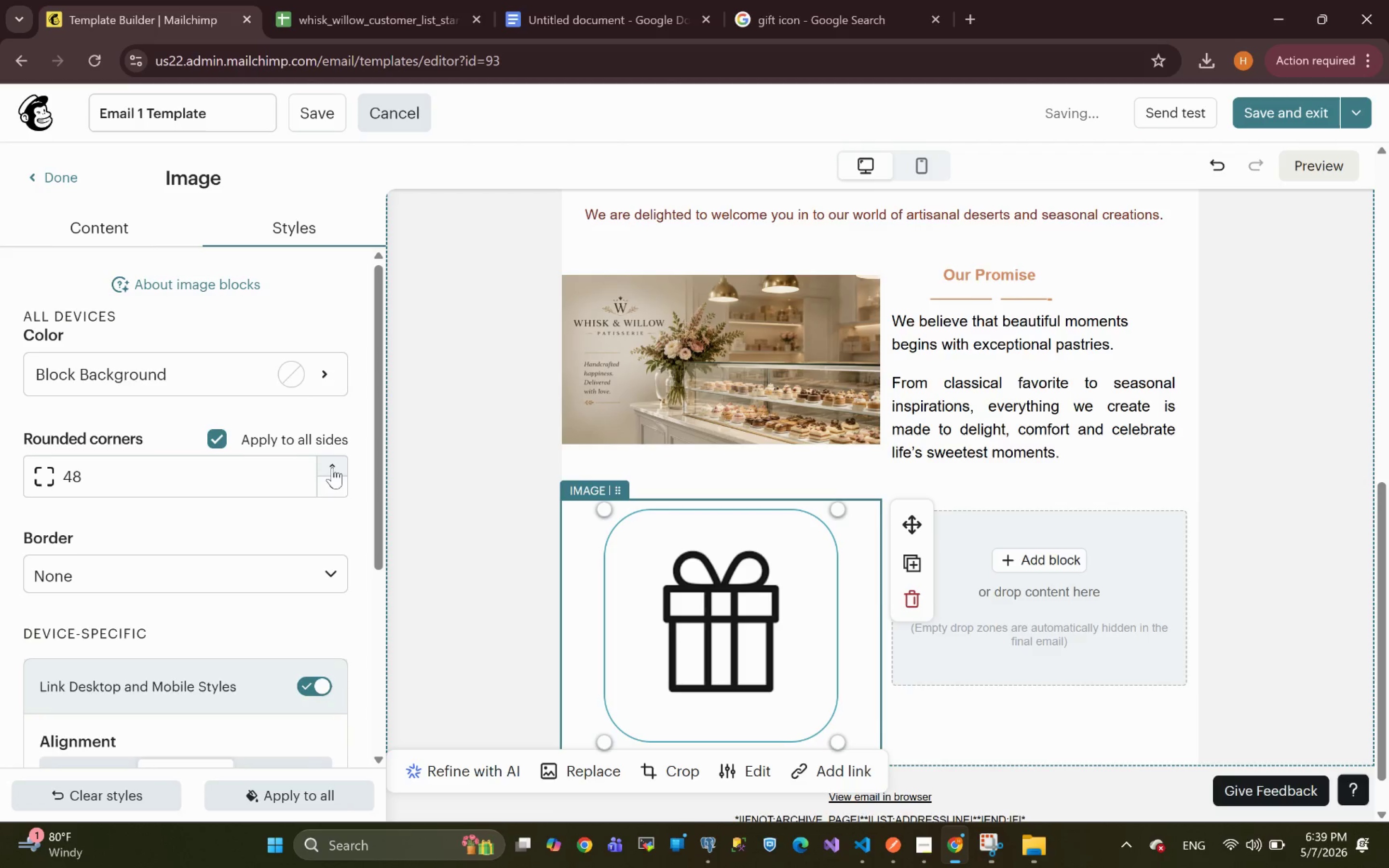 
triple_click([332, 467])
 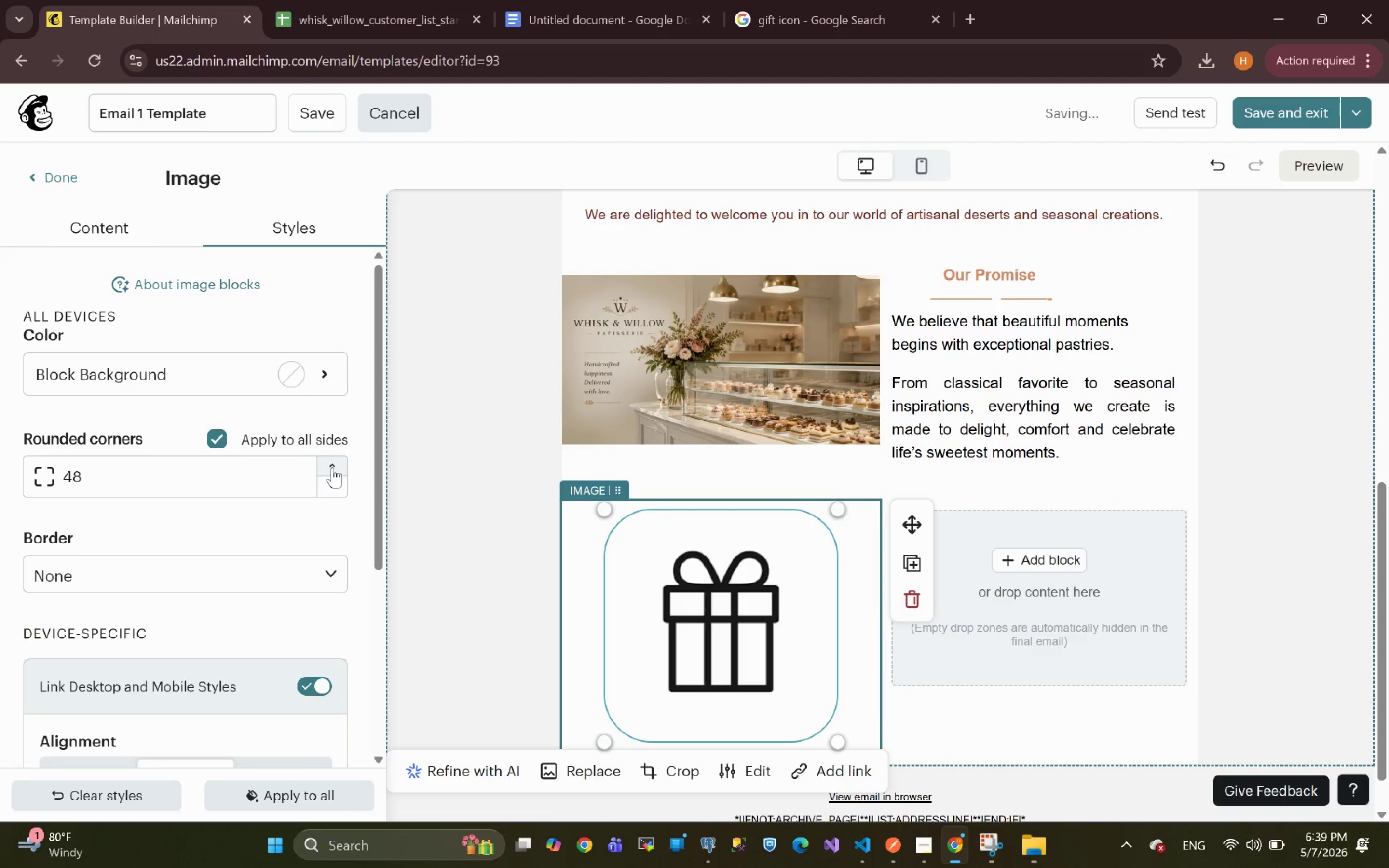 
triple_click([332, 467])
 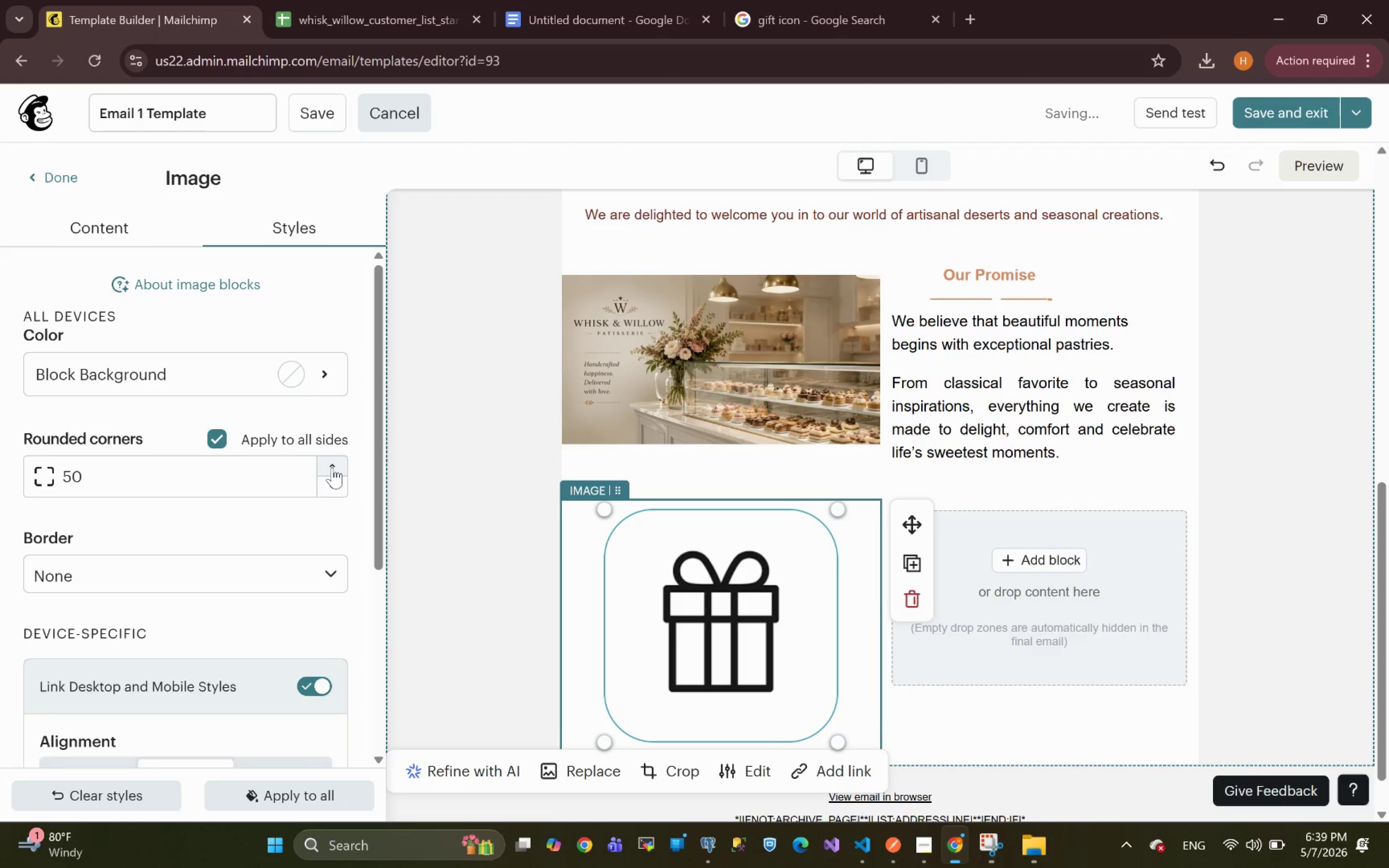 
triple_click([332, 467])
 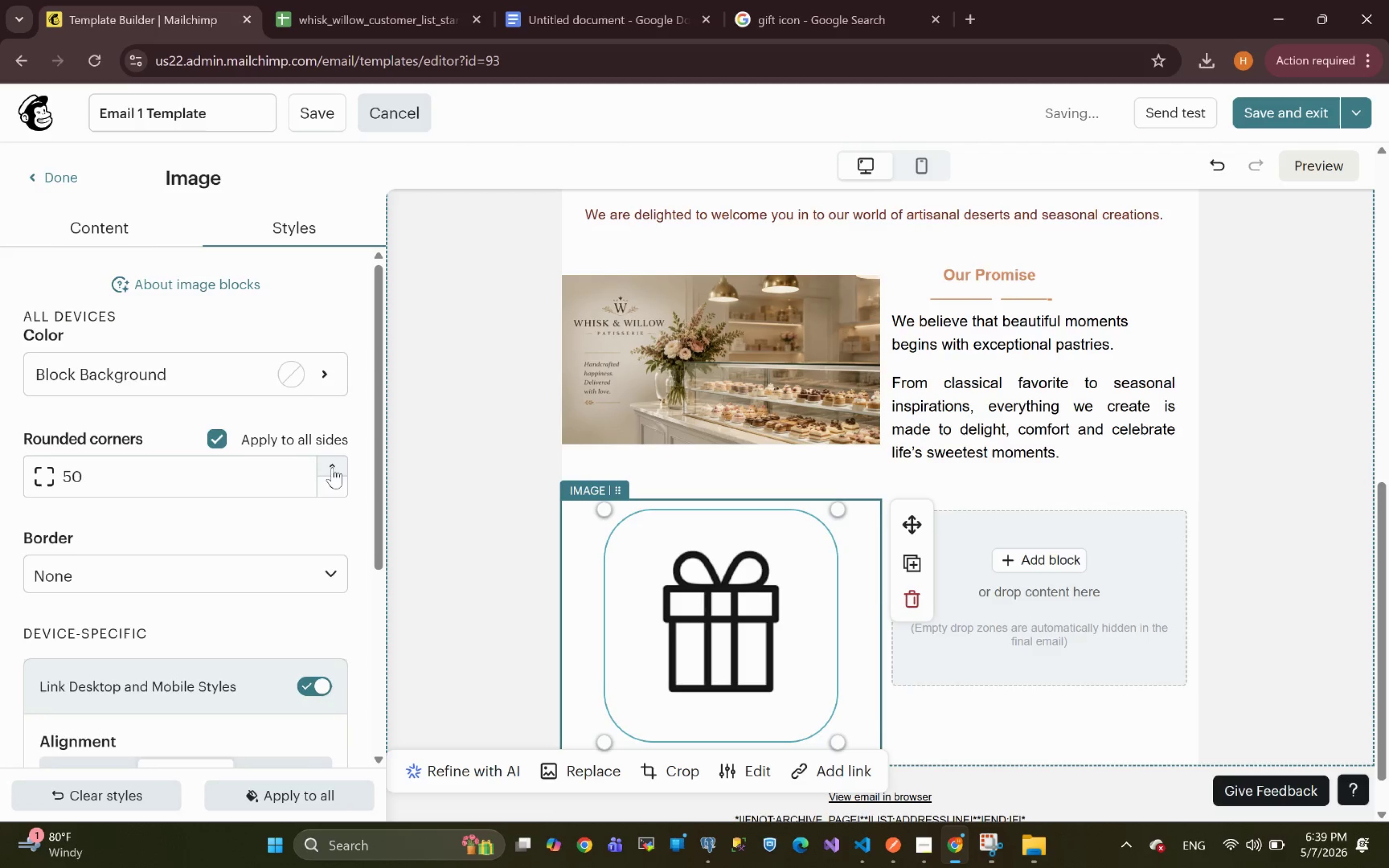 
triple_click([332, 467])
 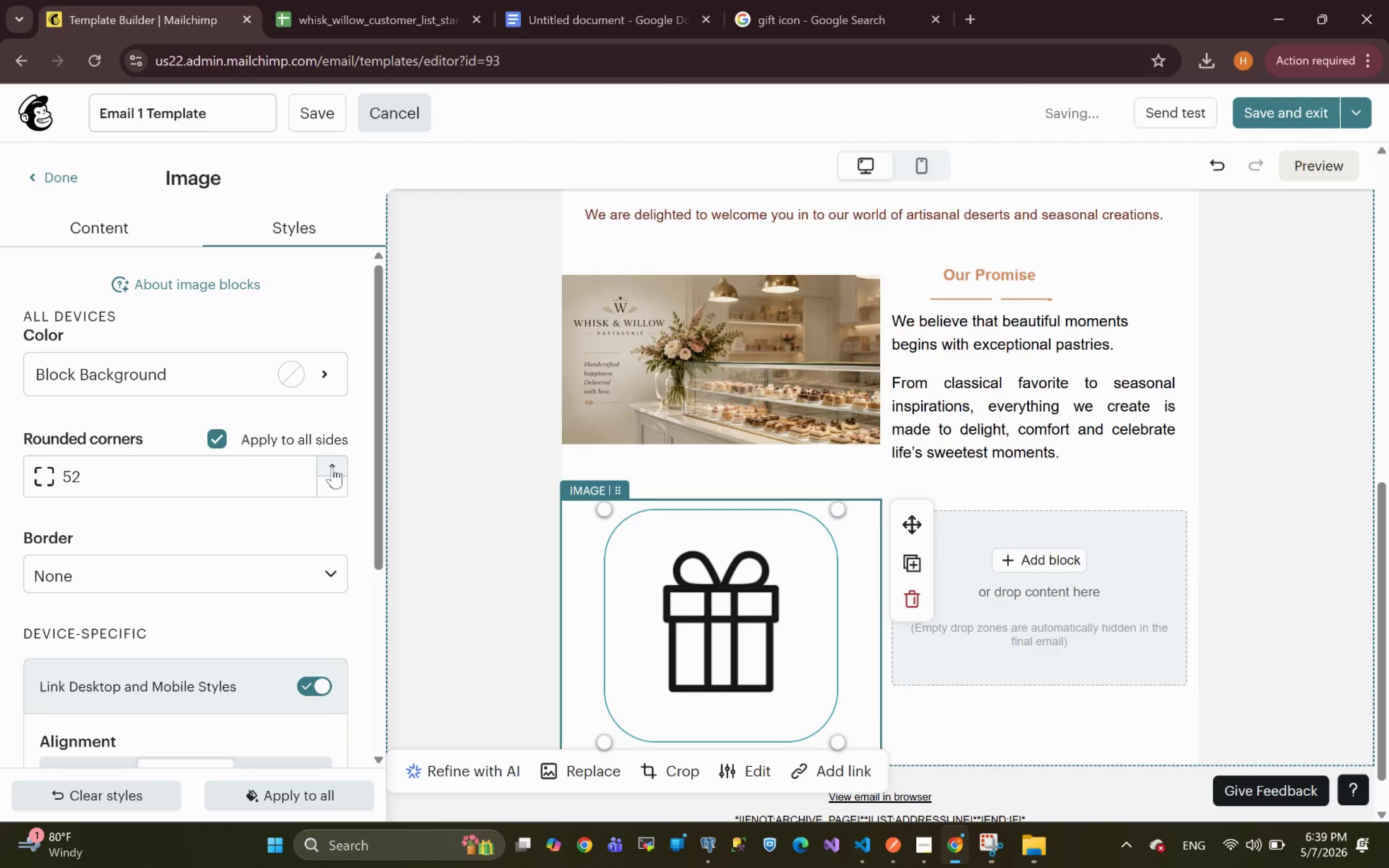 
triple_click([332, 467])
 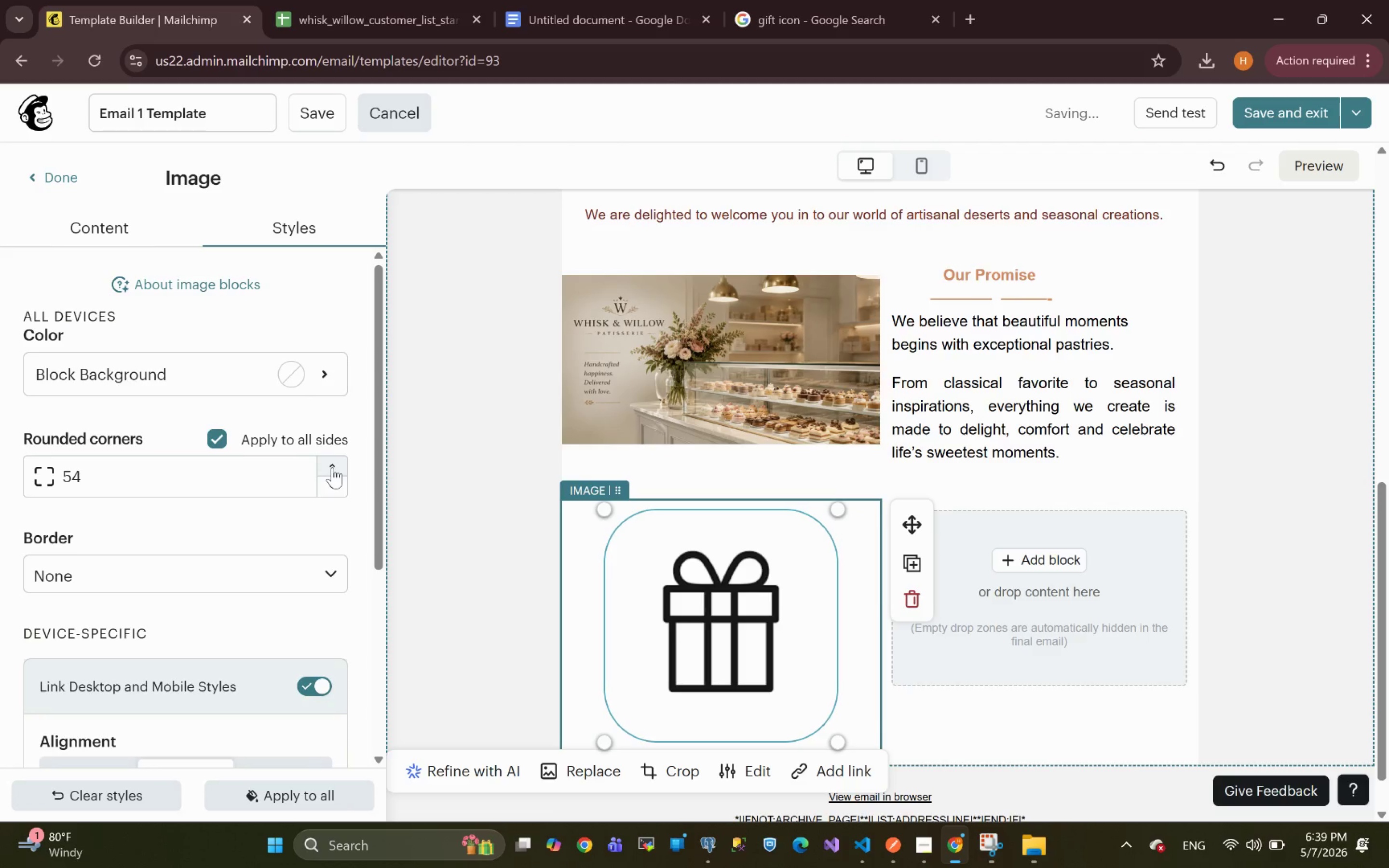 
triple_click([332, 467])
 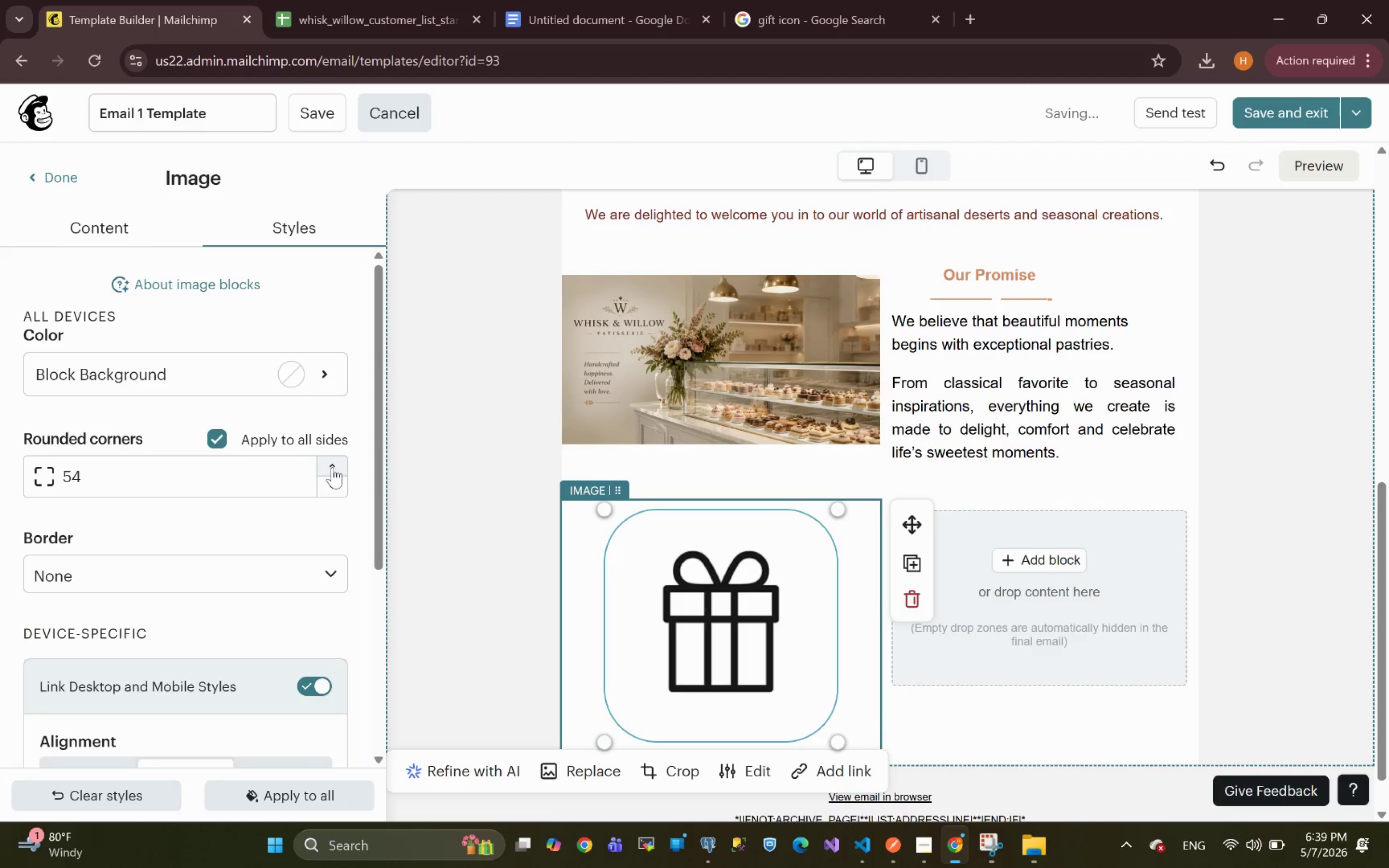 
triple_click([332, 467])
 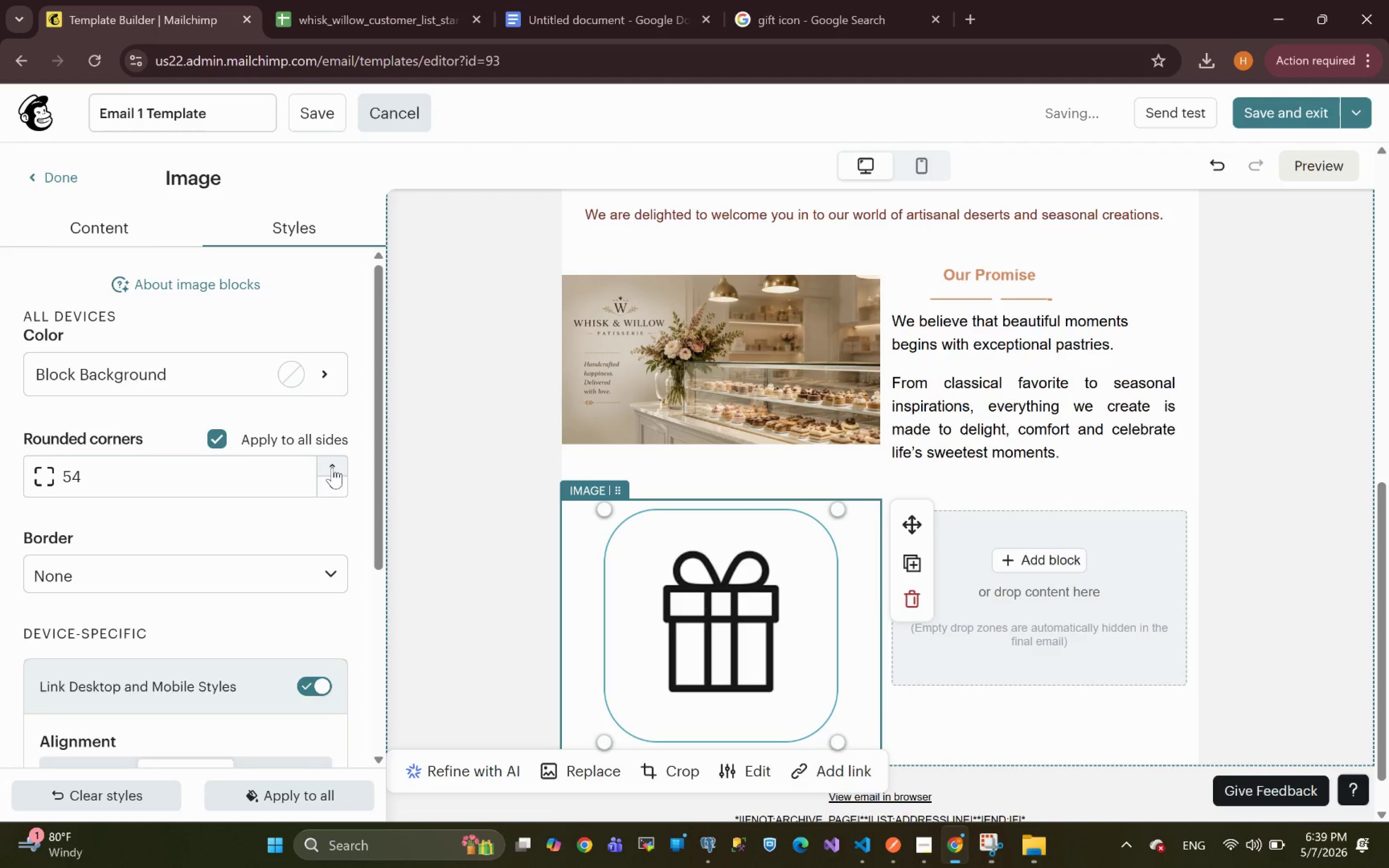 
triple_click([332, 467])
 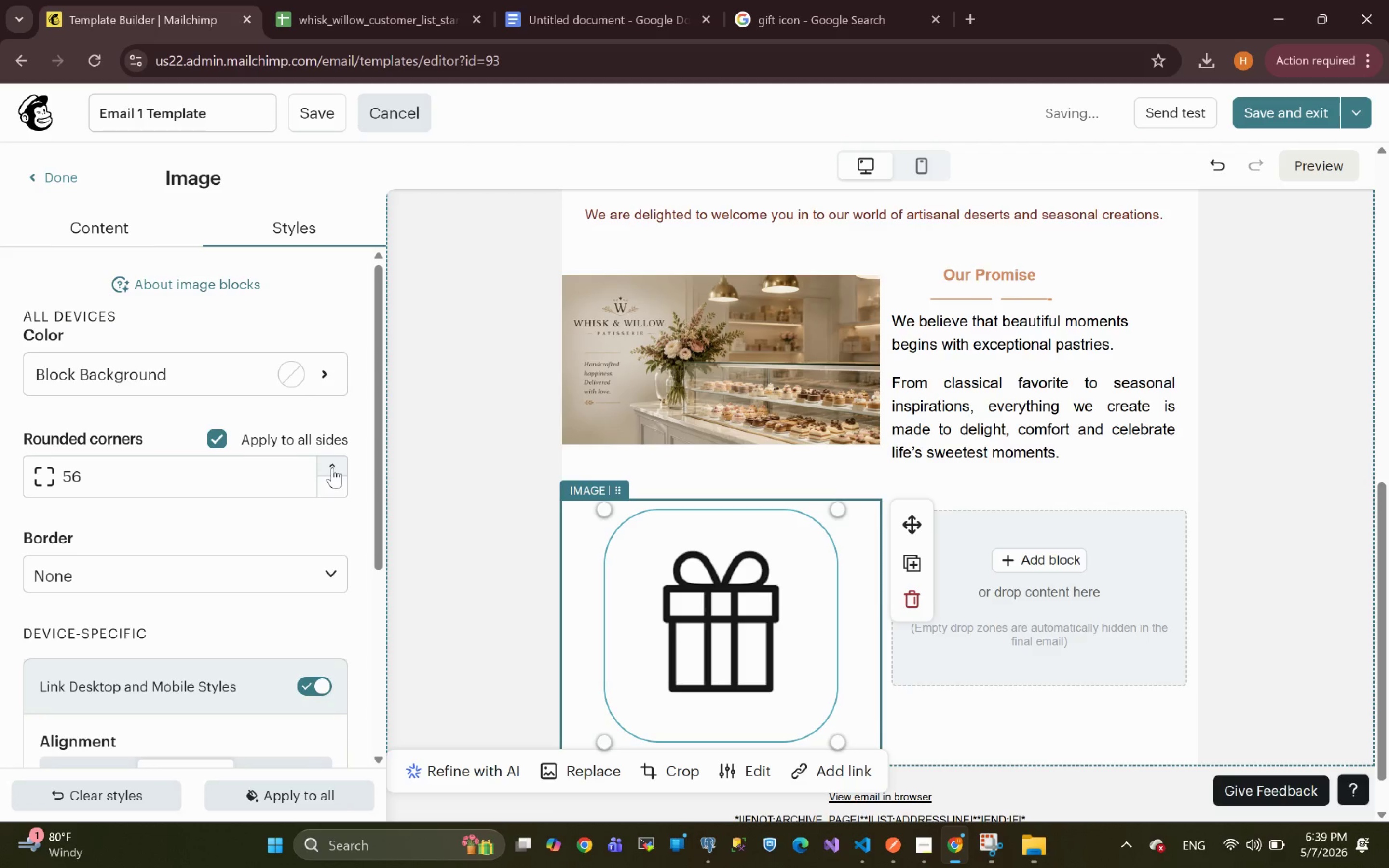 
triple_click([332, 467])
 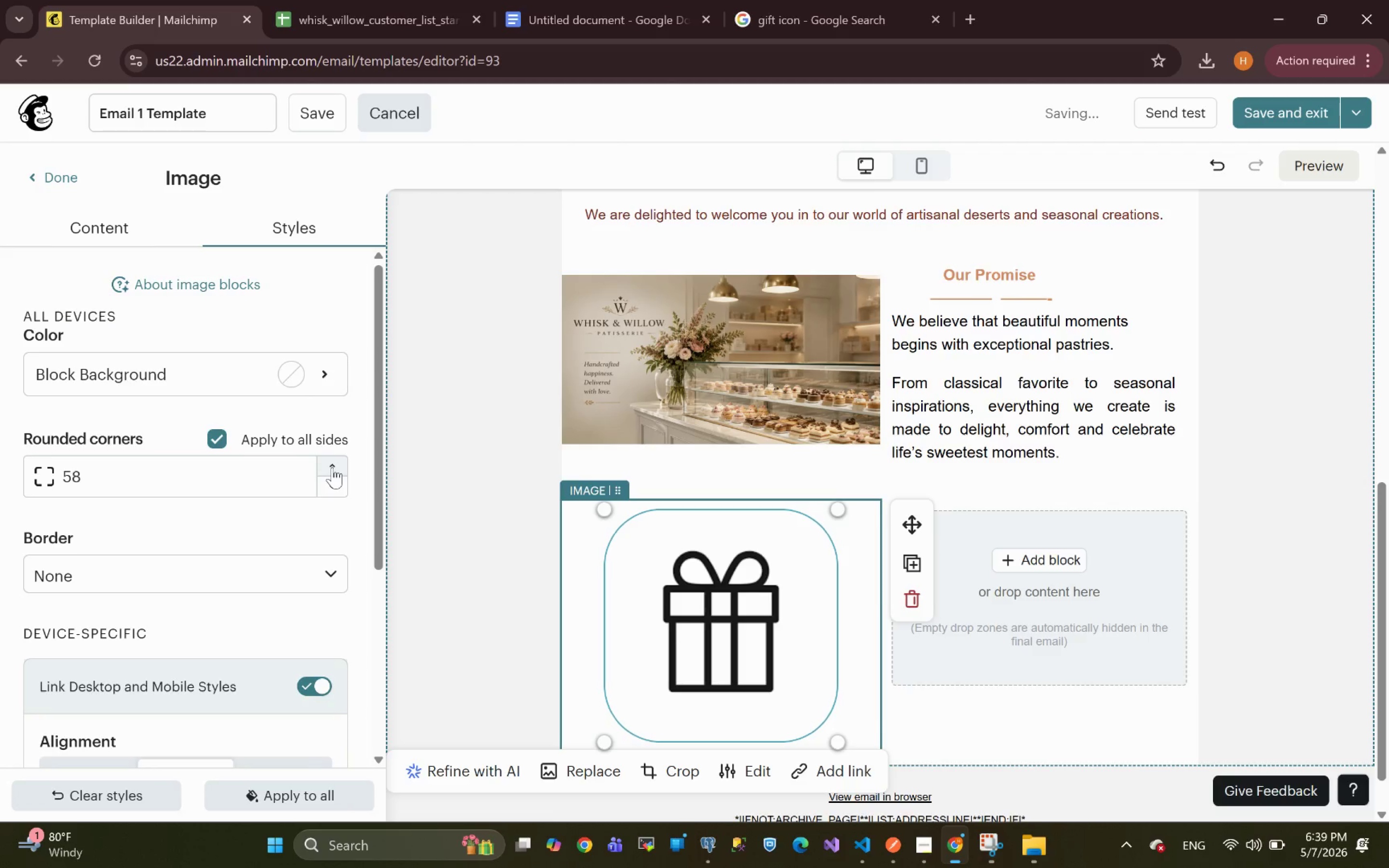 
triple_click([332, 467])
 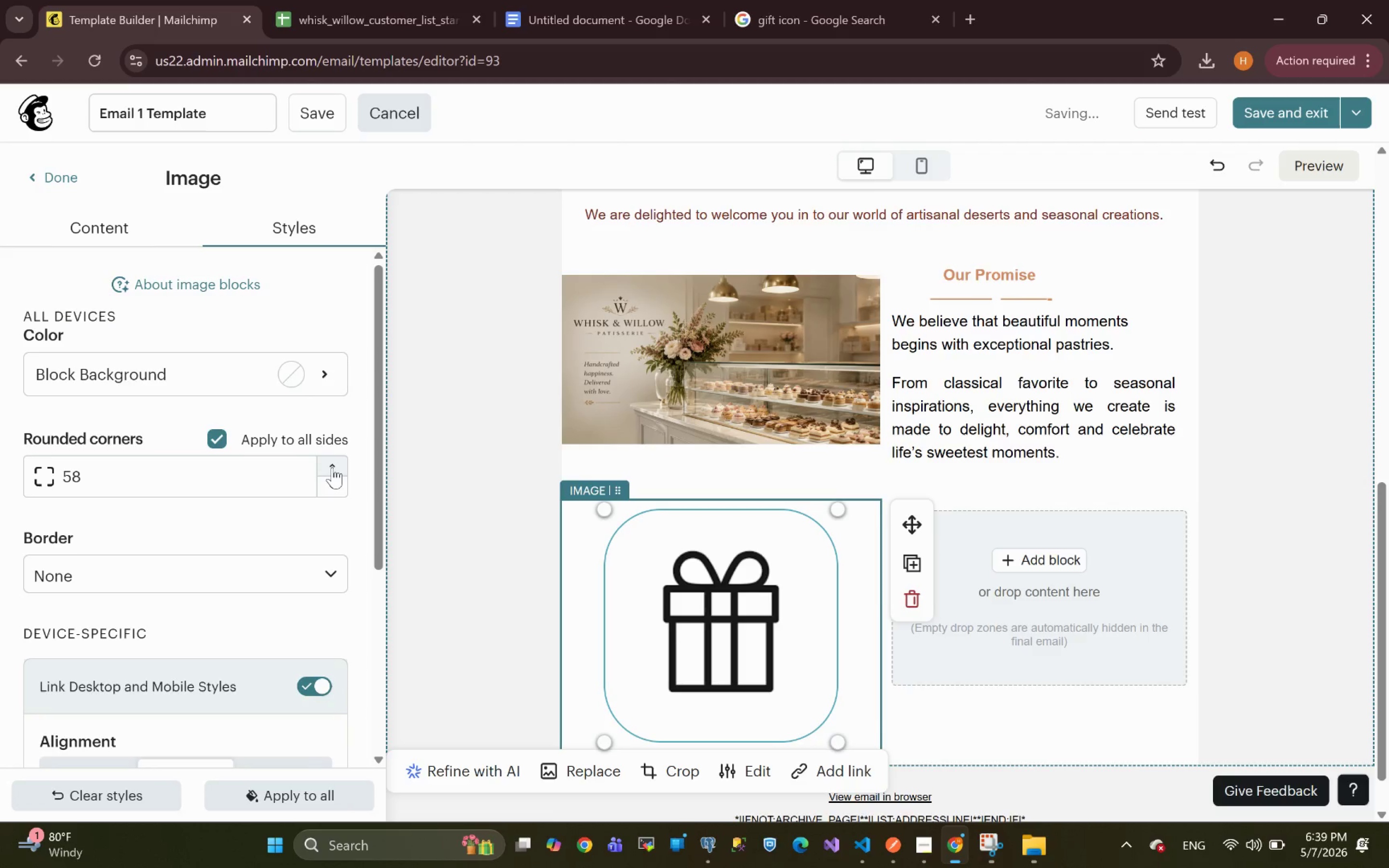 
triple_click([332, 467])
 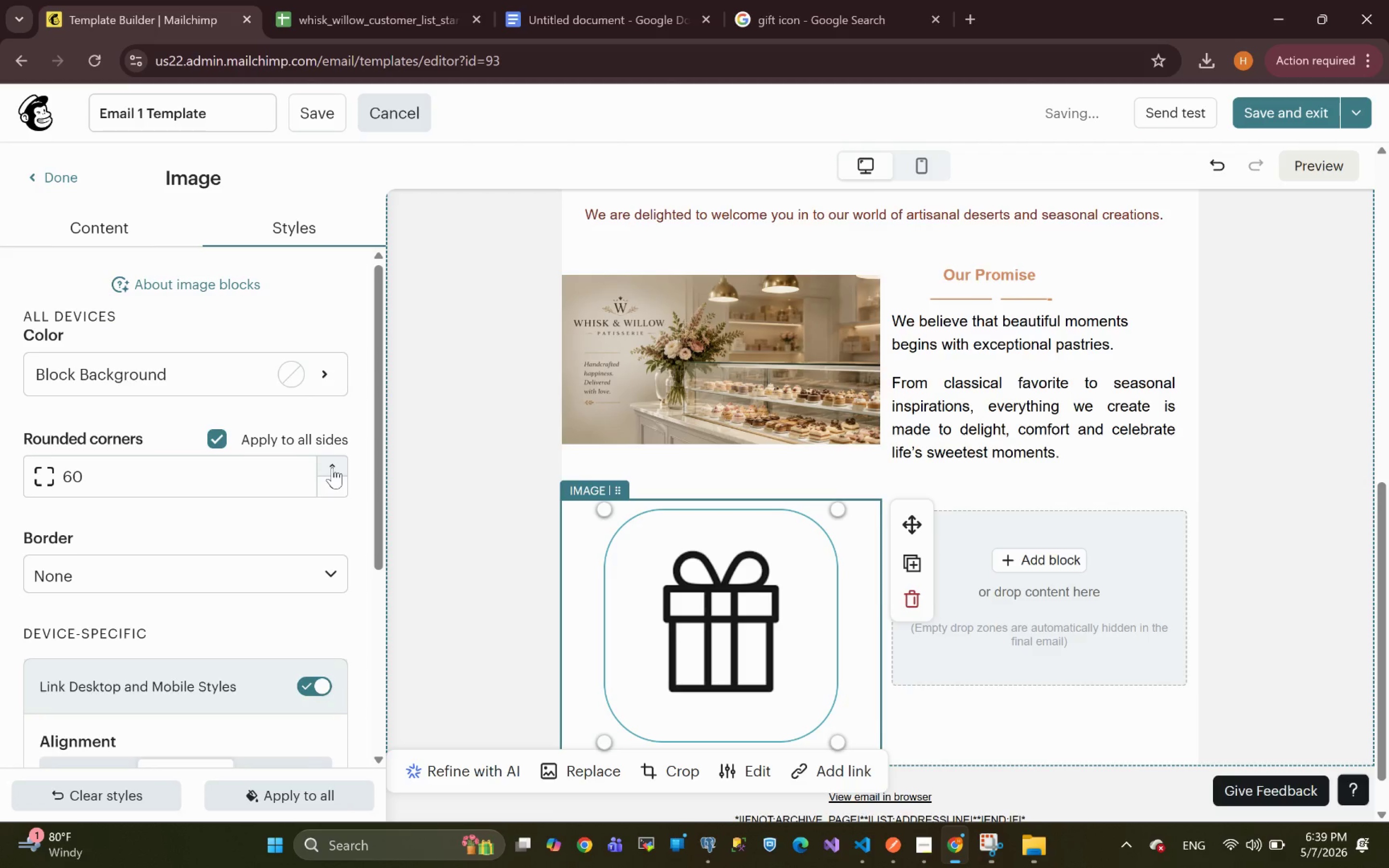 
triple_click([332, 467])
 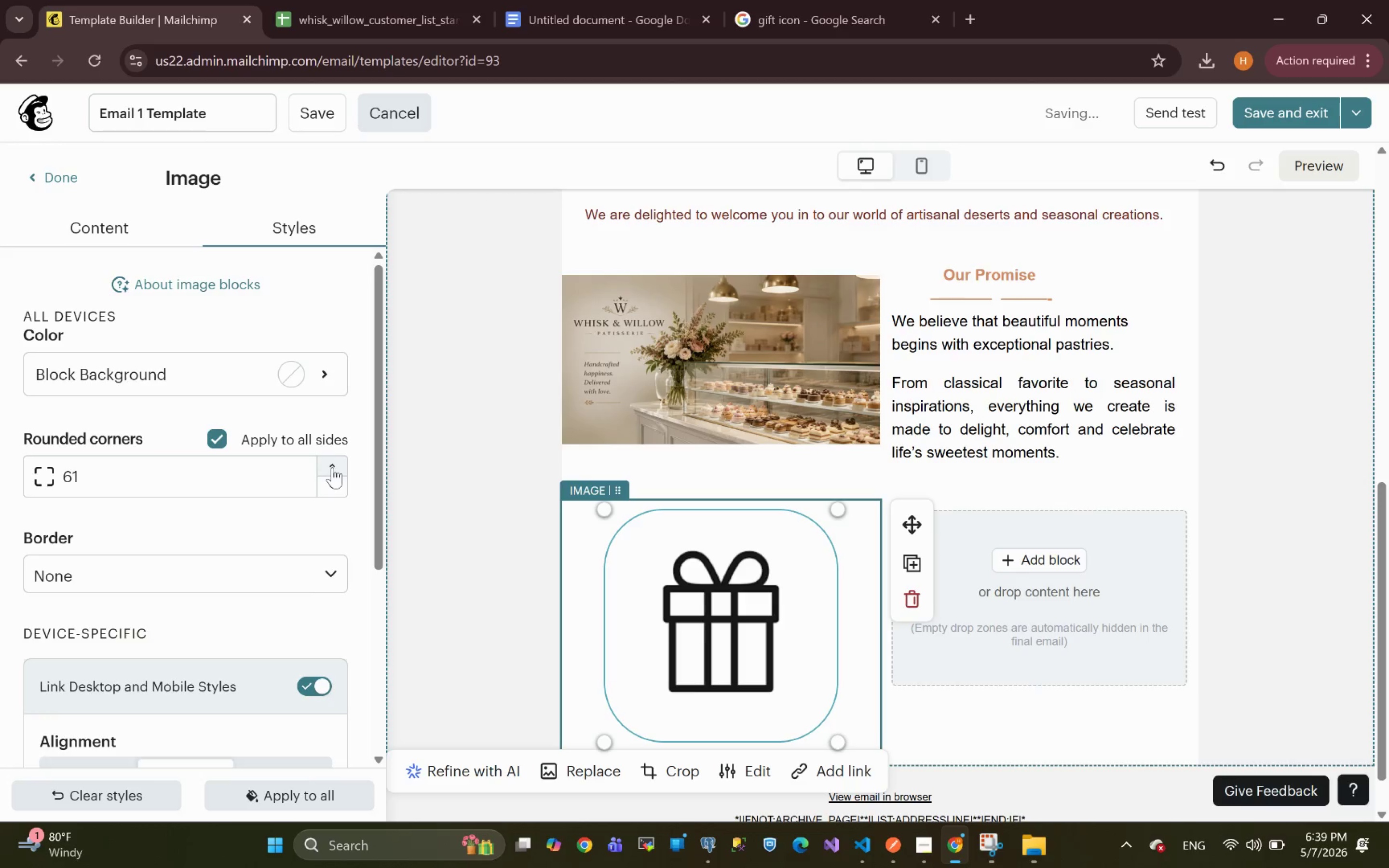 
double_click([332, 467])
 